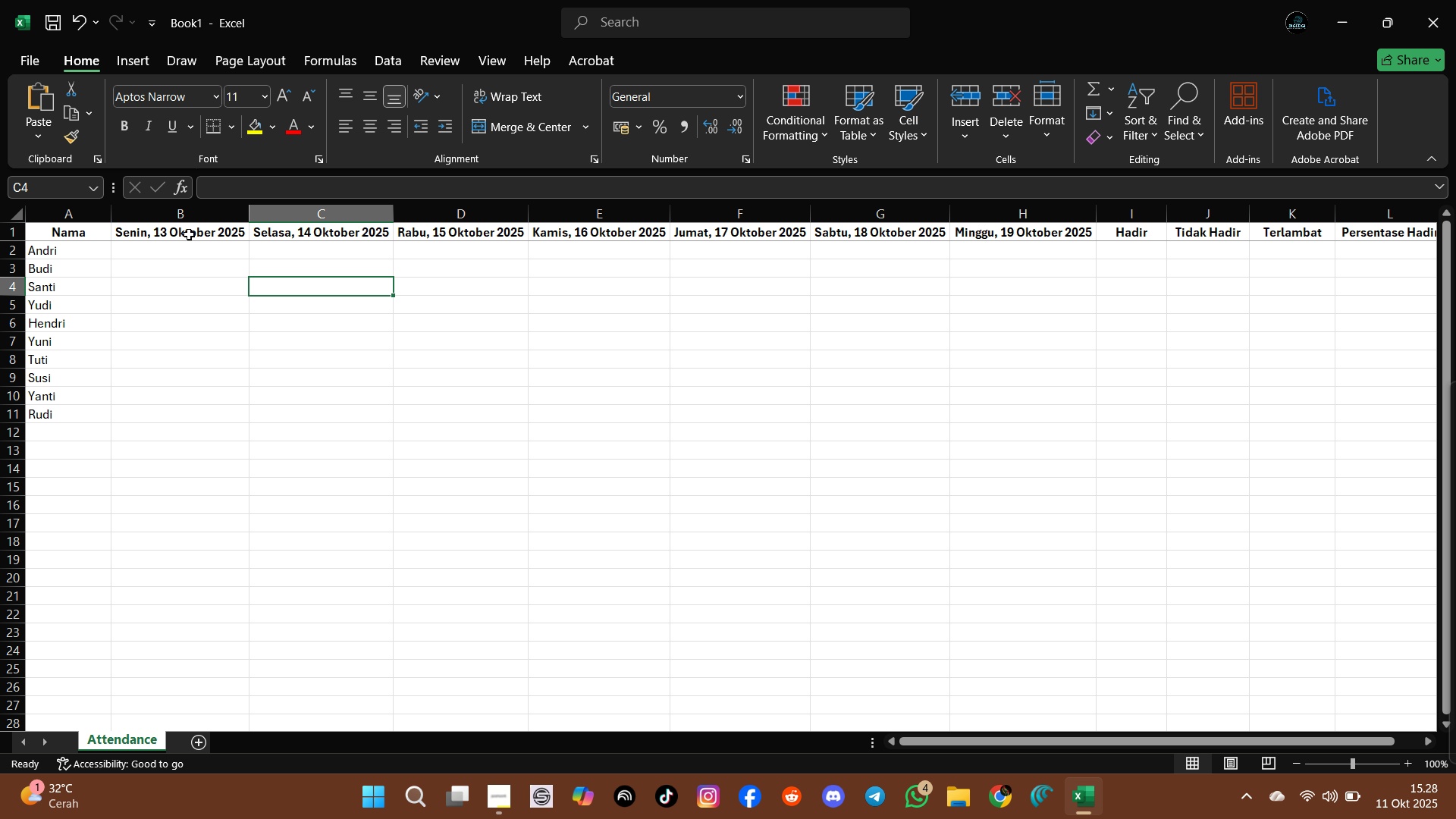 
left_click_drag(start_coordinate=[177, 246], to_coordinate=[1003, 234])
 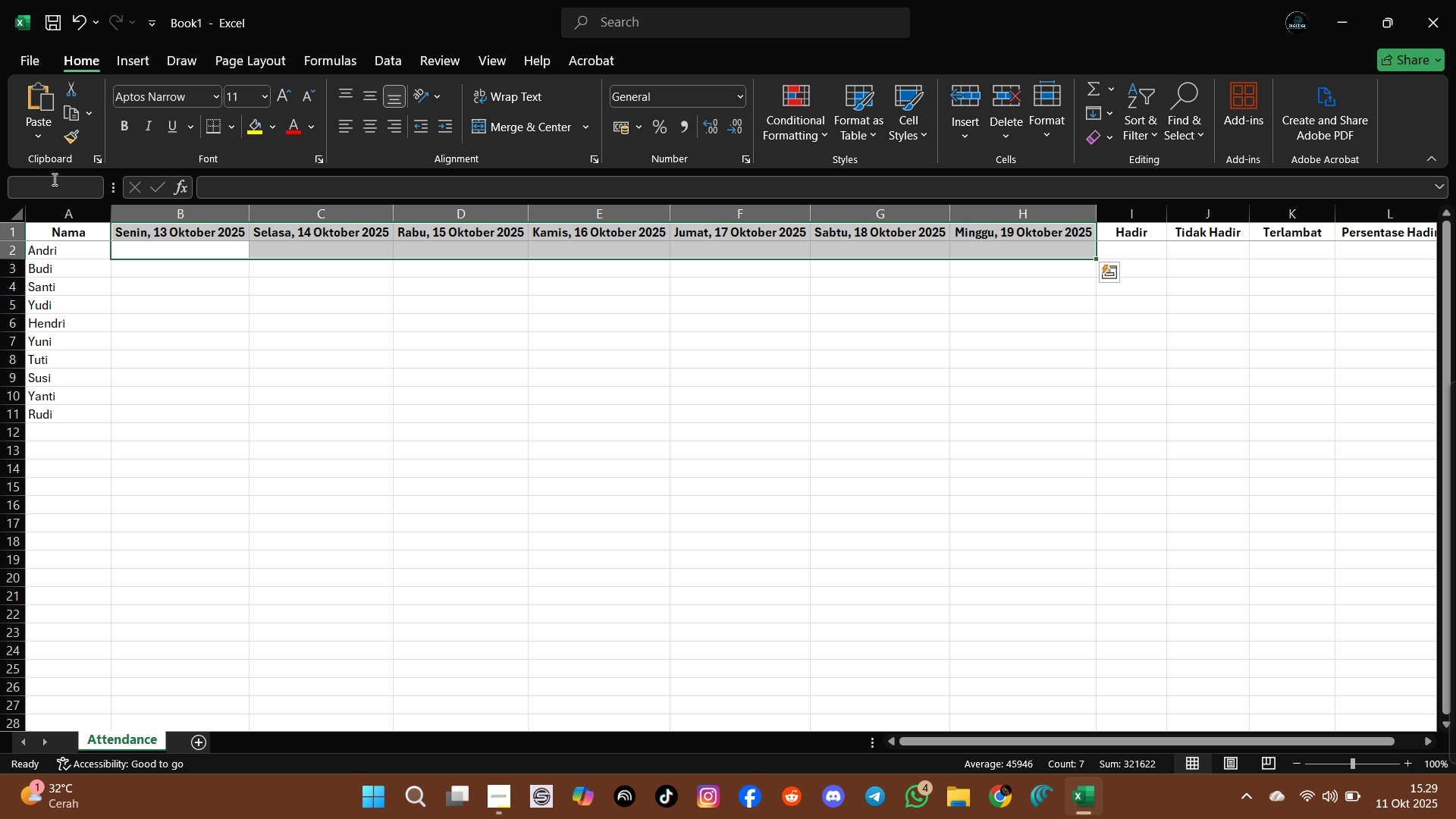 
left_click([53, 179])
 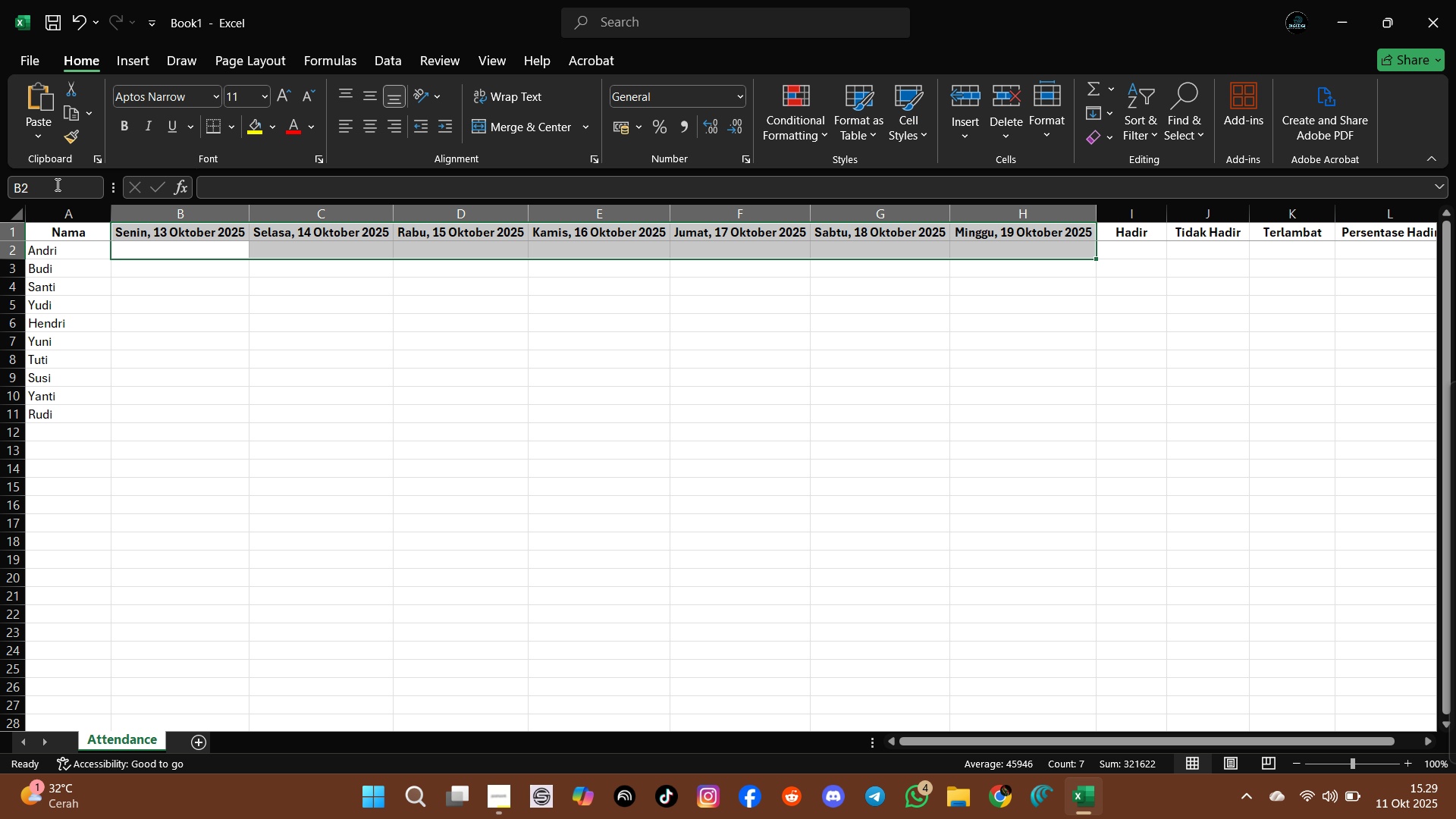 
left_click([56, 184])
 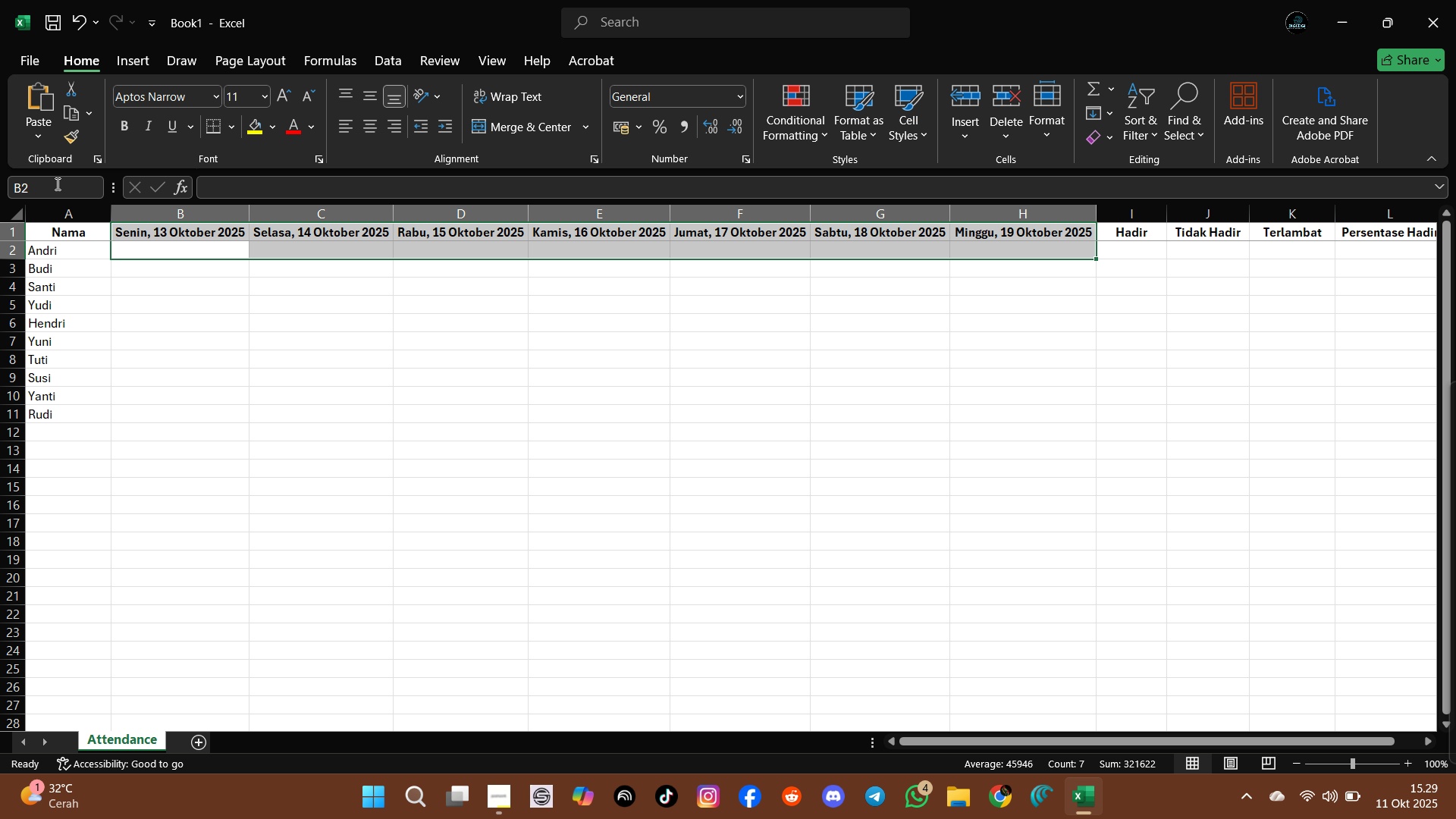 
type(:h100)
 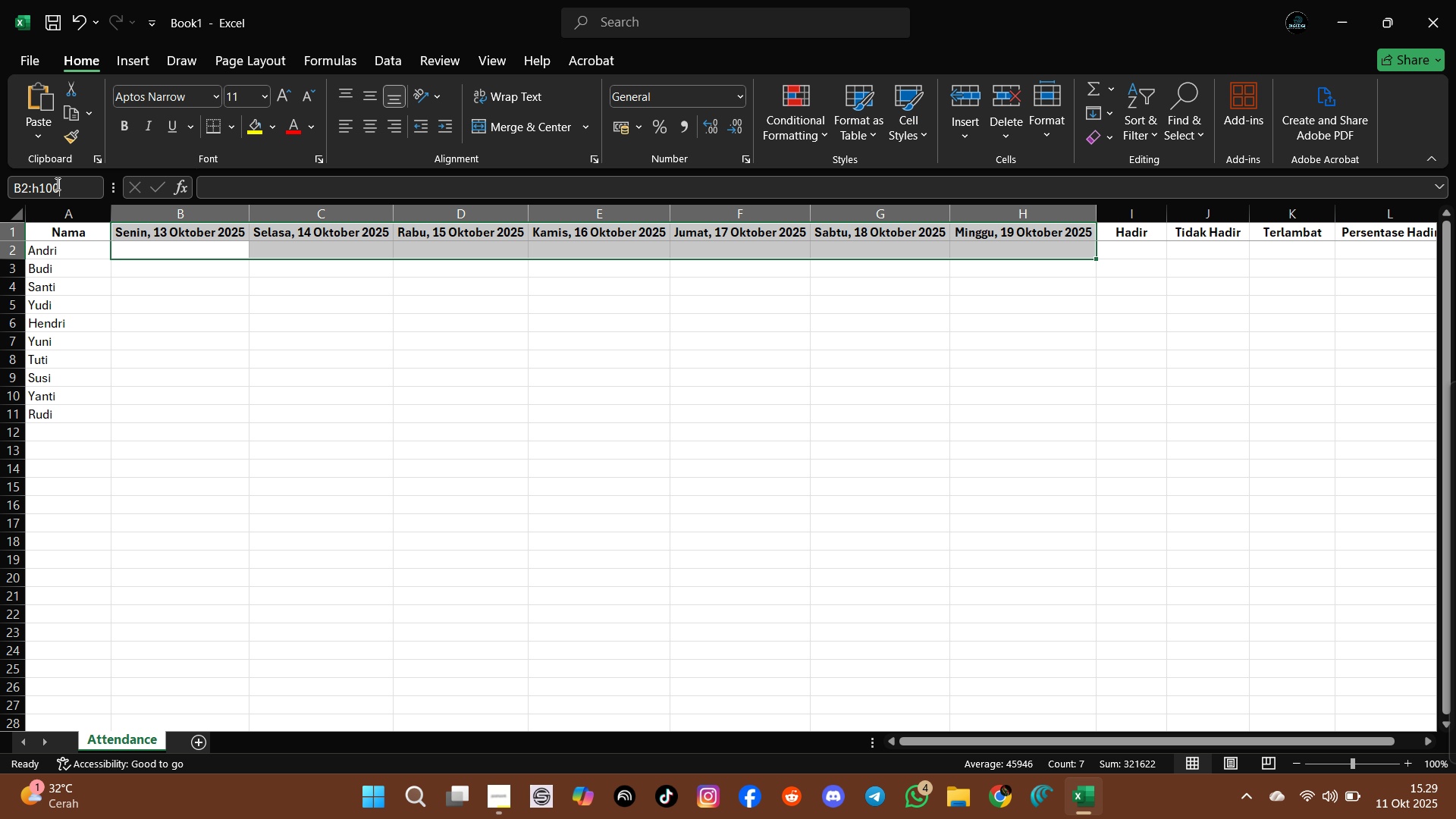 
key(Enter)
 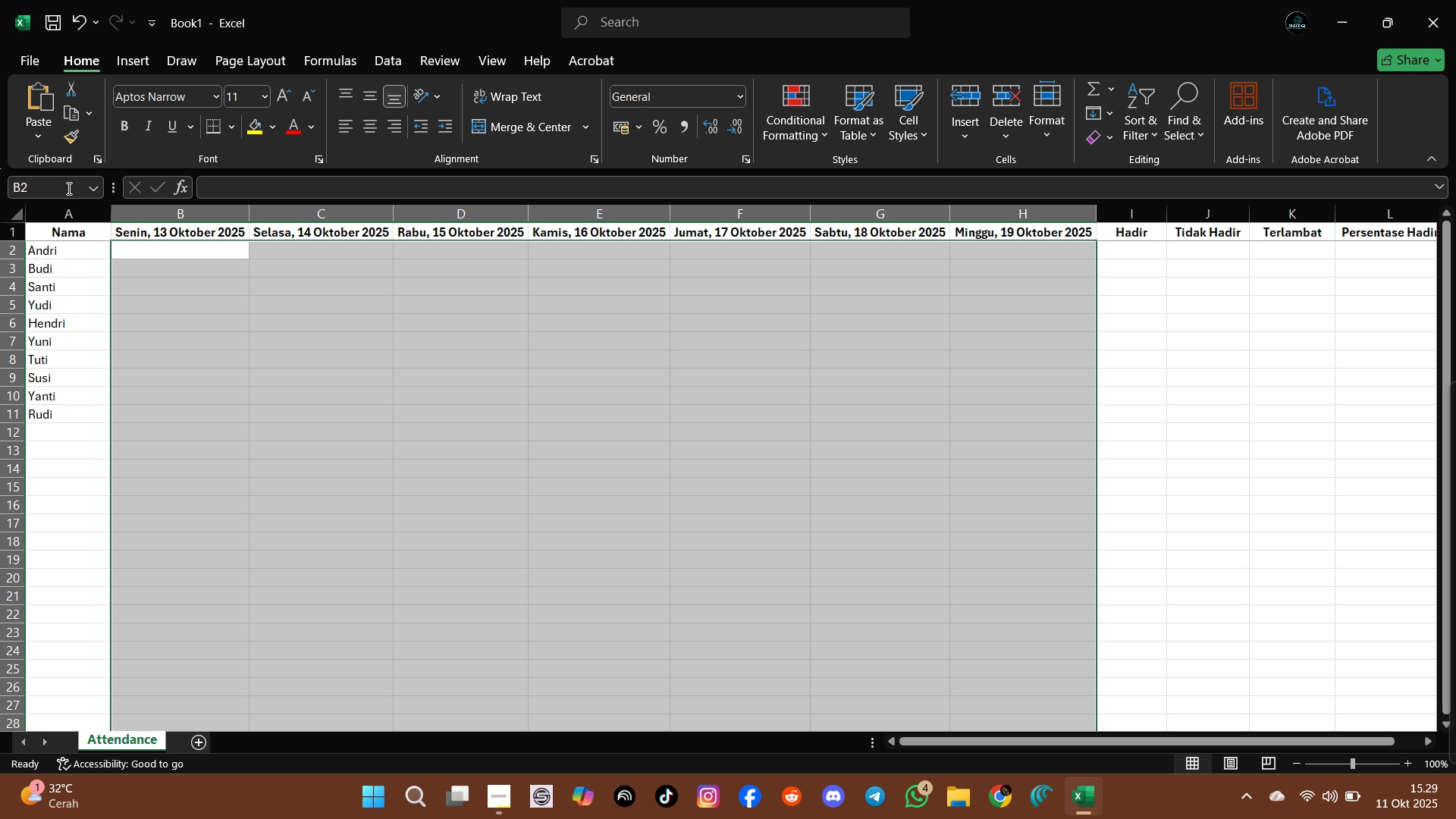 
scroll: coordinate [201, 322], scroll_direction: up, amount: 19.0
 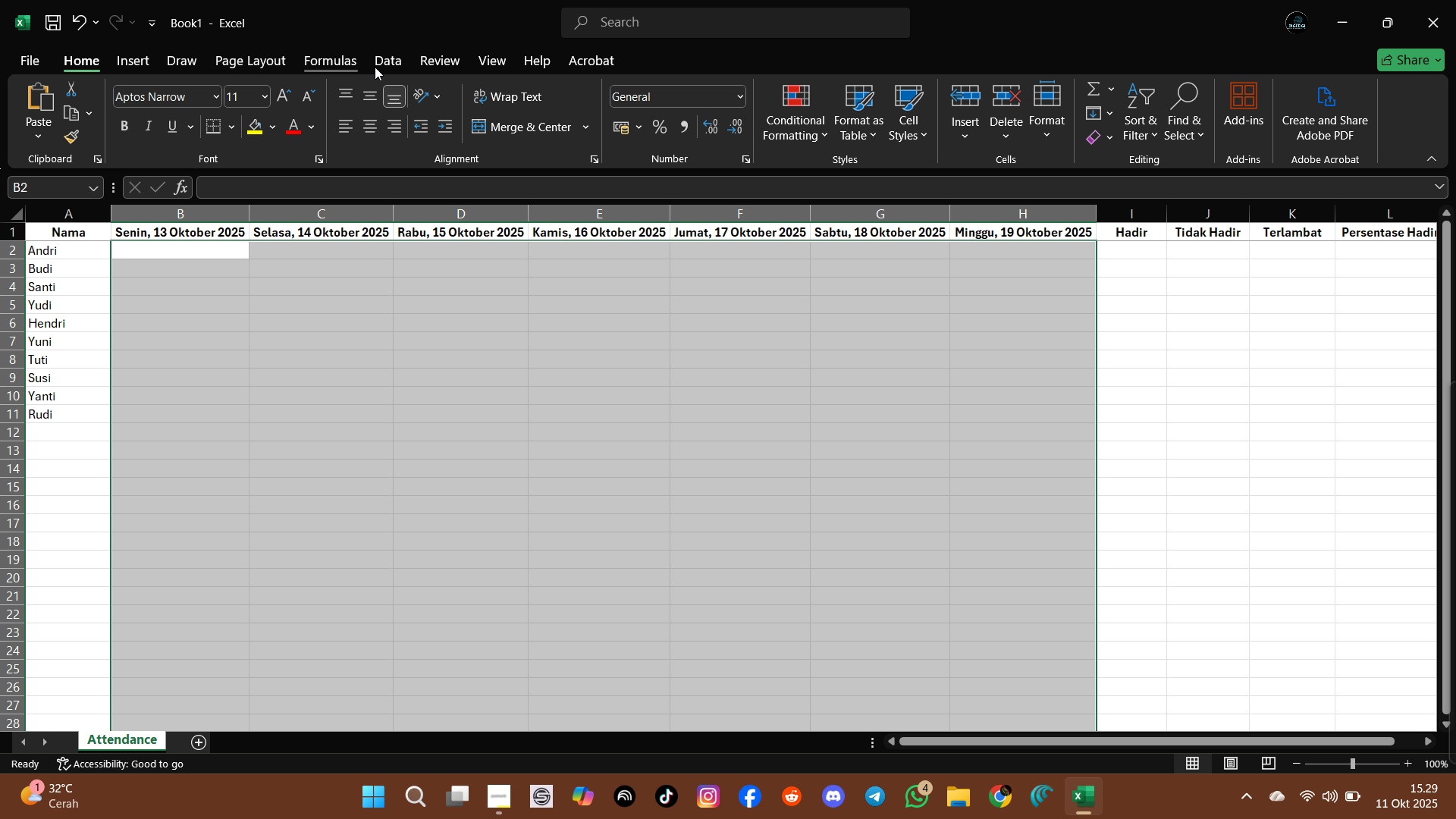 
left_click([390, 64])
 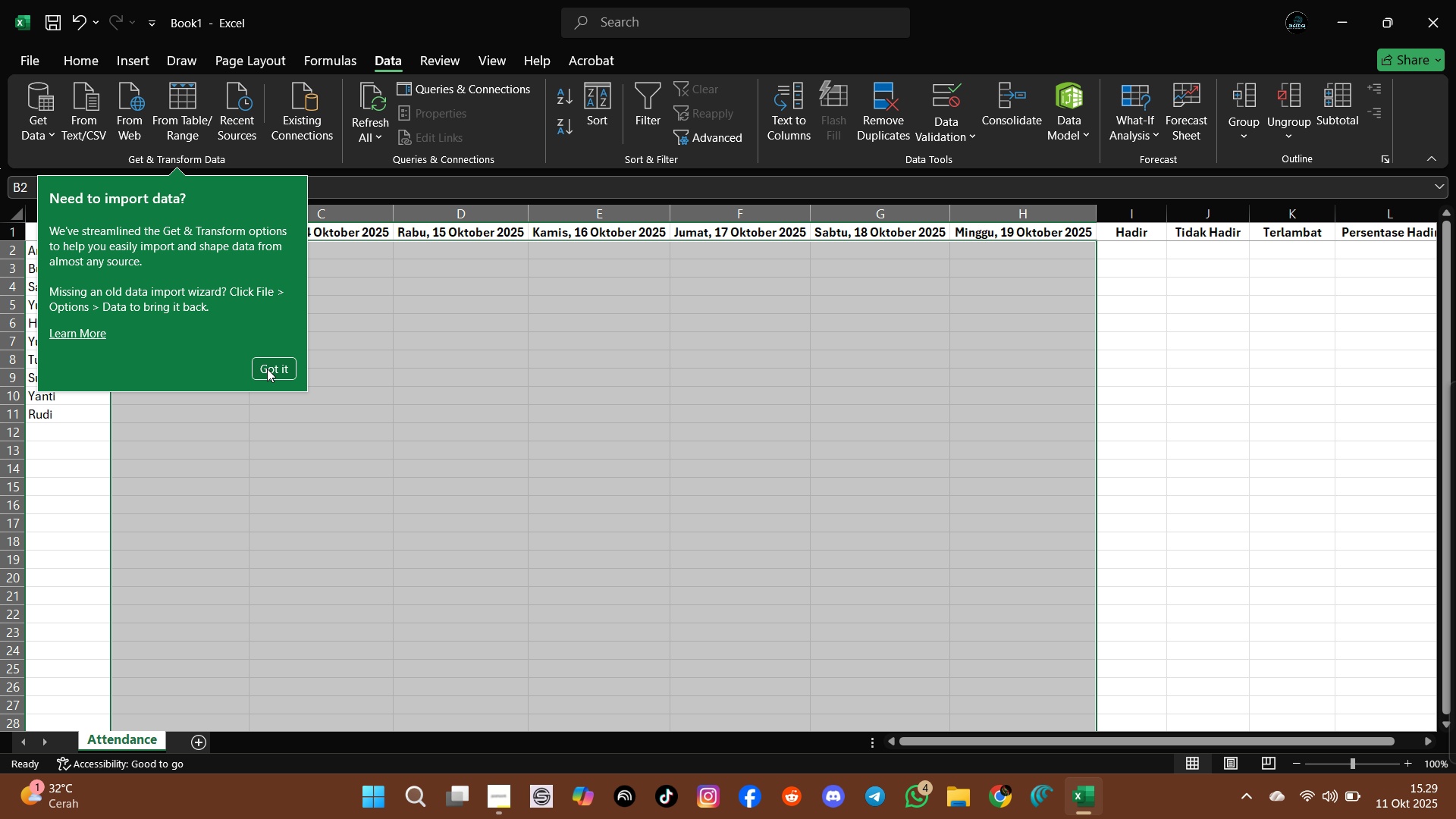 
left_click([272, 375])
 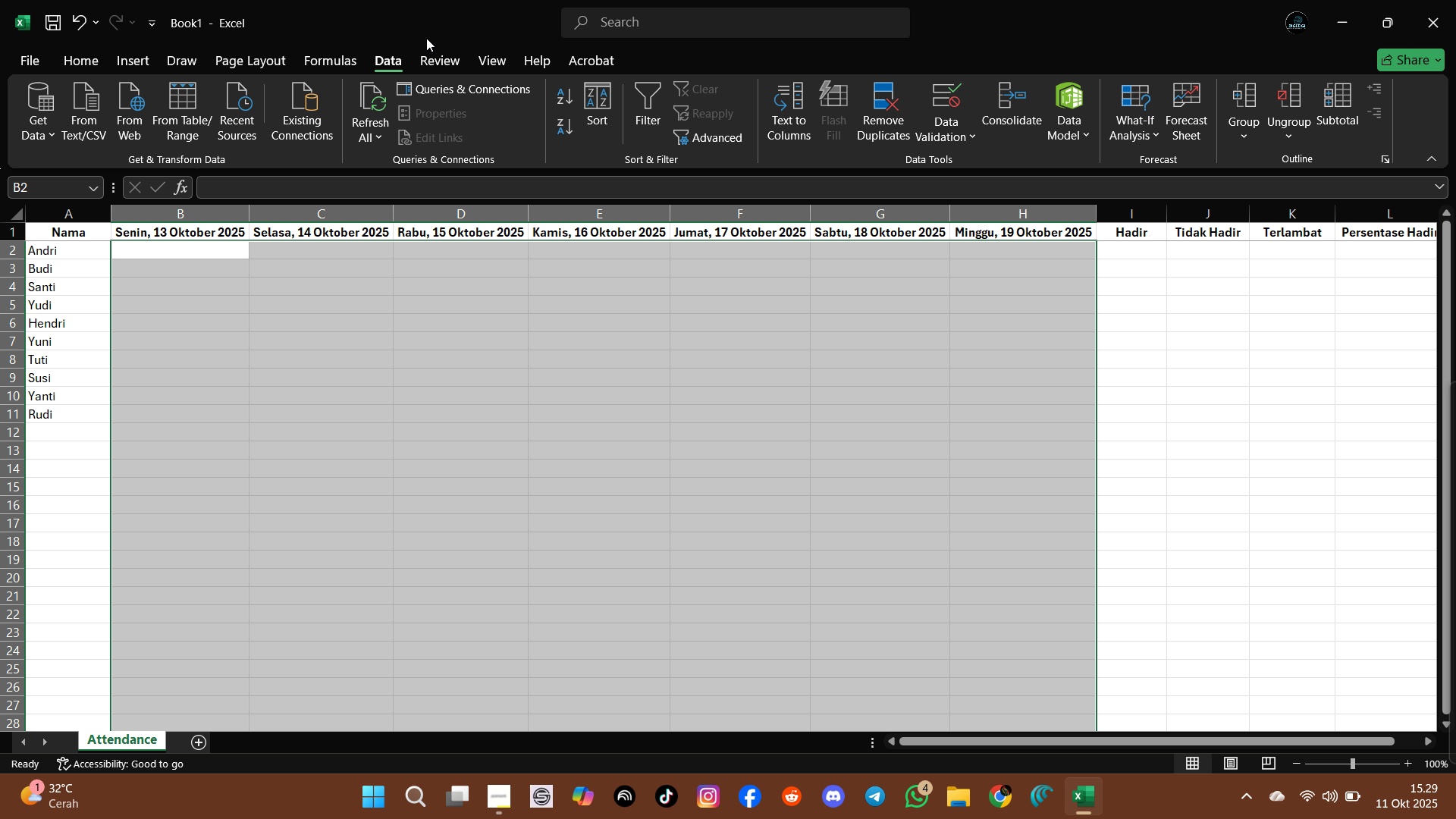 
mouse_move([418, 60])
 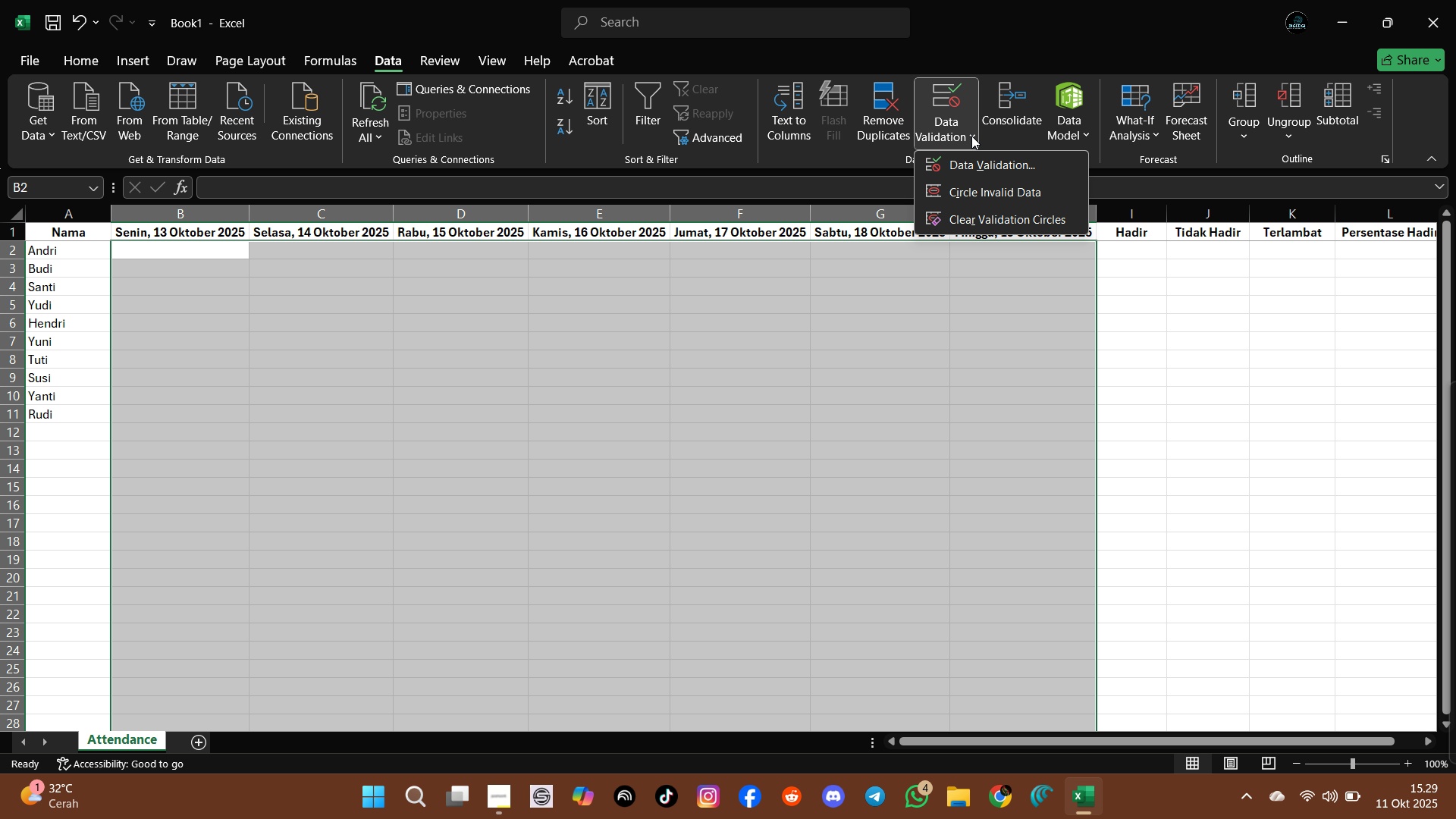 
wait(5.0)
 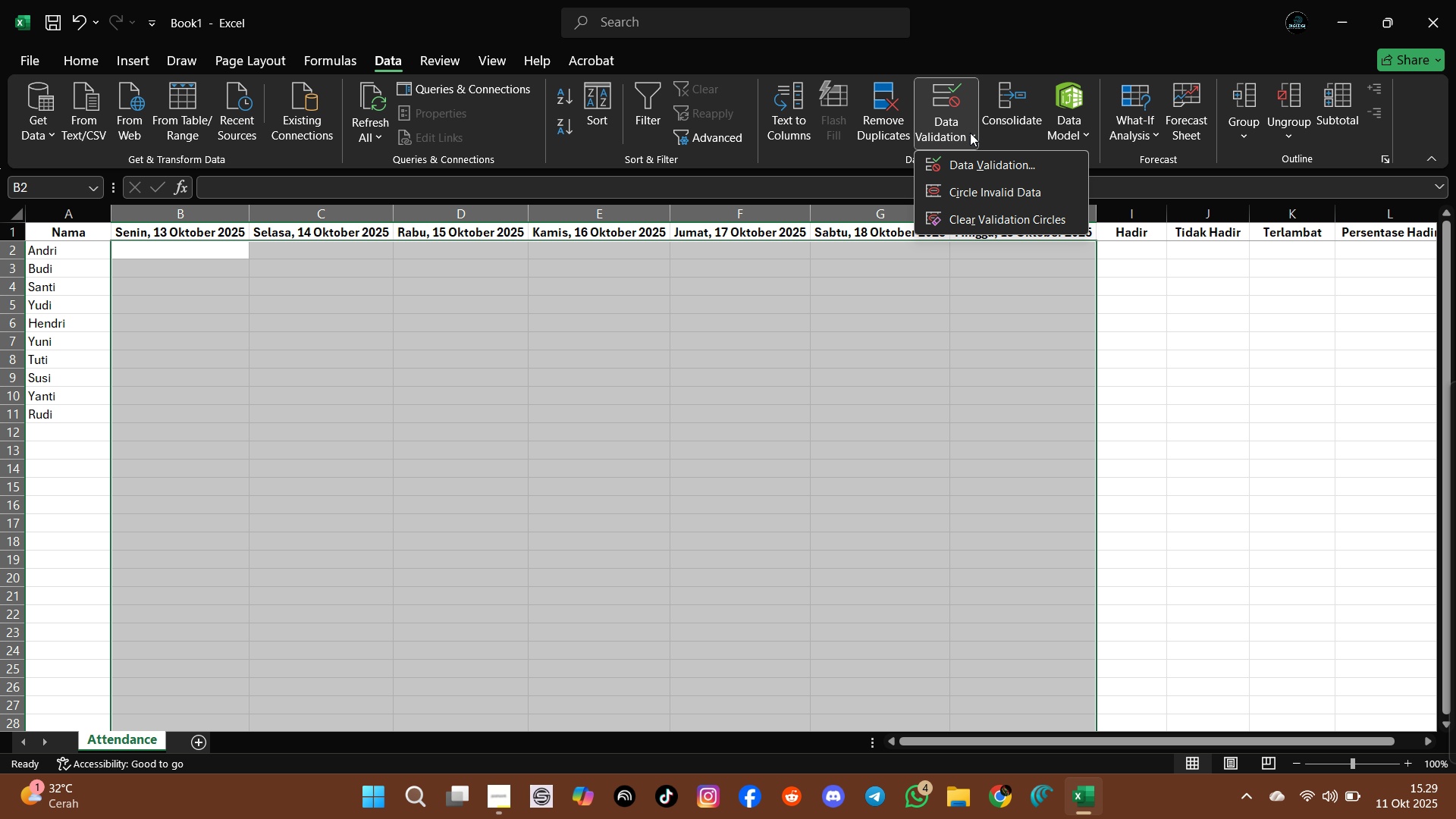 
left_click([975, 171])
 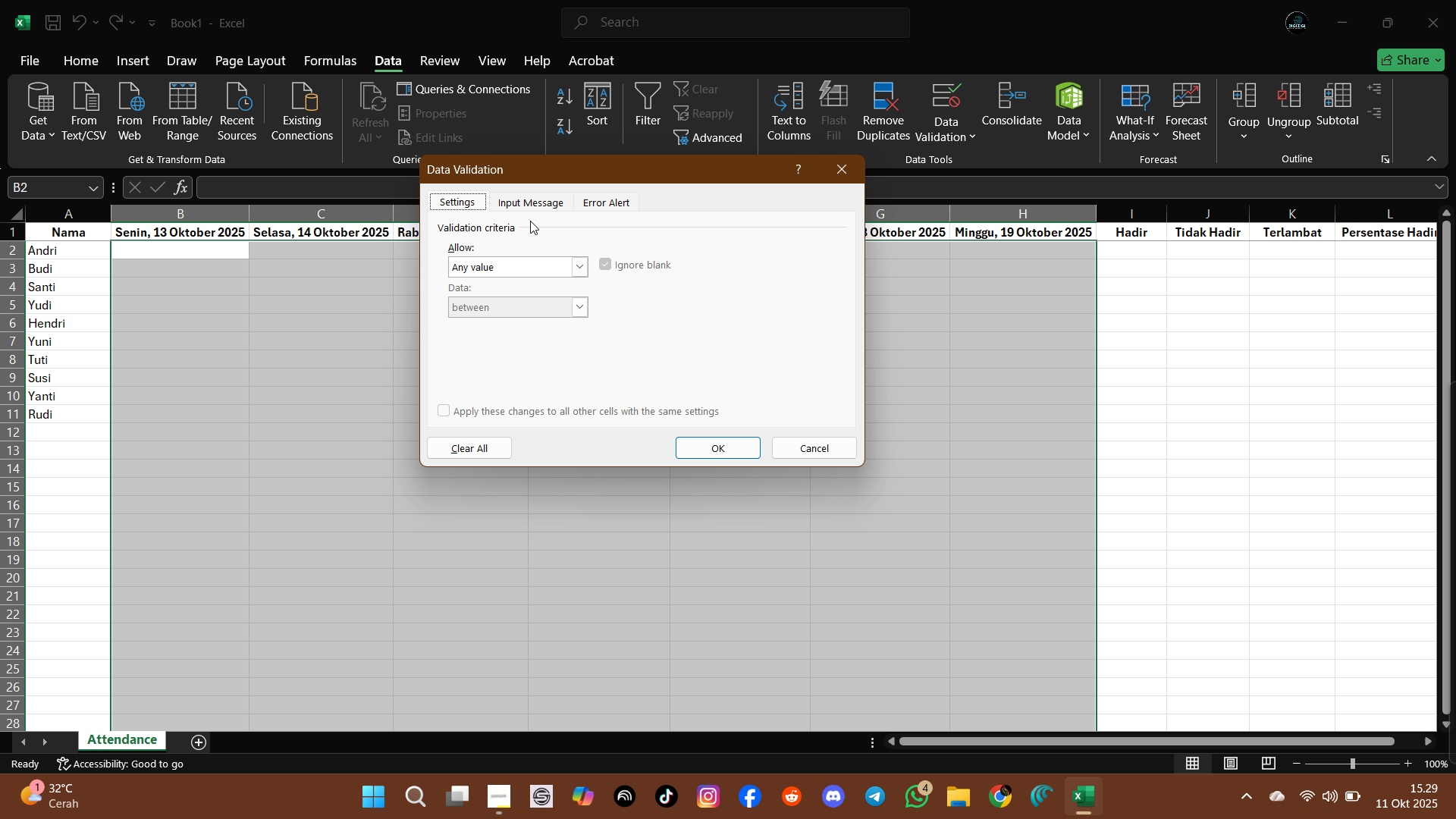 
mouse_move([548, 224])
 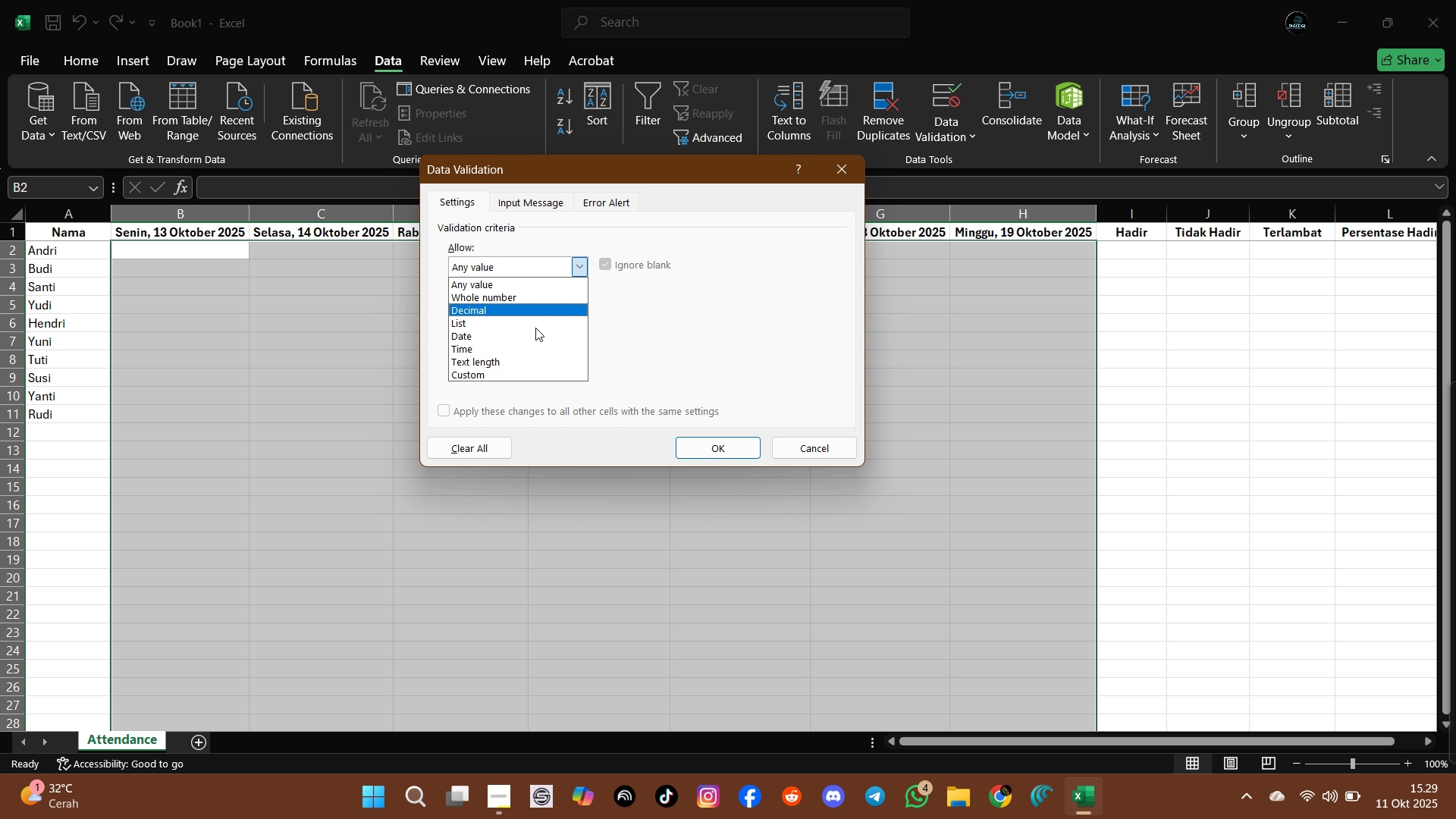 
left_click([535, 330])
 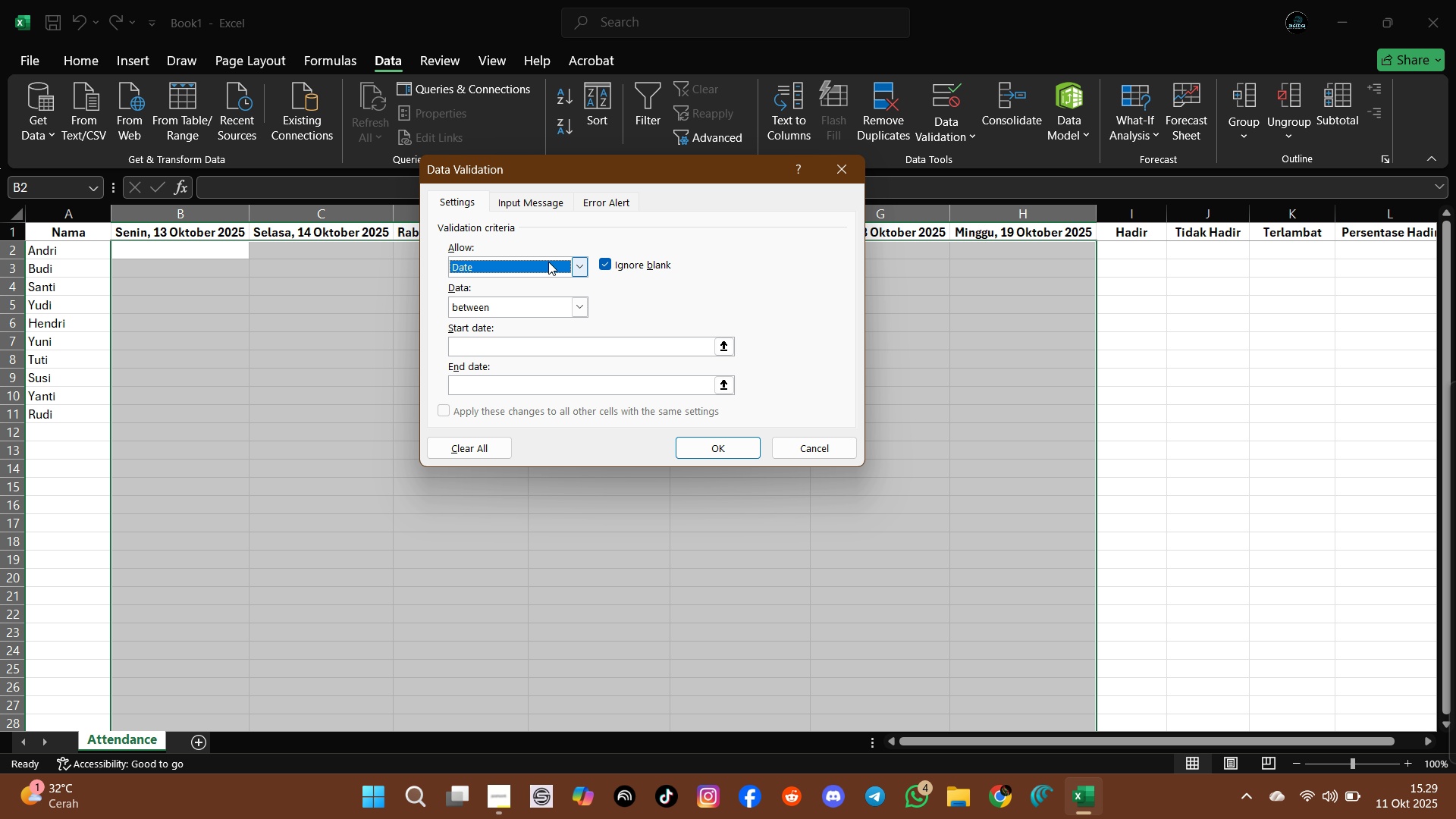 
left_click([548, 262])
 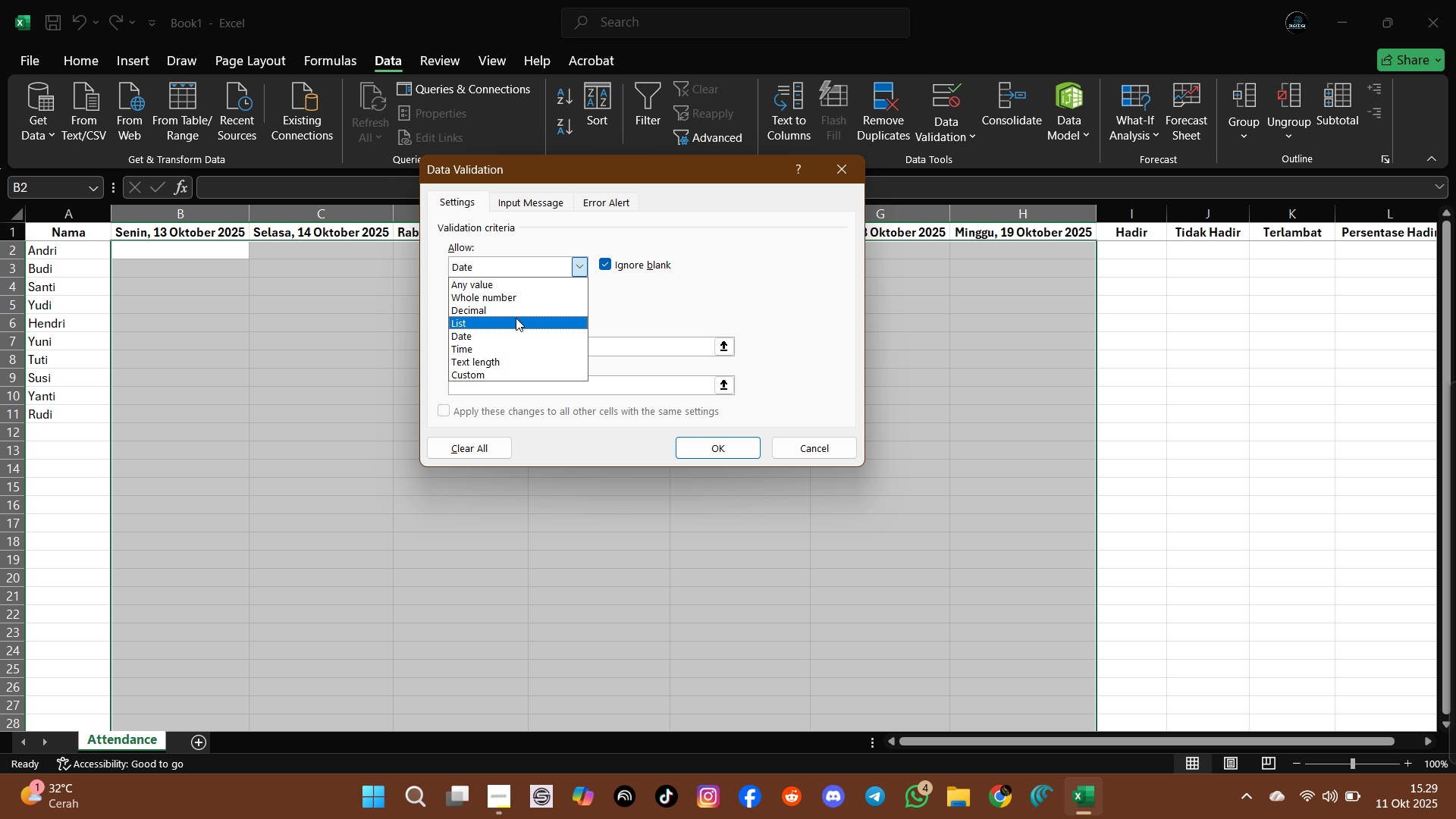 
left_click([516, 318])
 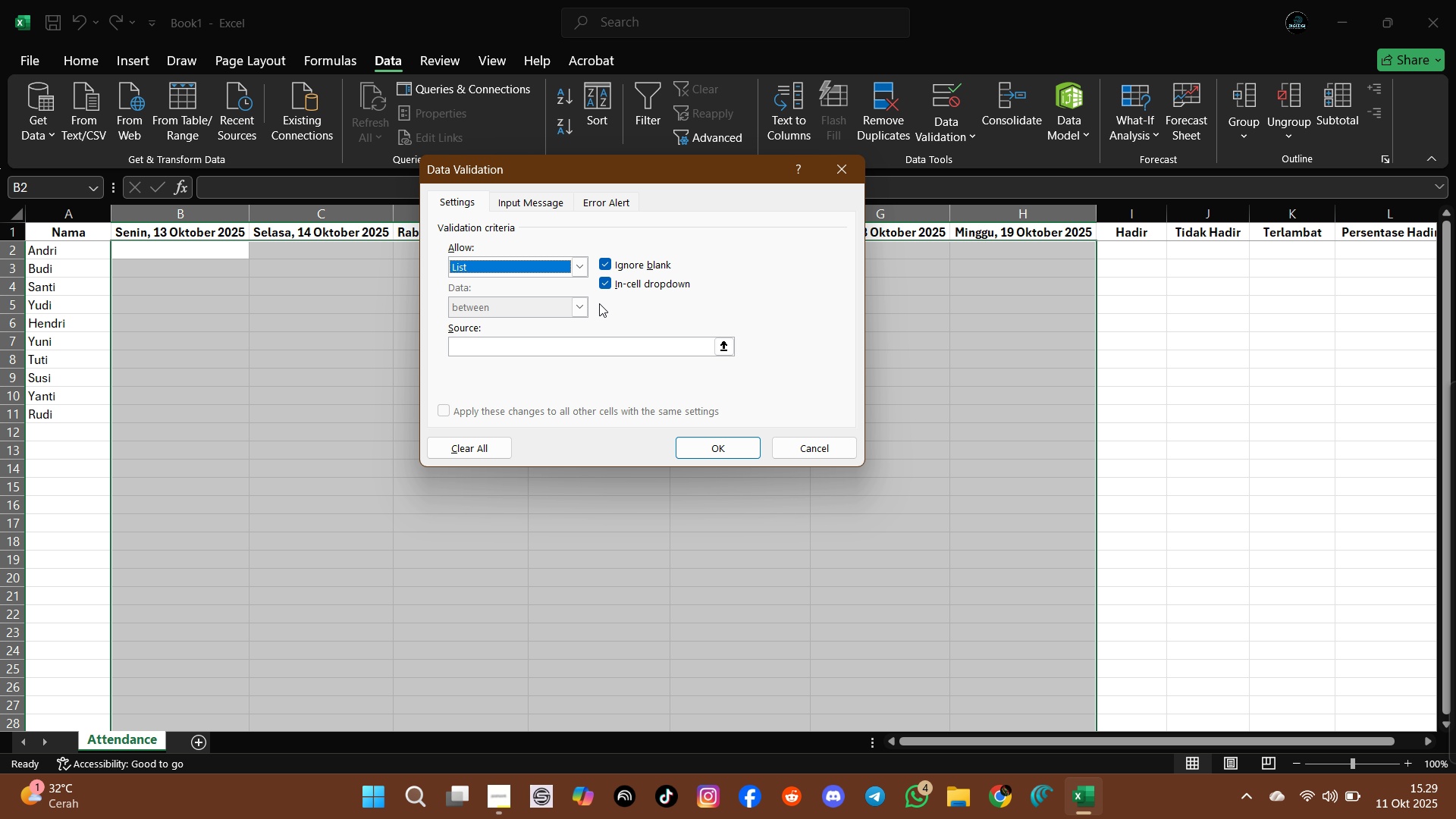 
left_click([575, 347])
 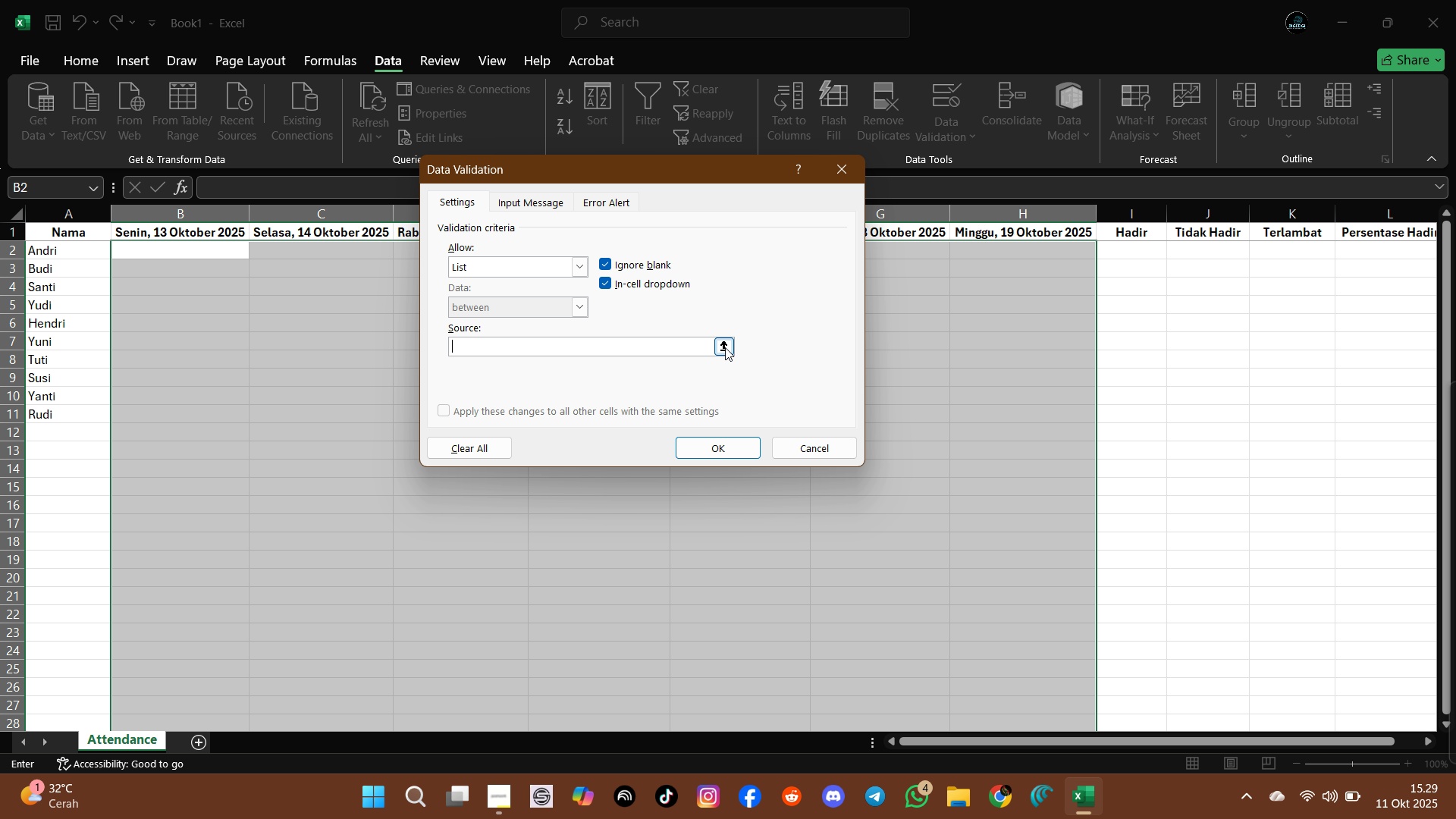 
left_click([725, 347])
 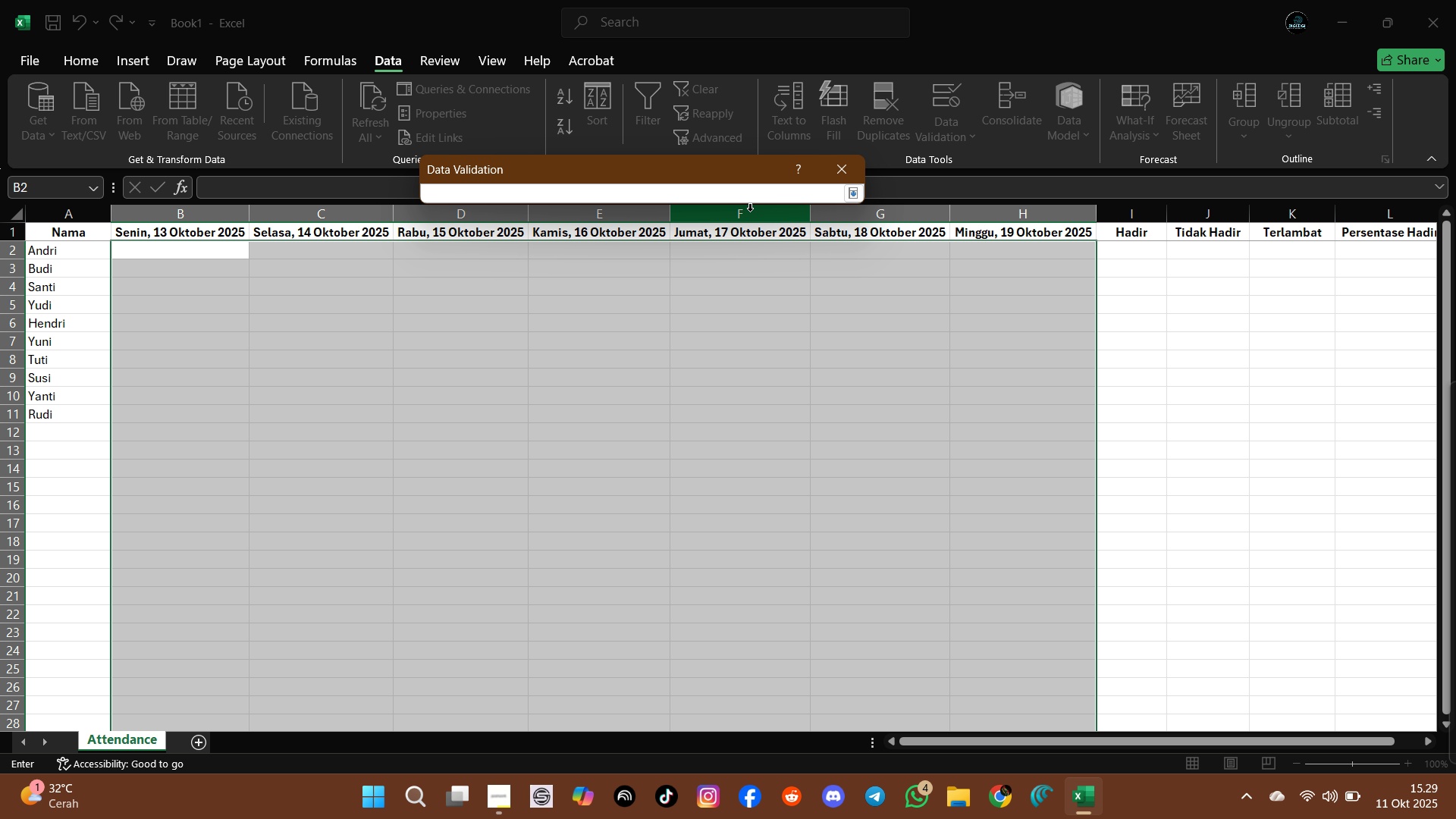 
left_click([837, 195])
 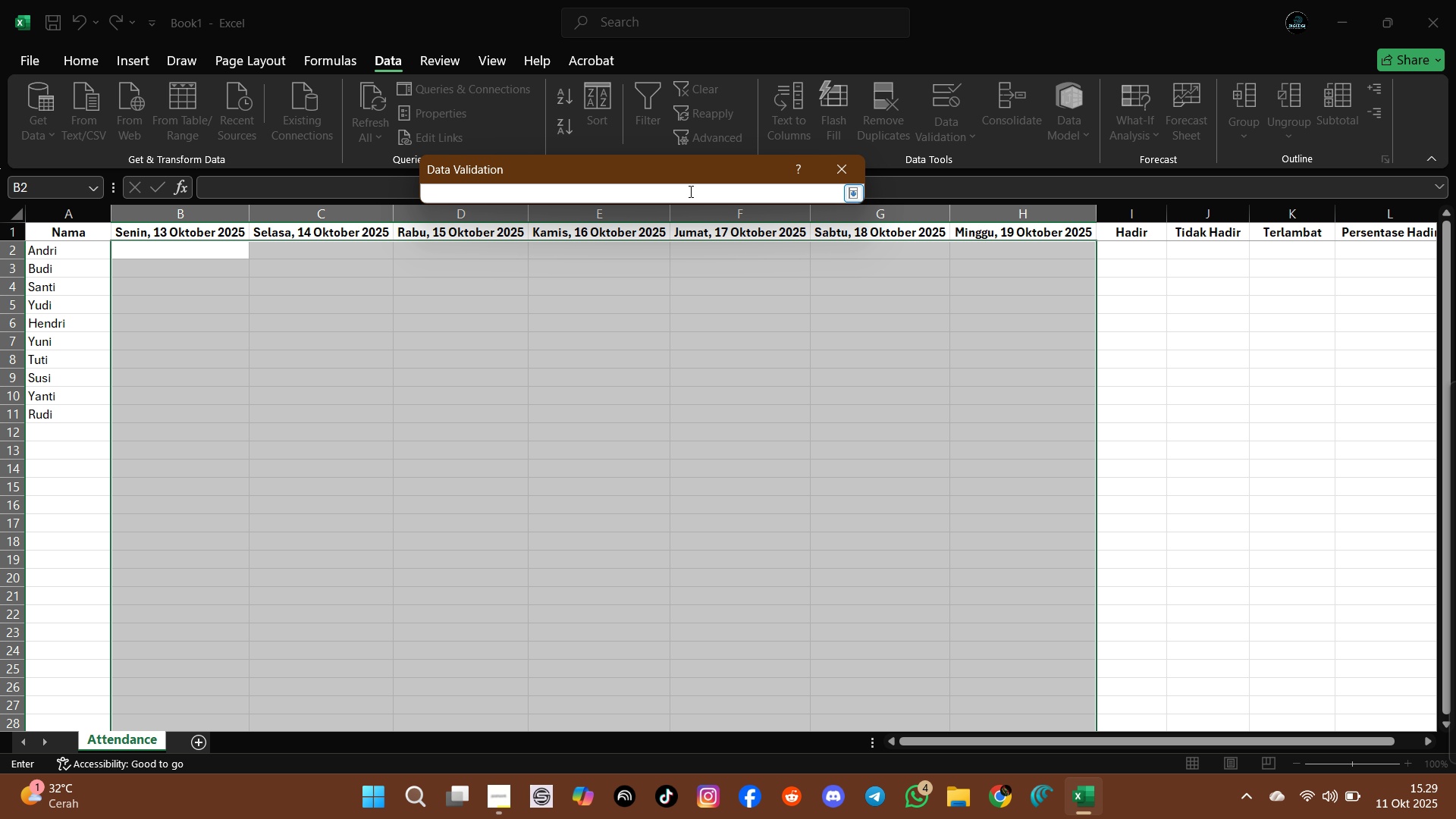 
left_click([689, 191])
 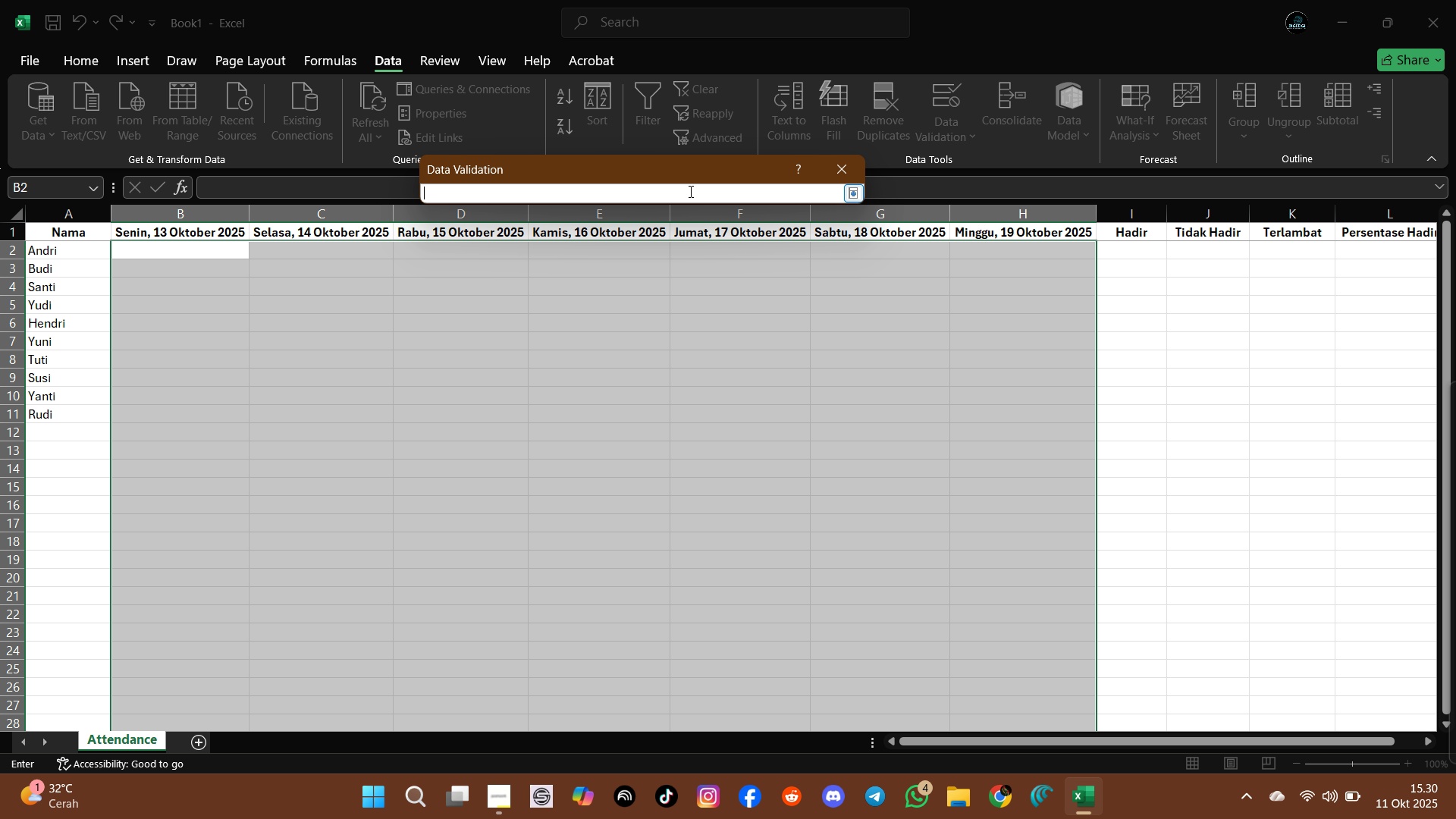 
key(Shift+ShiftLeft)
 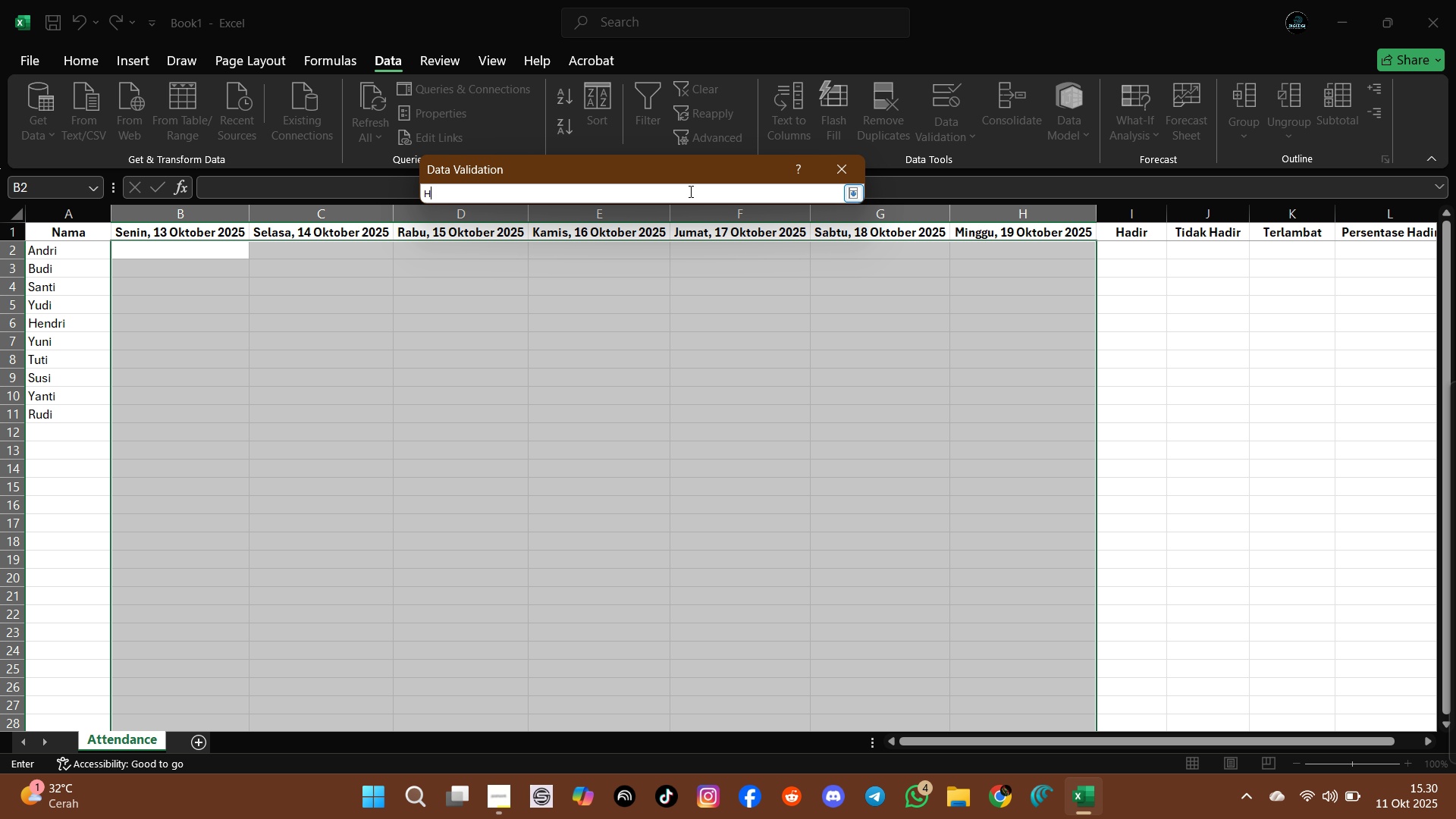 
key(Shift+H)
 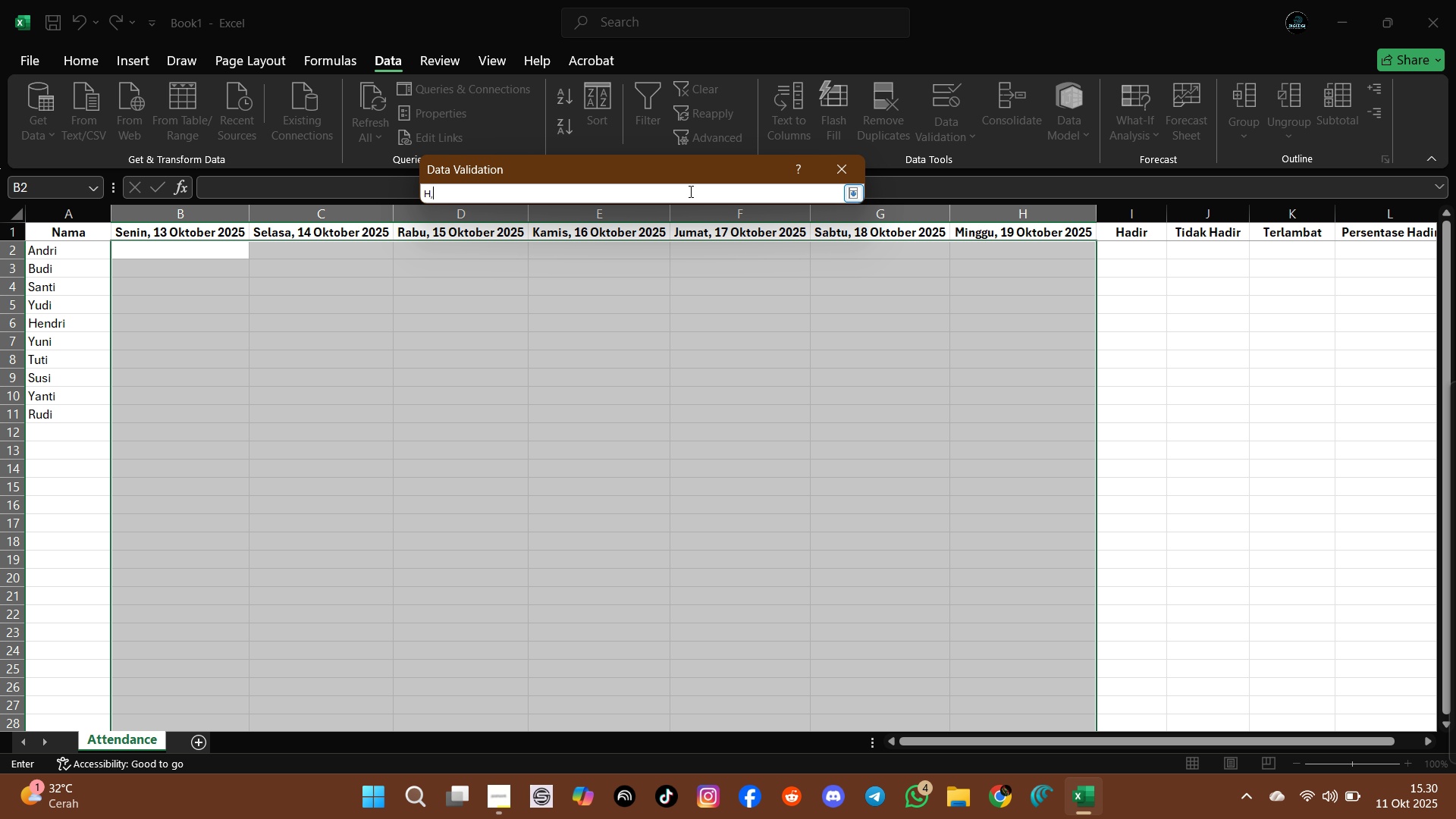 
key(Comma)
 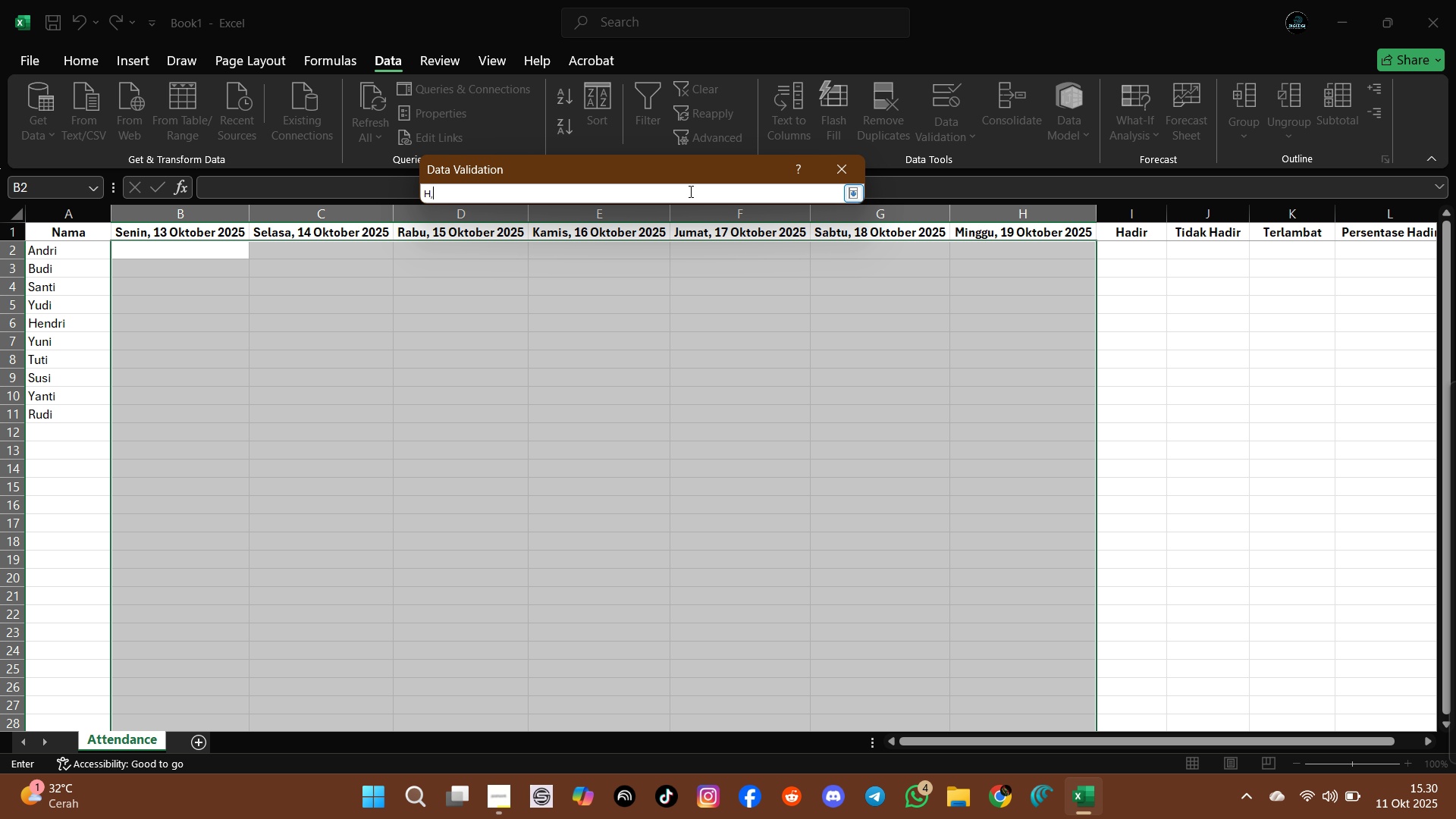 
key(Shift+A)
 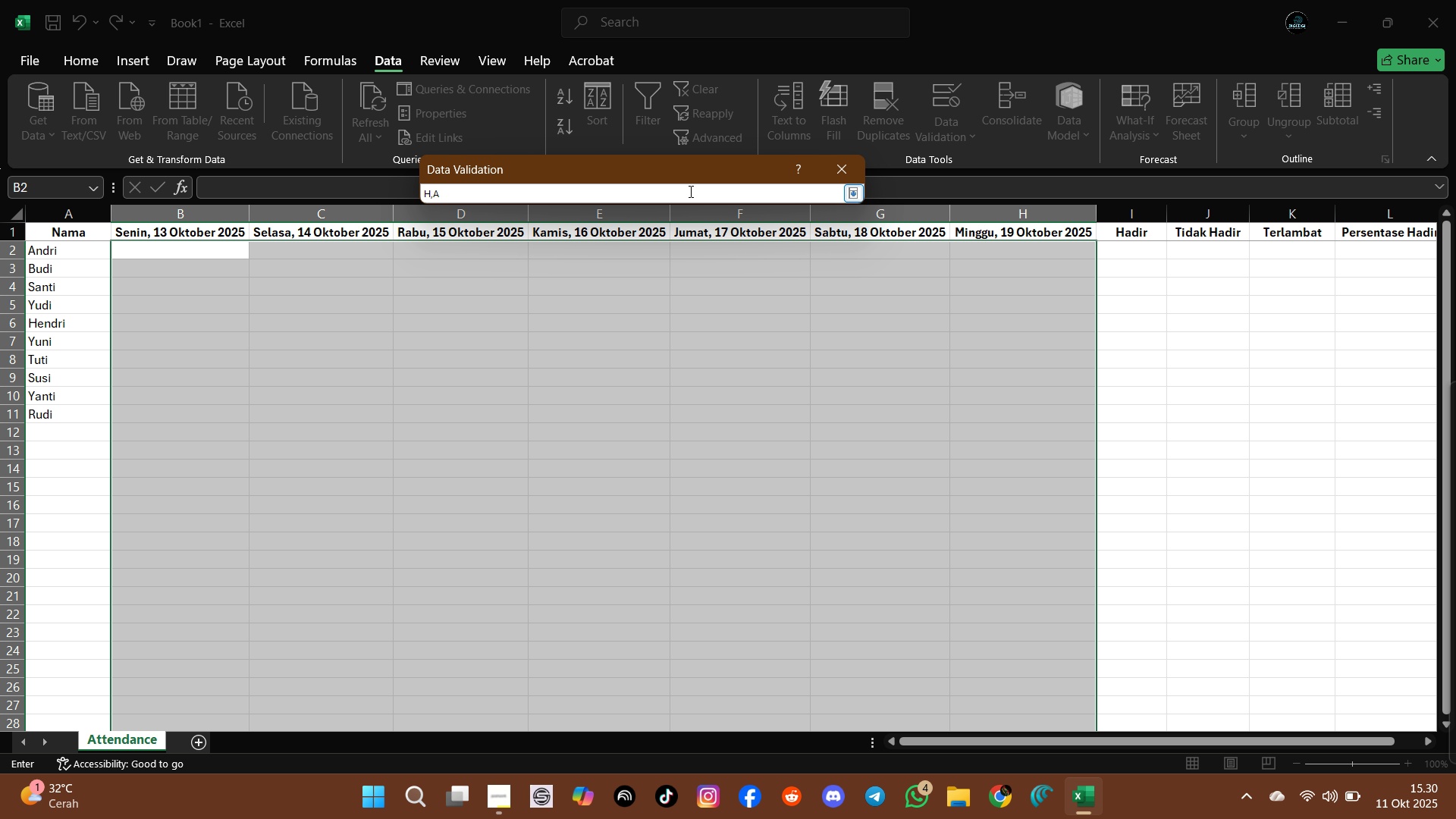 
key(Comma)
 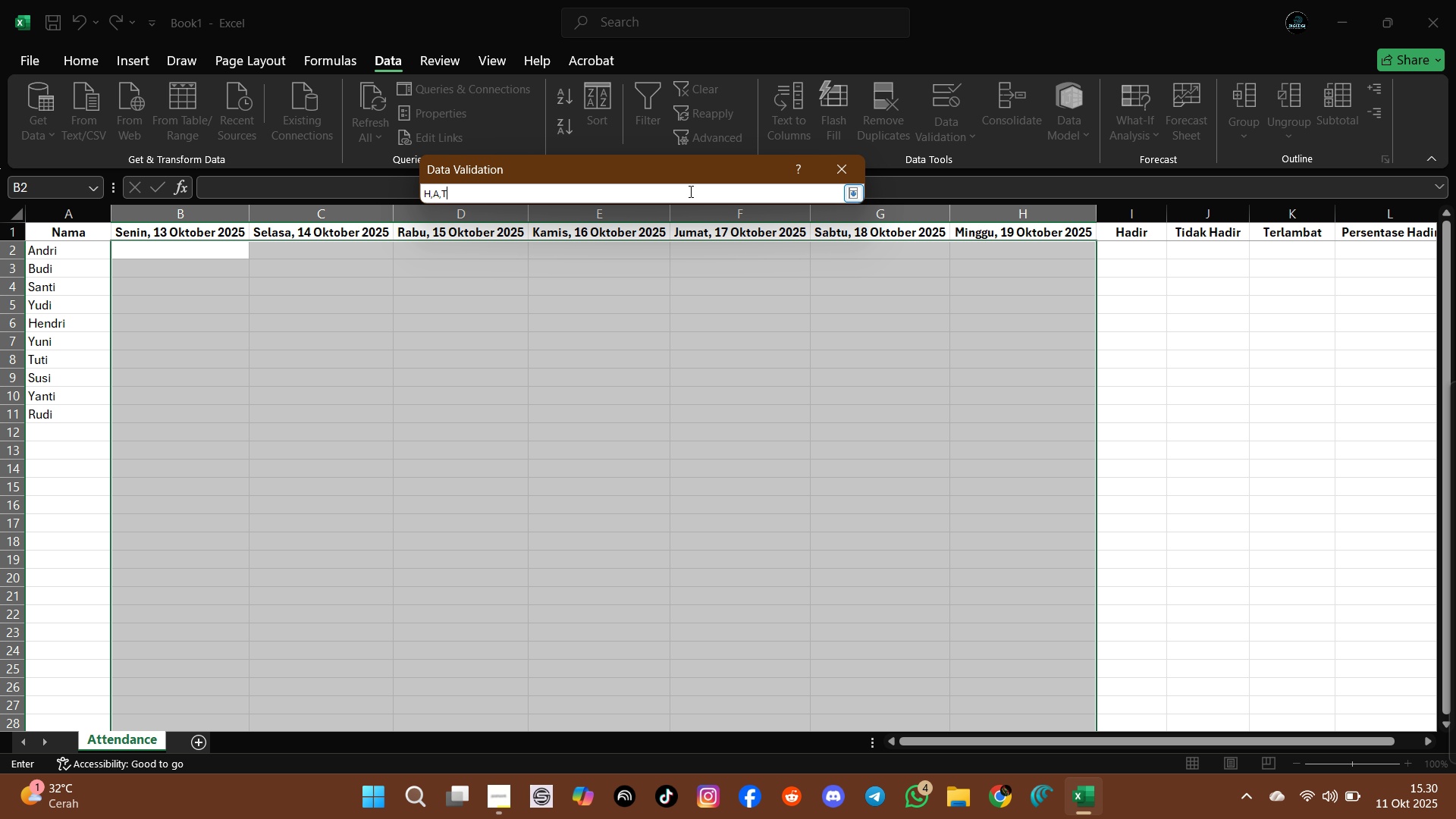 
key(Shift+ShiftLeft)
 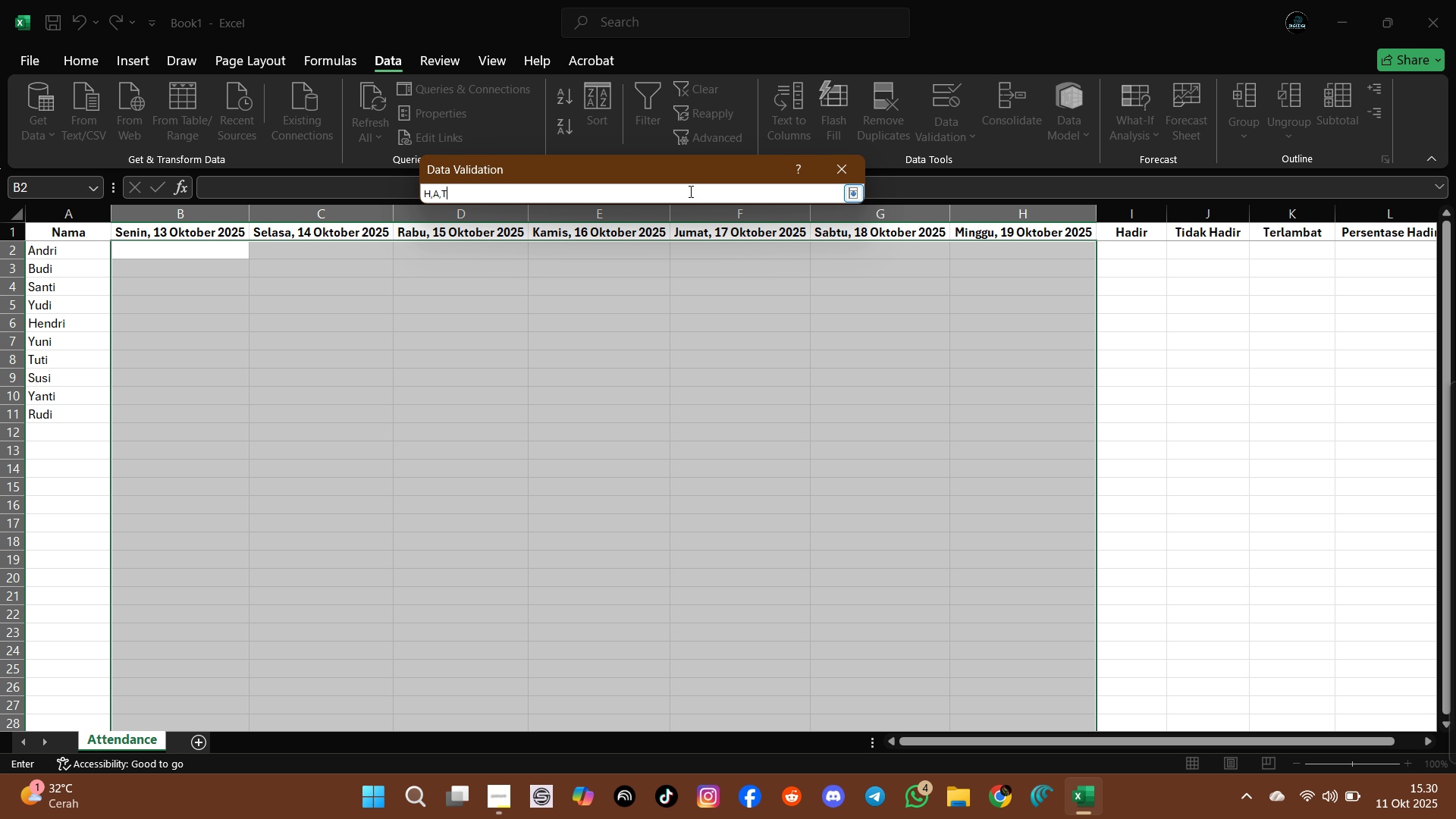 
key(Shift+T)
 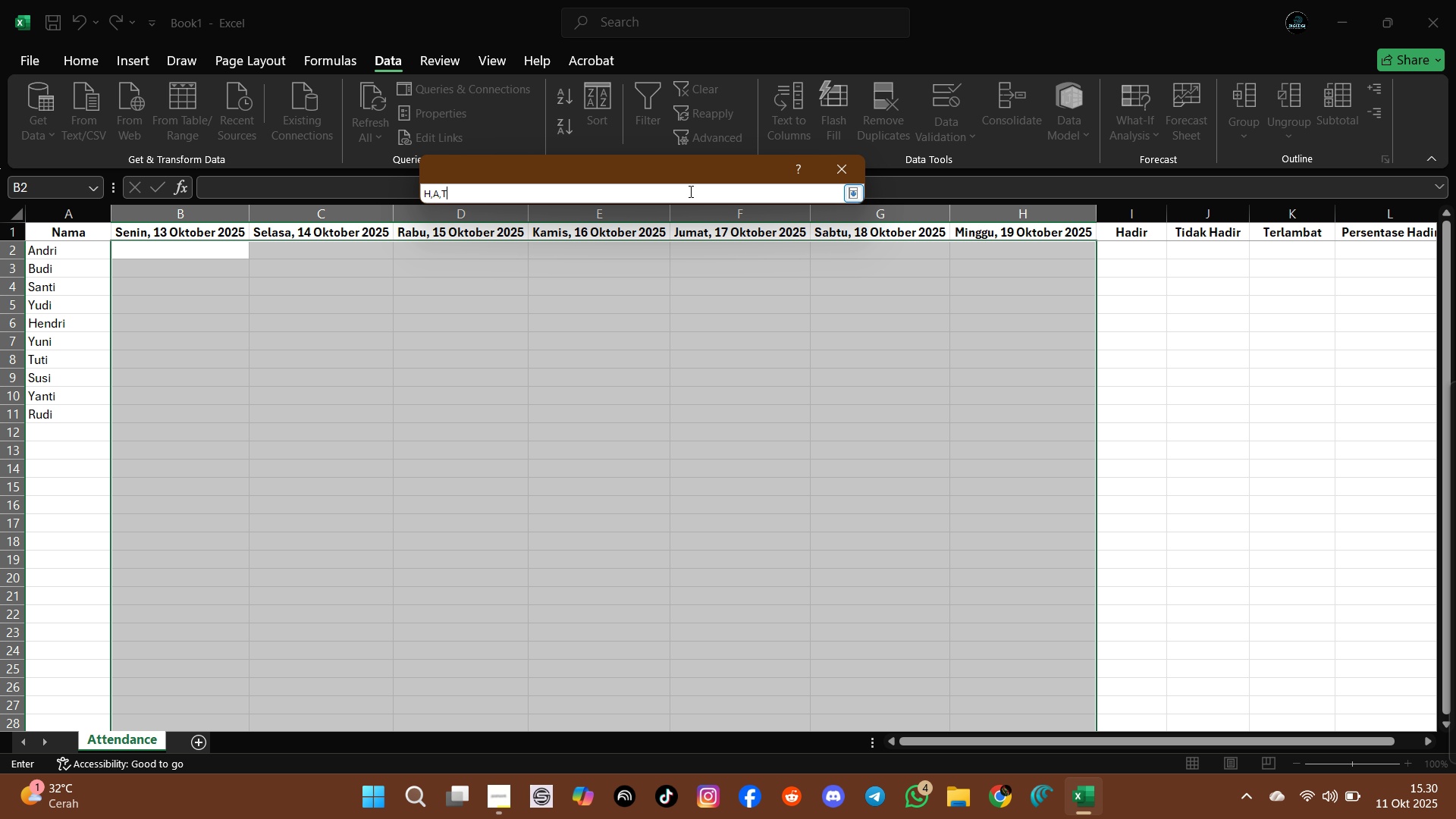 
key(Enter)
 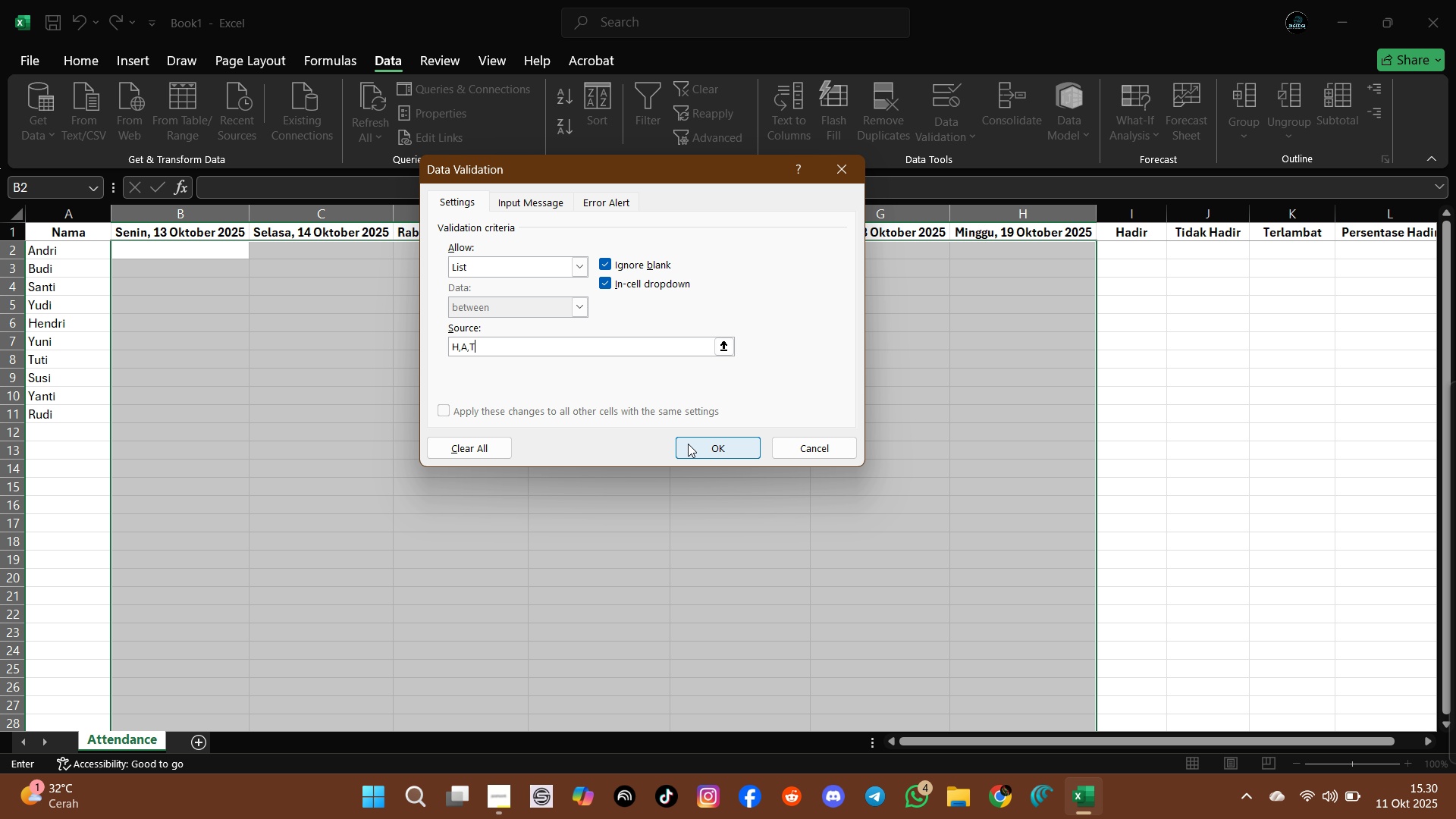 
wait(12.16)
 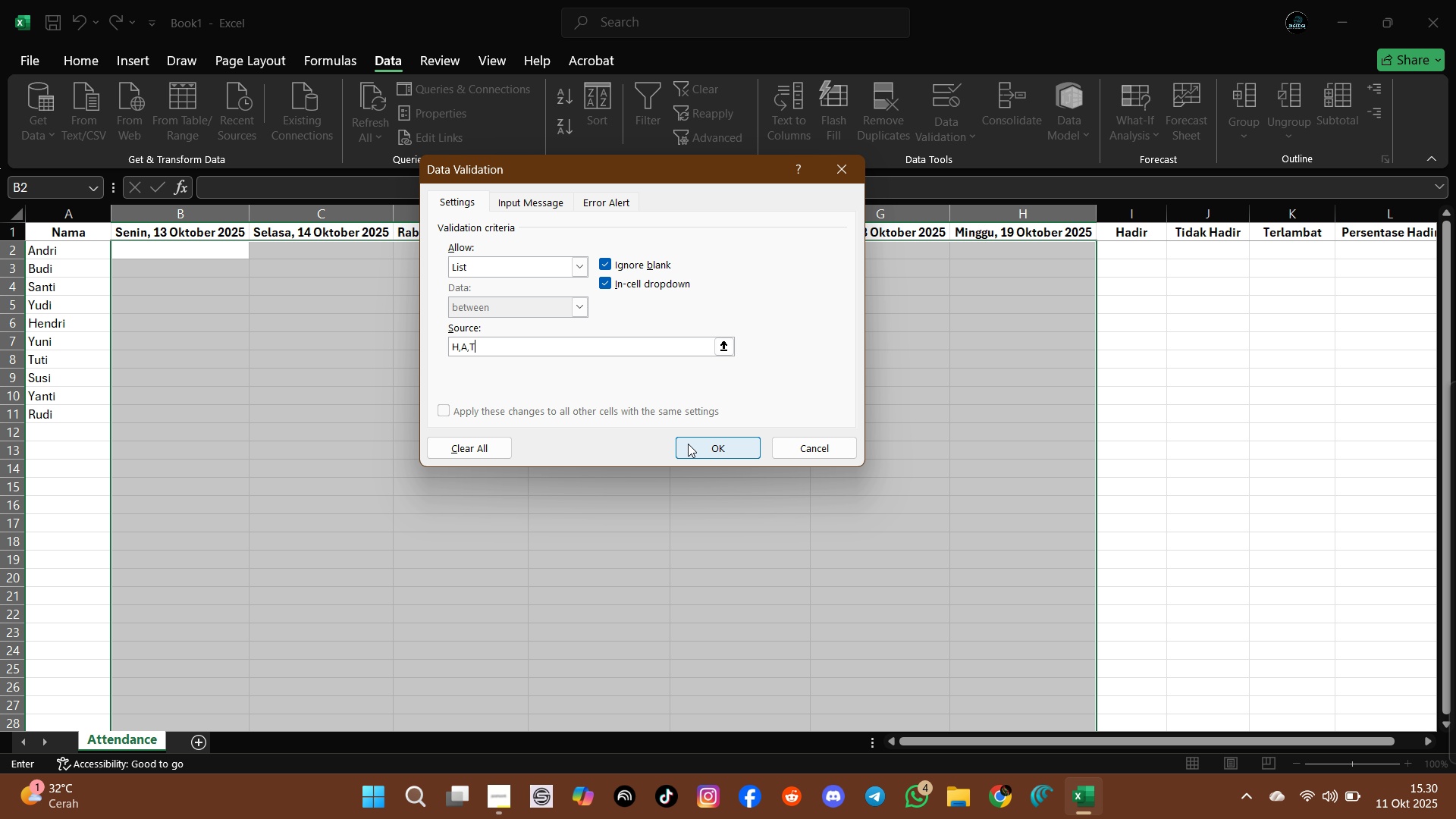 
left_click([691, 446])
 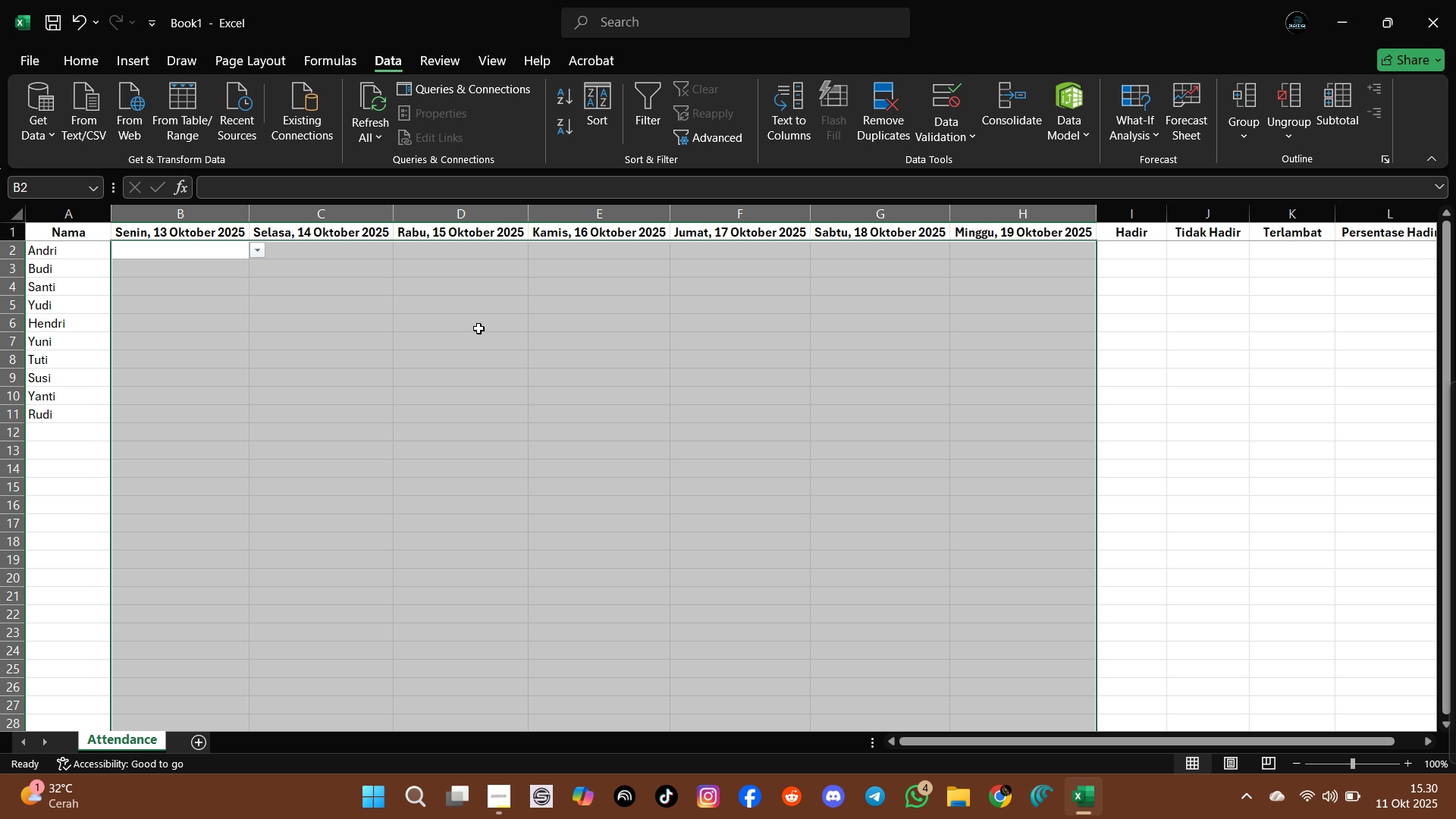 
wait(18.15)
 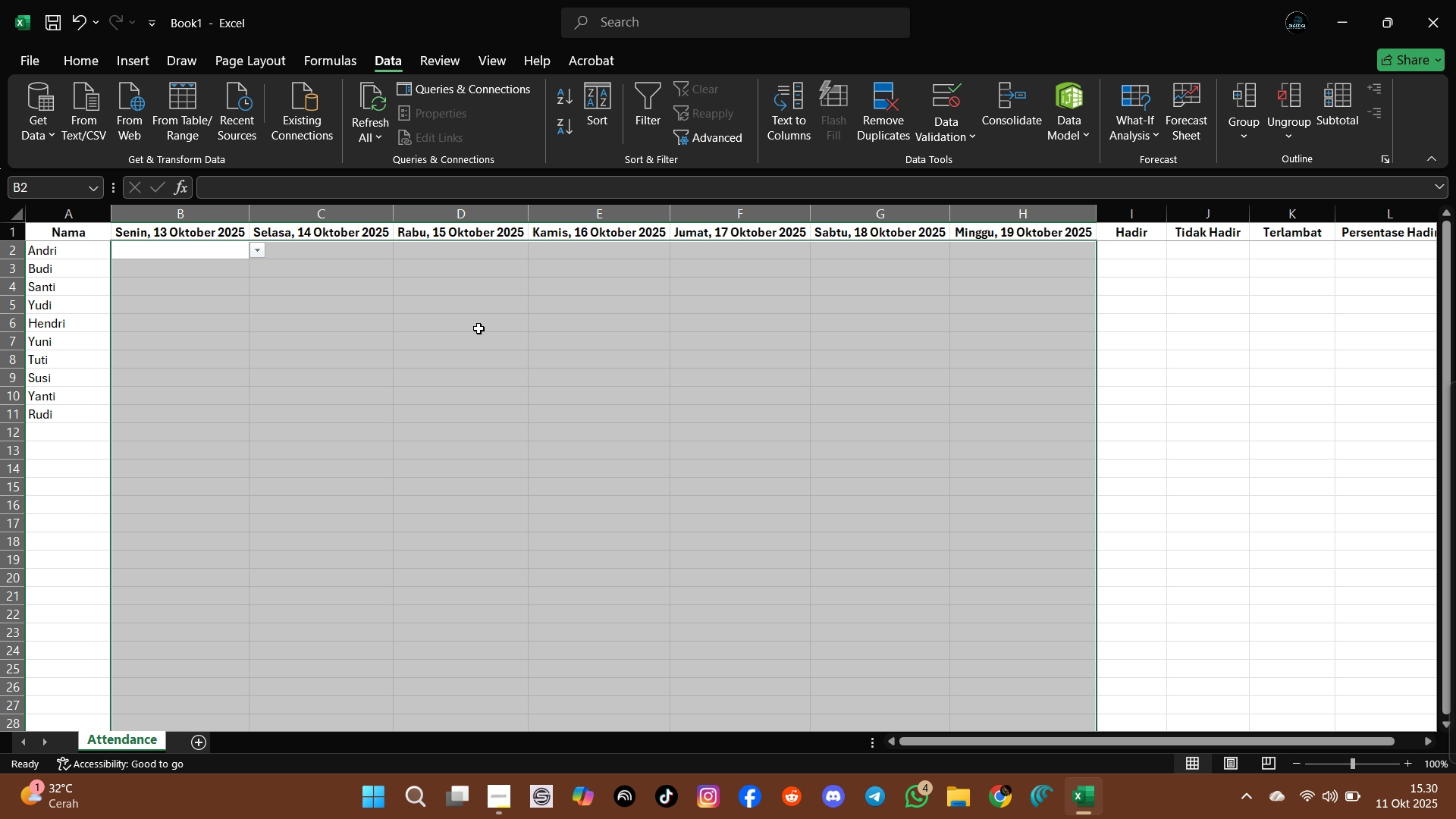 
left_click([477, 344])
 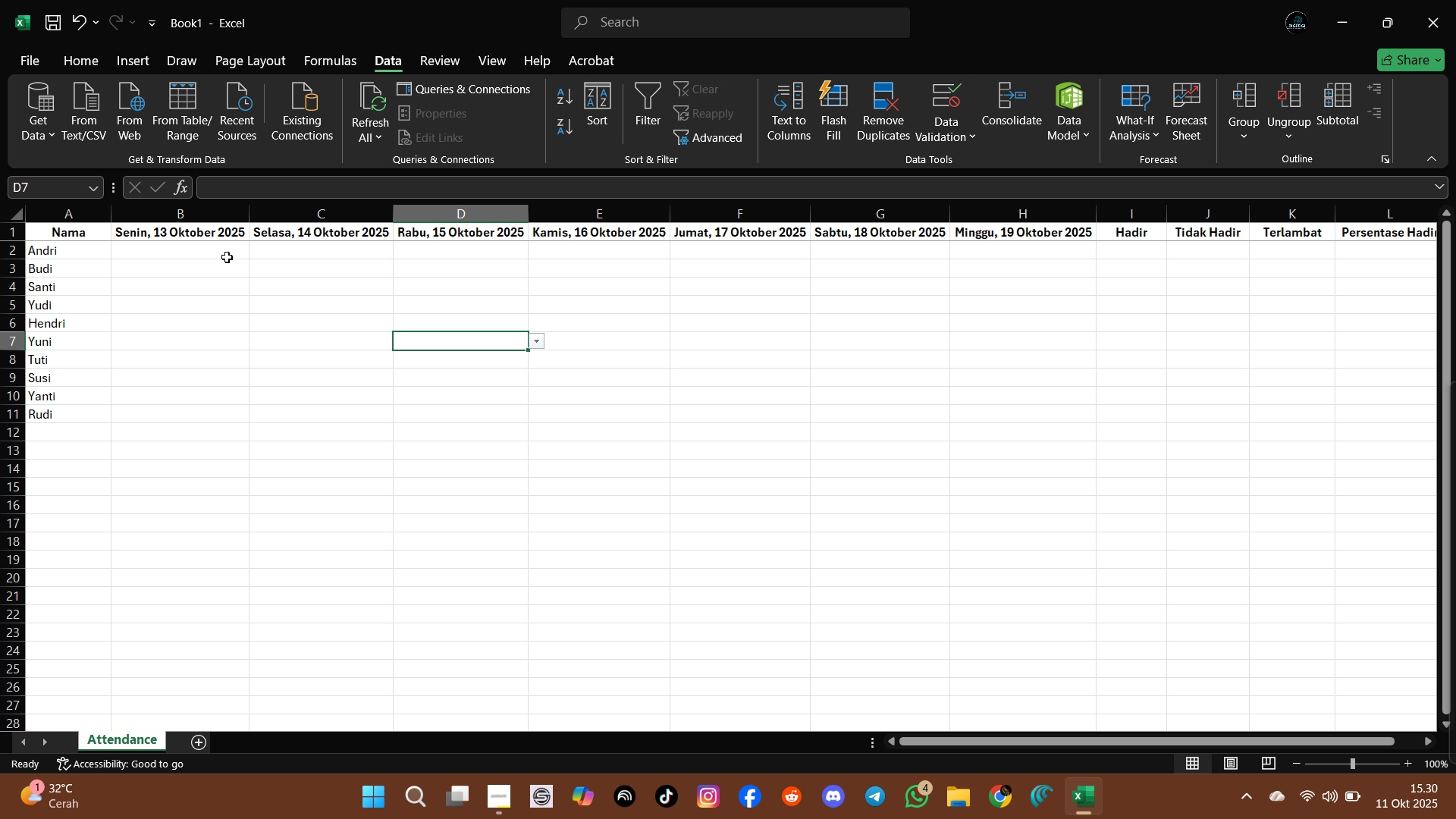 
left_click([218, 253])
 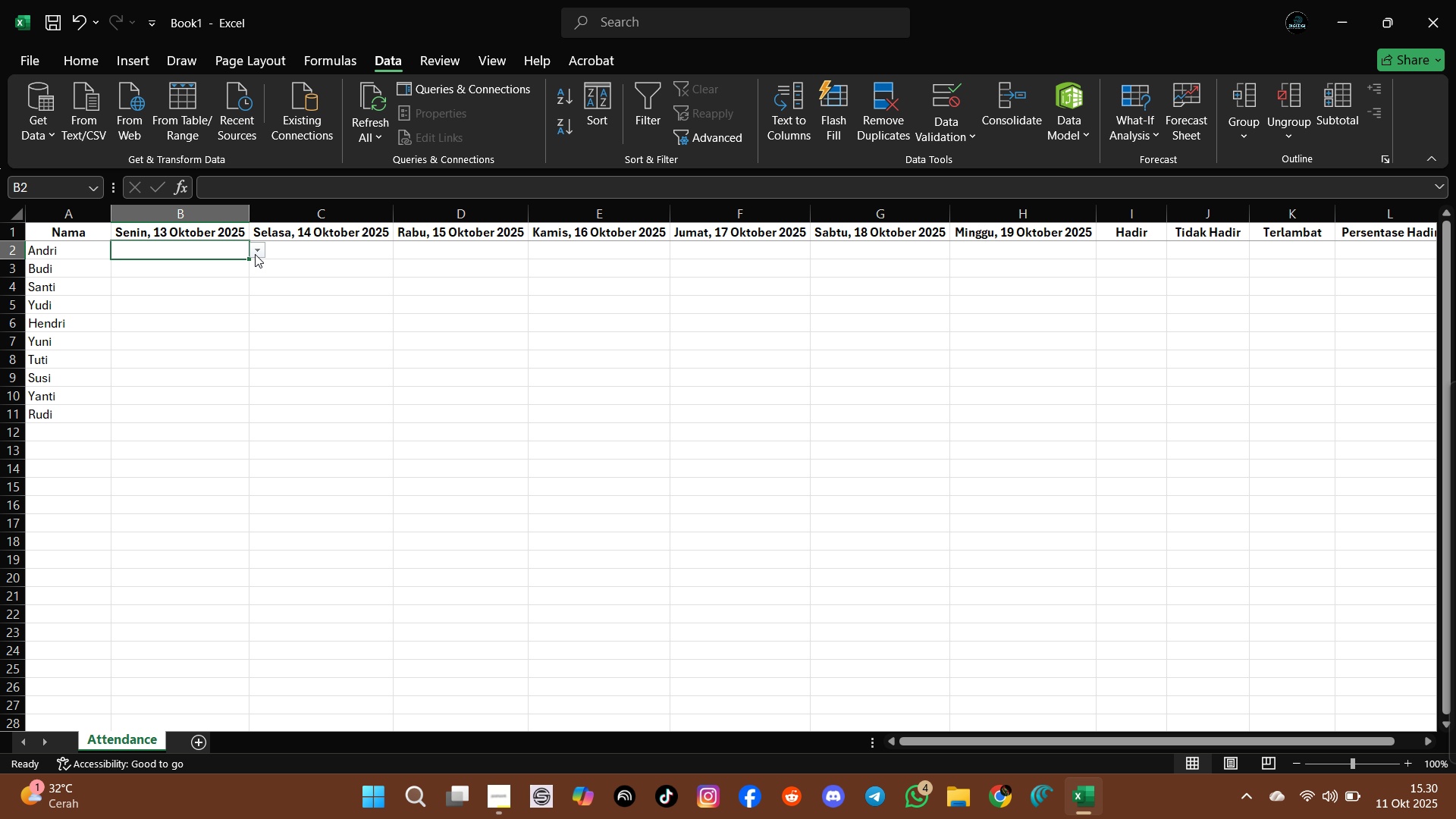 
left_click([255, 254])
 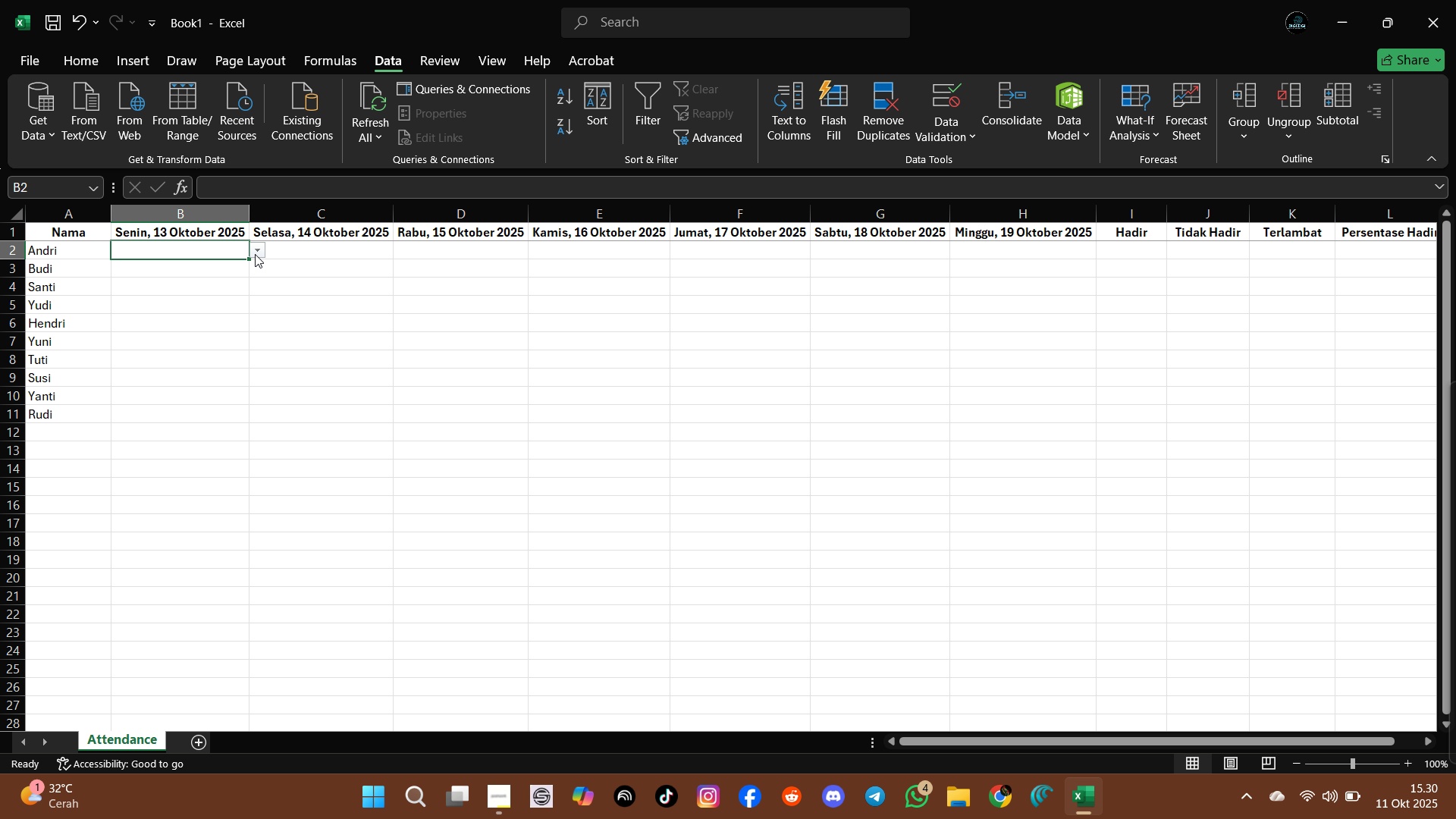 
left_click([255, 254])
 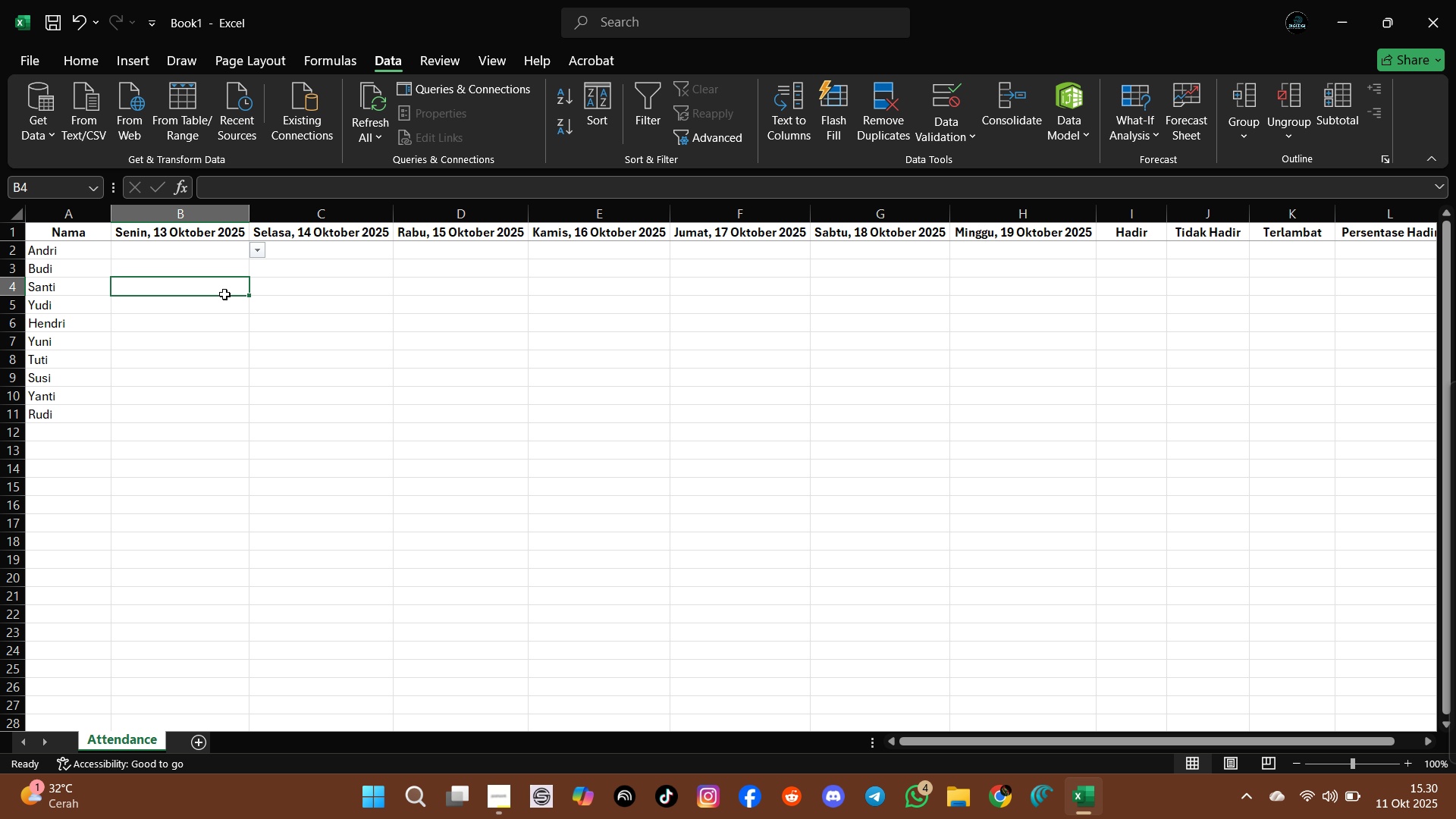 
left_click([224, 294])
 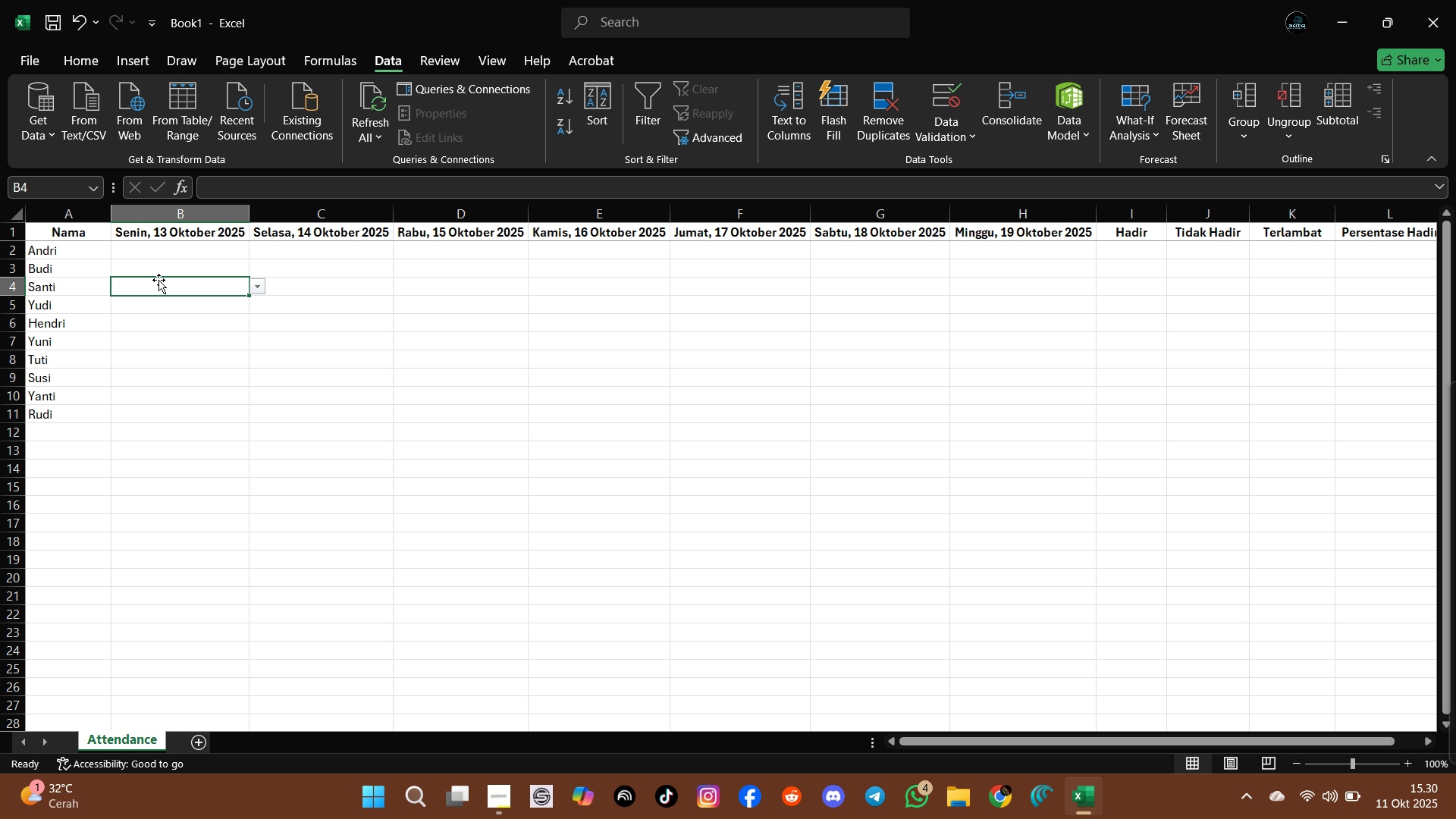 
wait(12.87)
 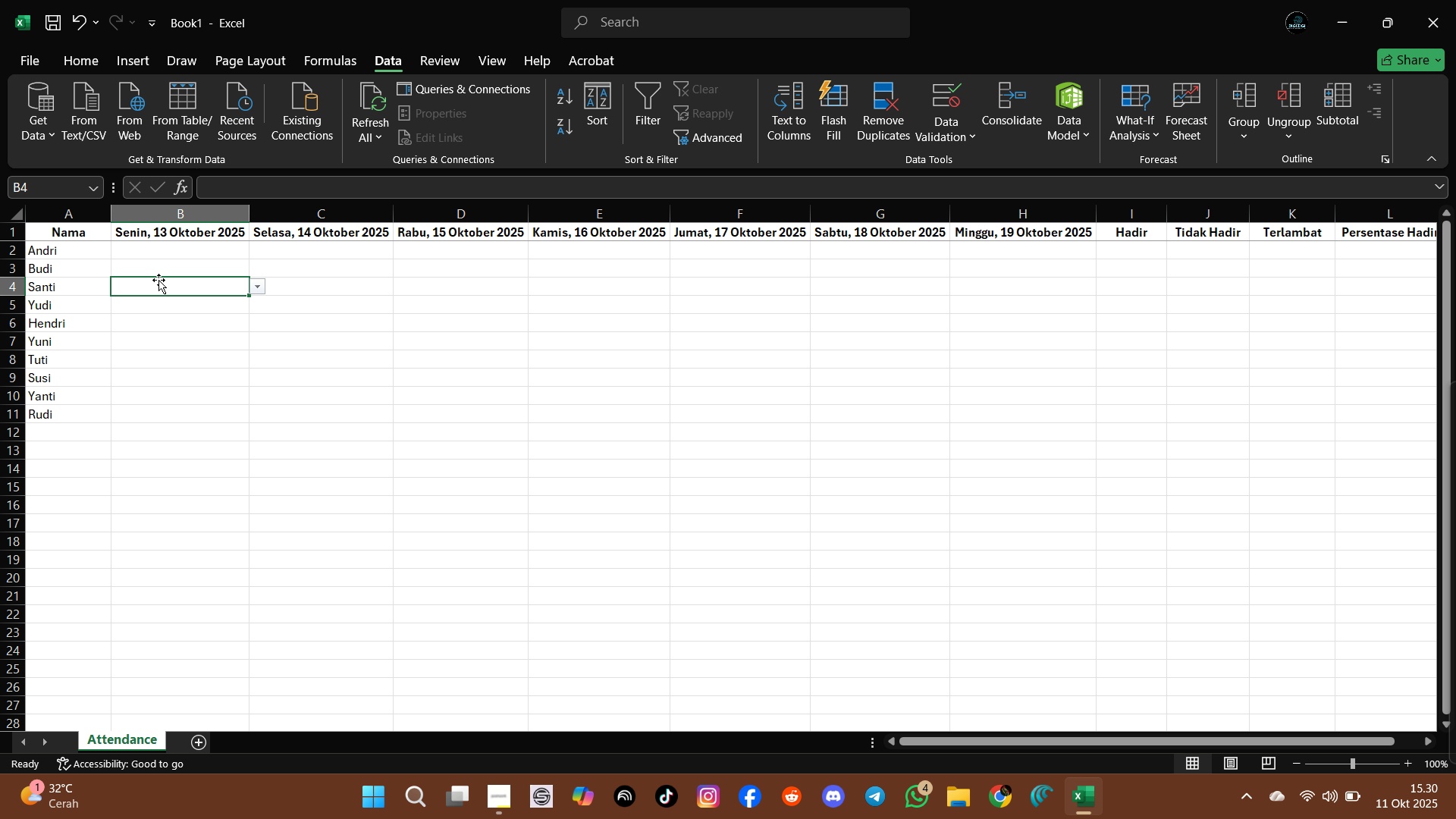 
left_click([184, 256])
 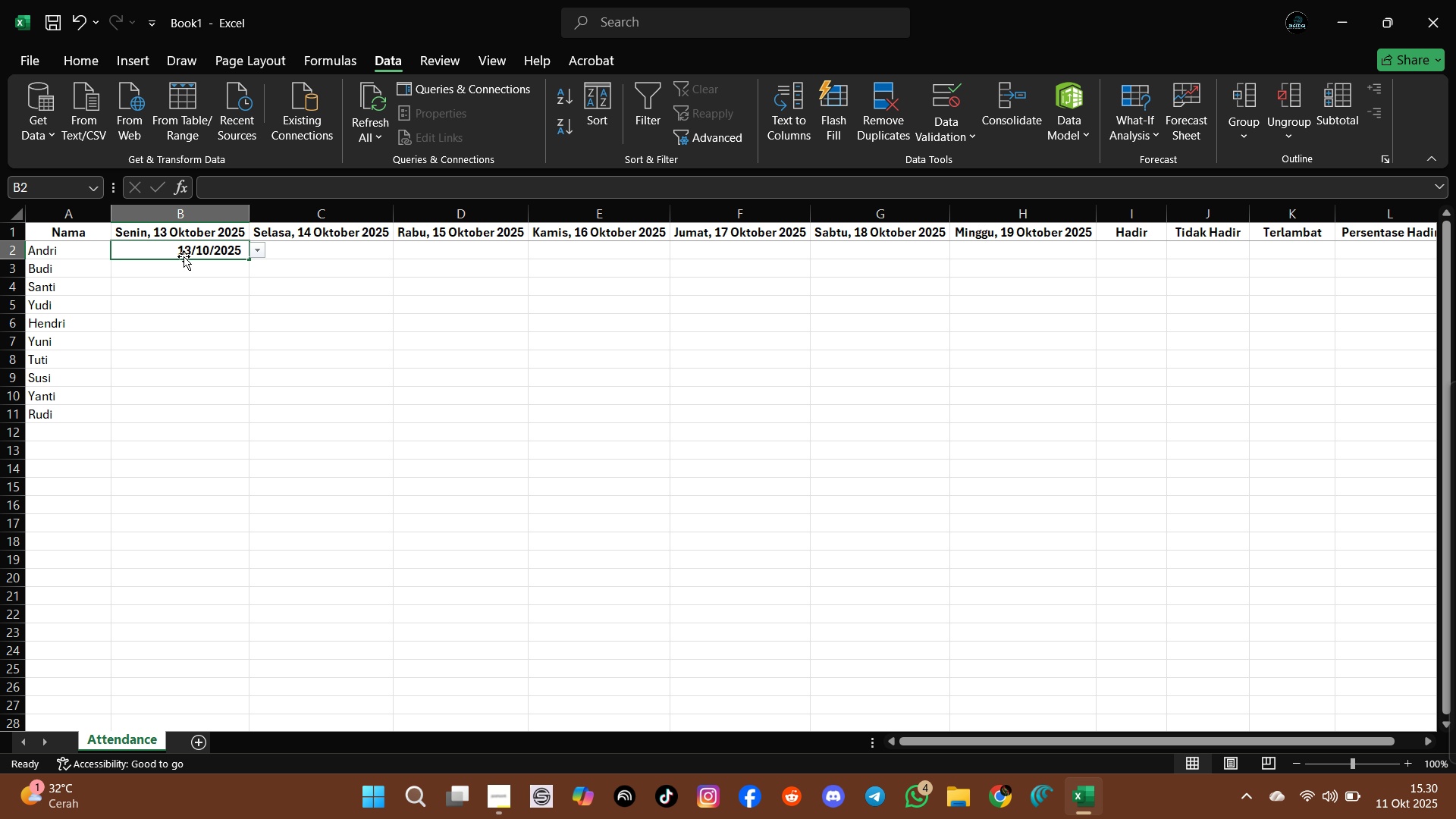 
key(H)
 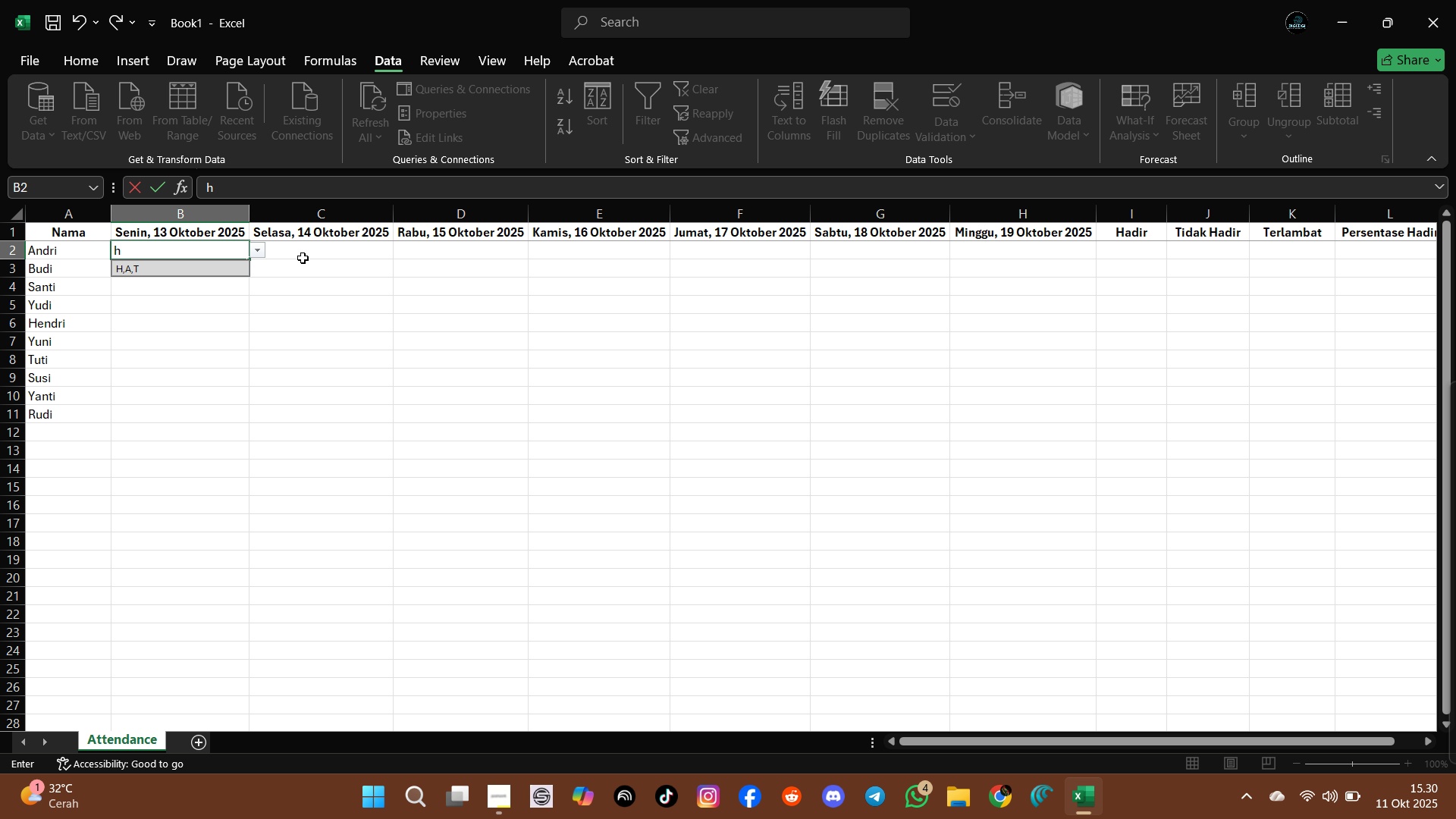 
key(Enter)
 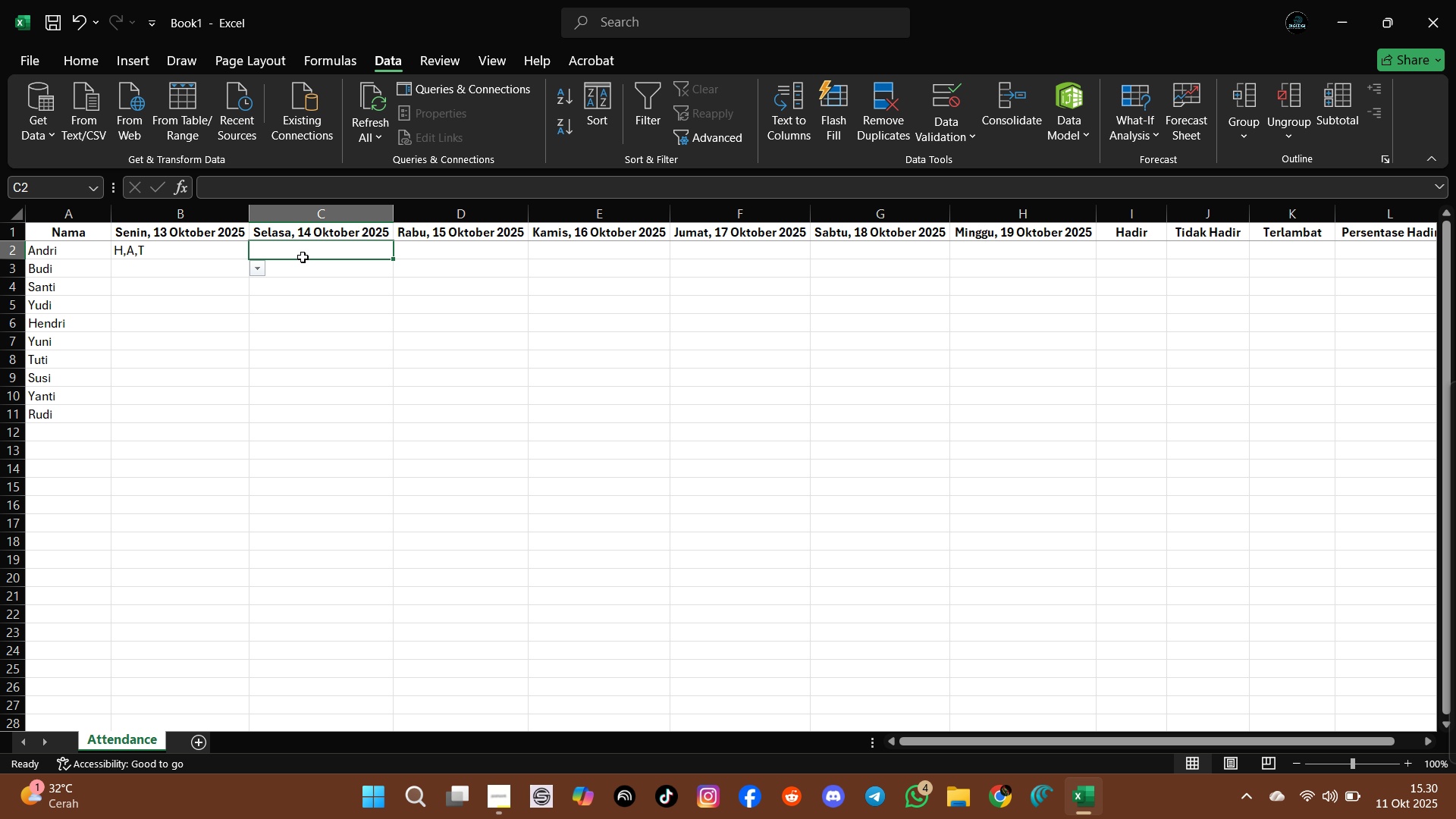 
left_click([303, 257])
 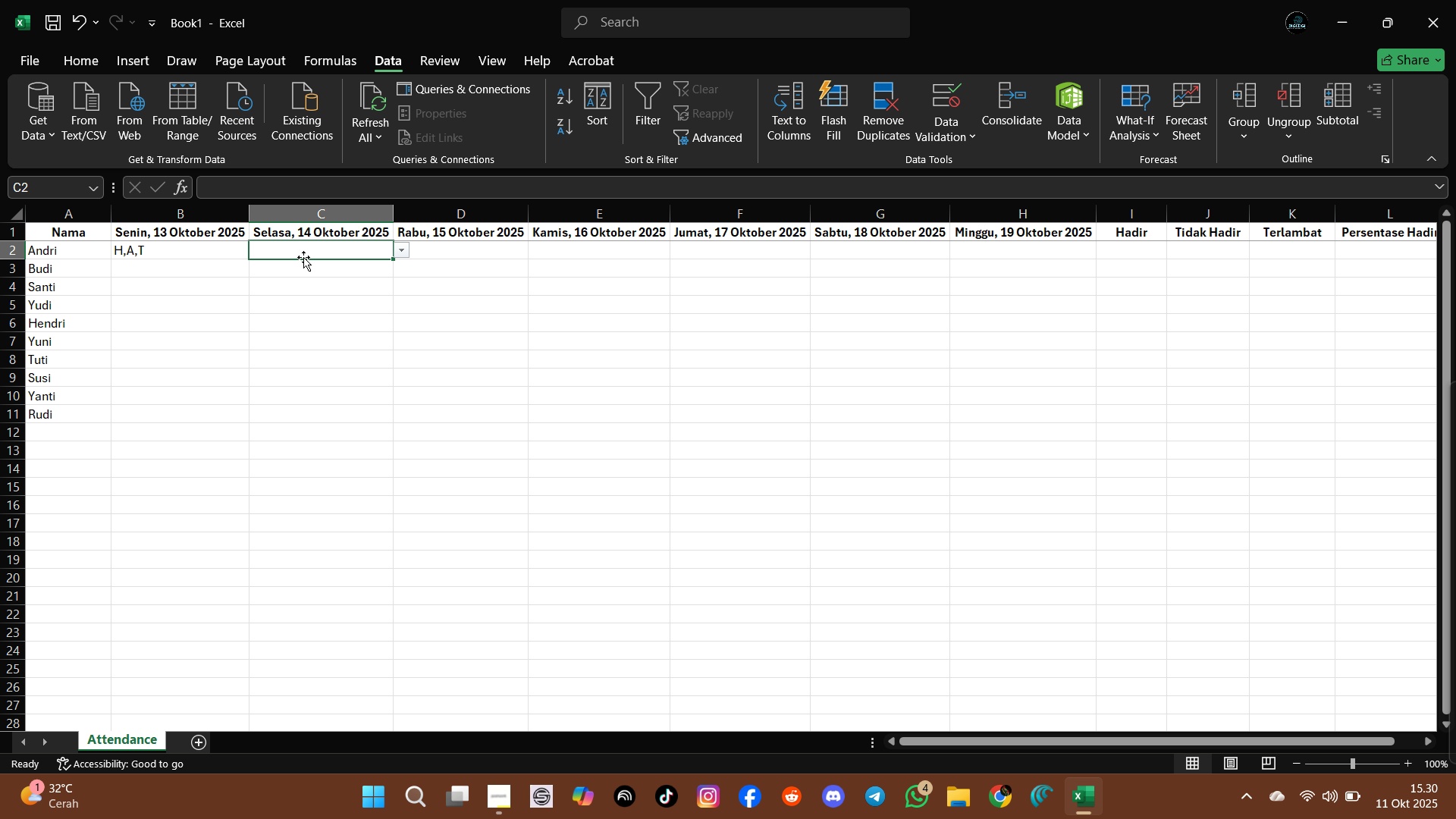 
key(A)
 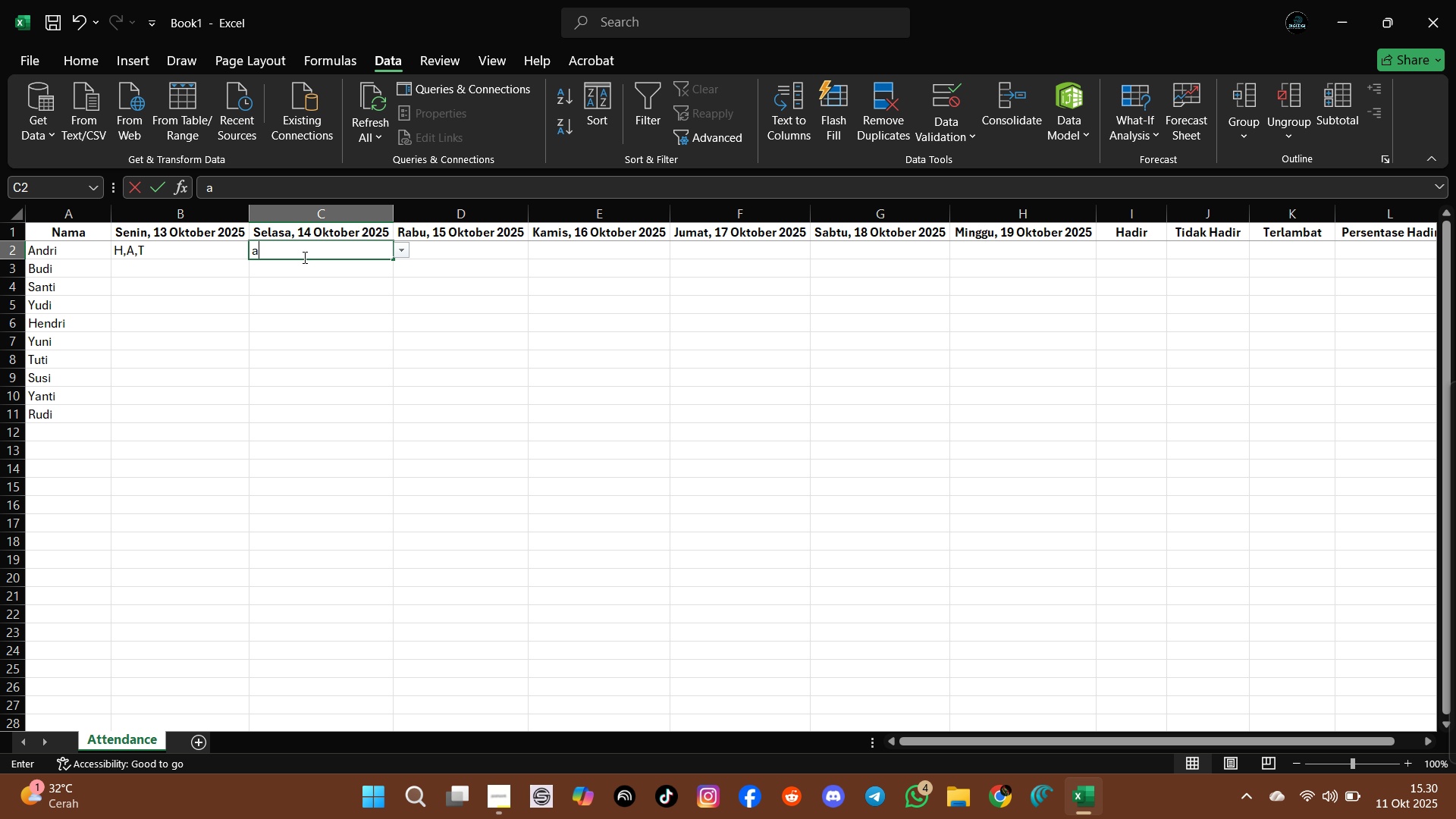 
key(Enter)
 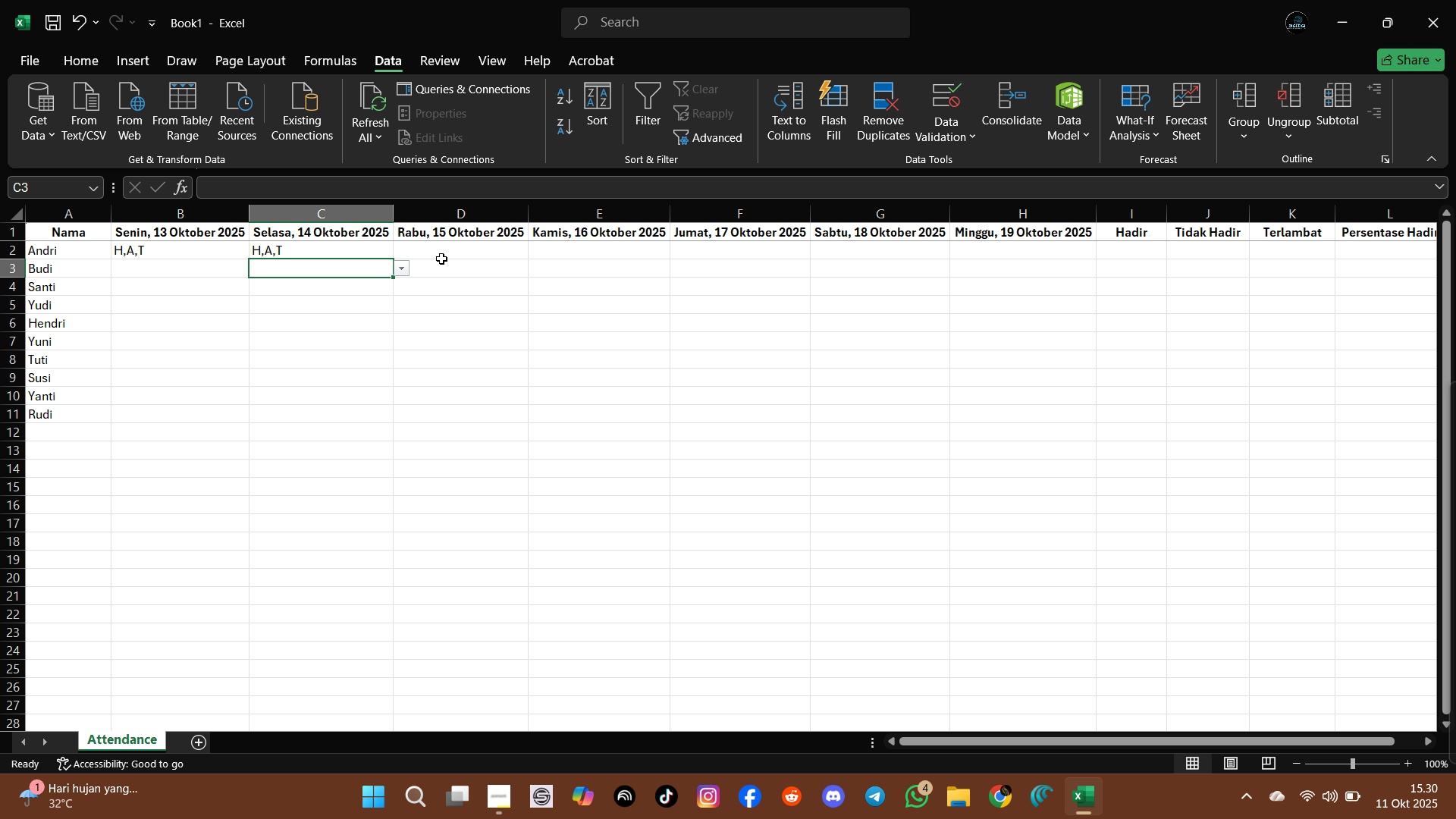 
left_click([449, 251])
 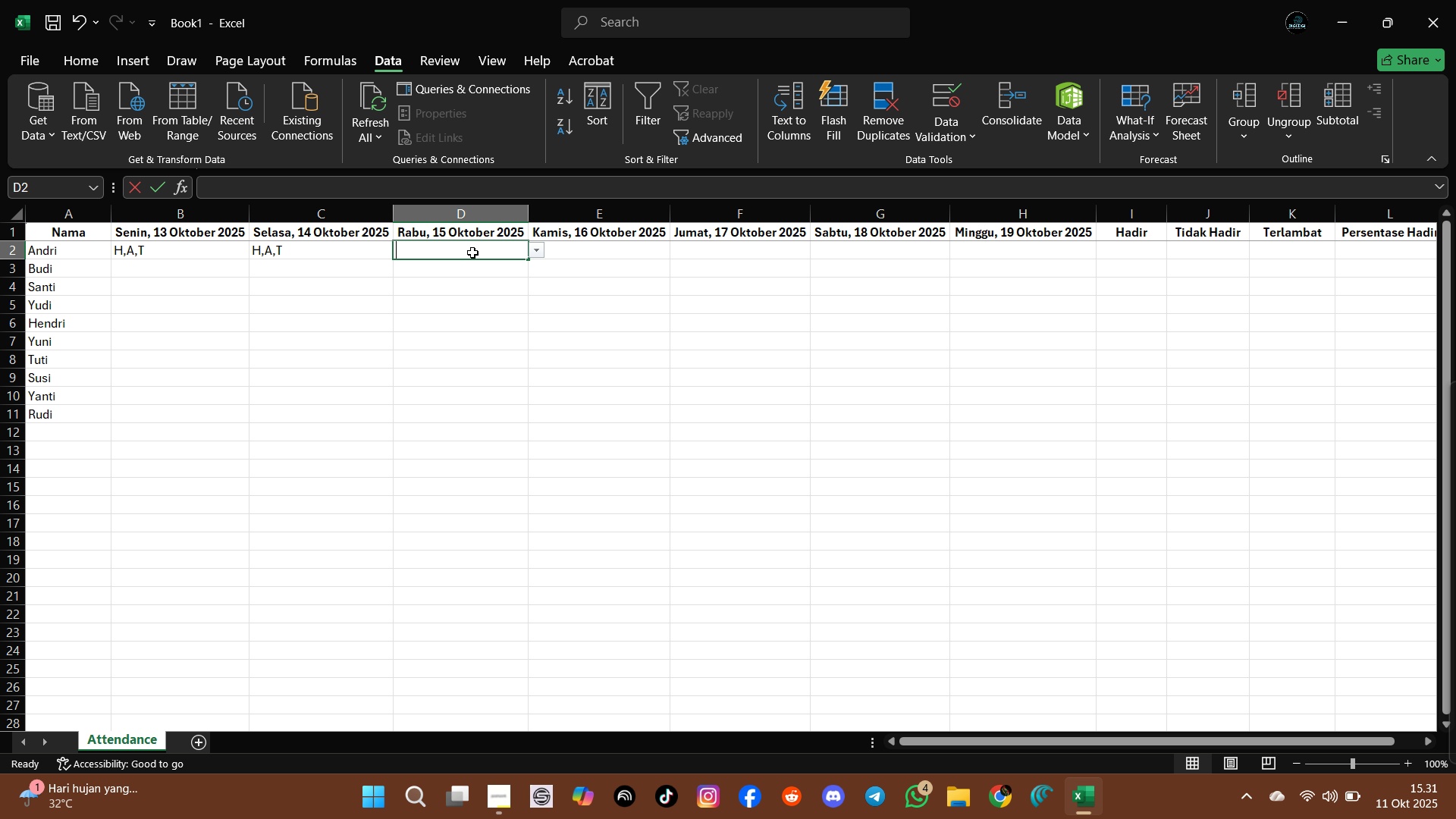 
key(T)
 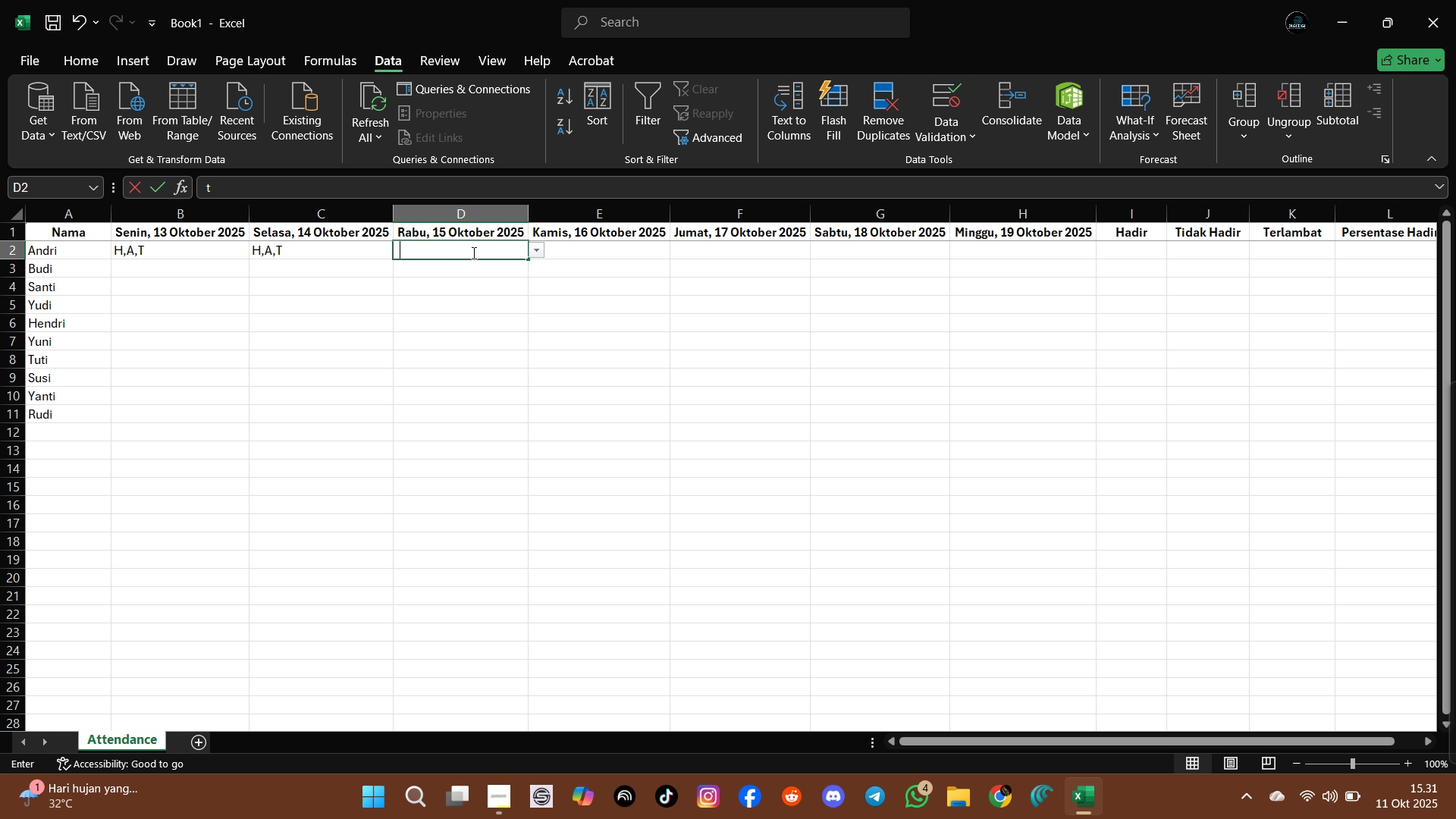 
key(Enter)
 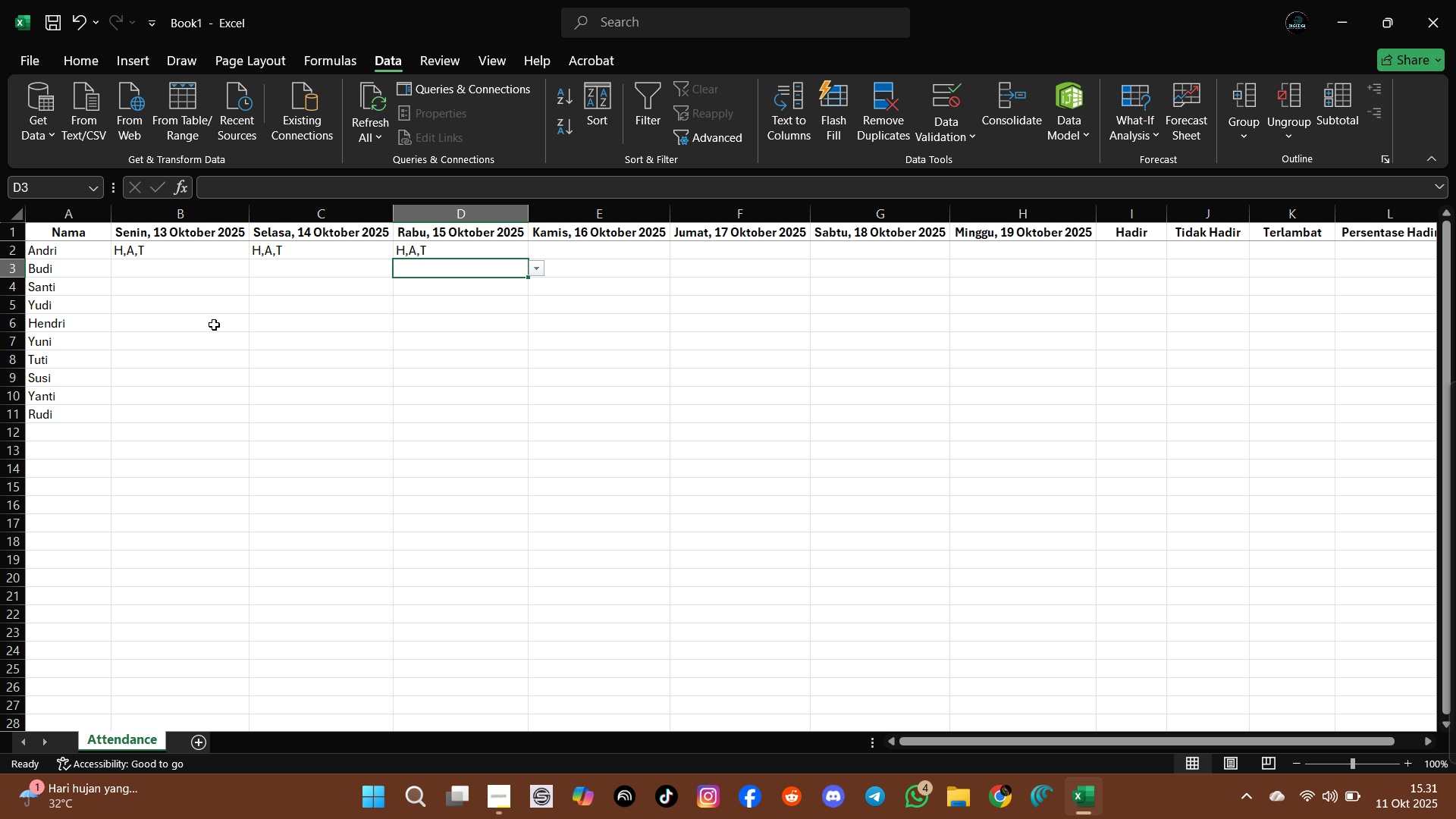 
wait(7.68)
 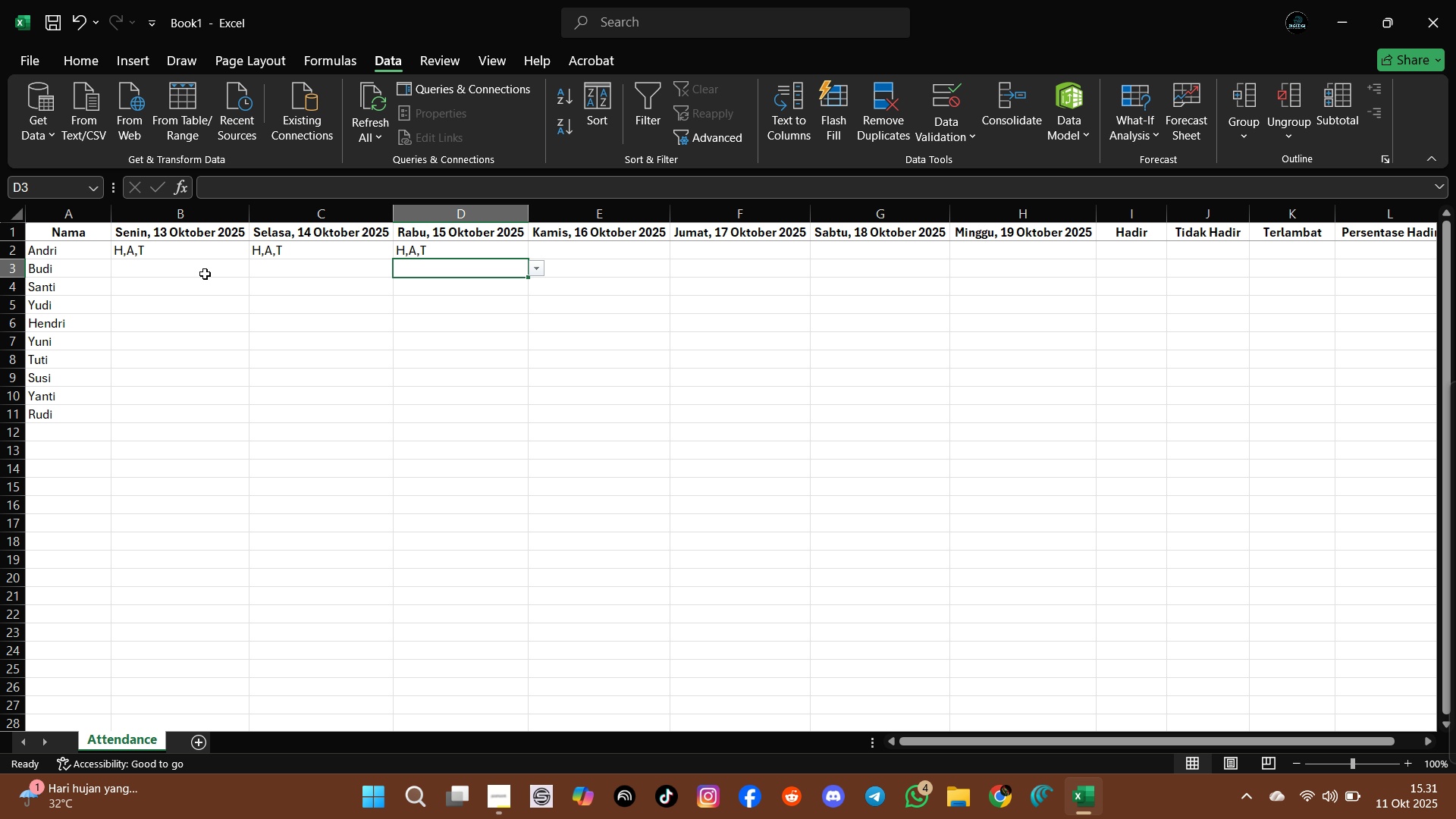 
scroll: coordinate [214, 325], scroll_direction: up, amount: 5.0
 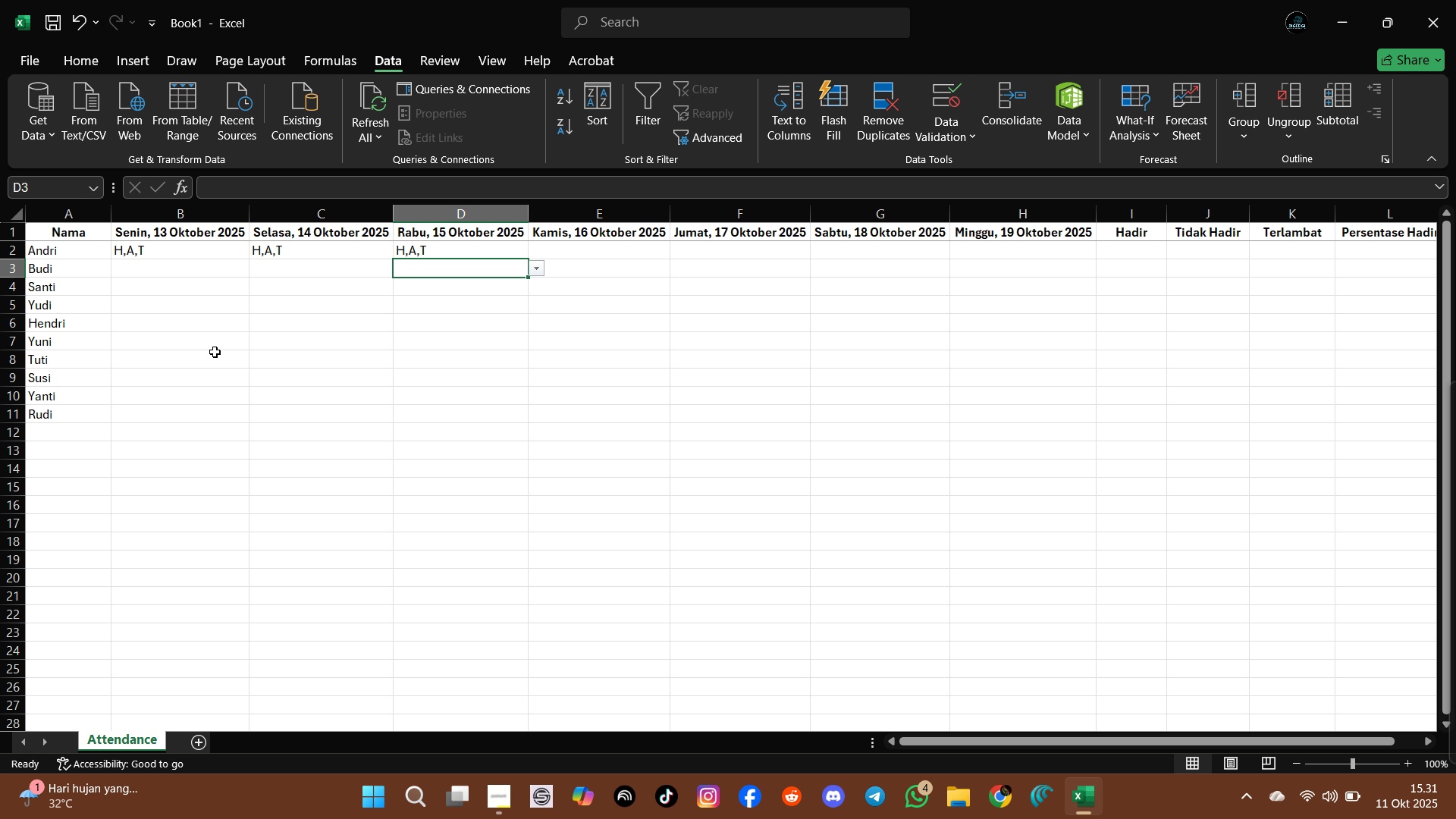 
mouse_move([200, 344])
 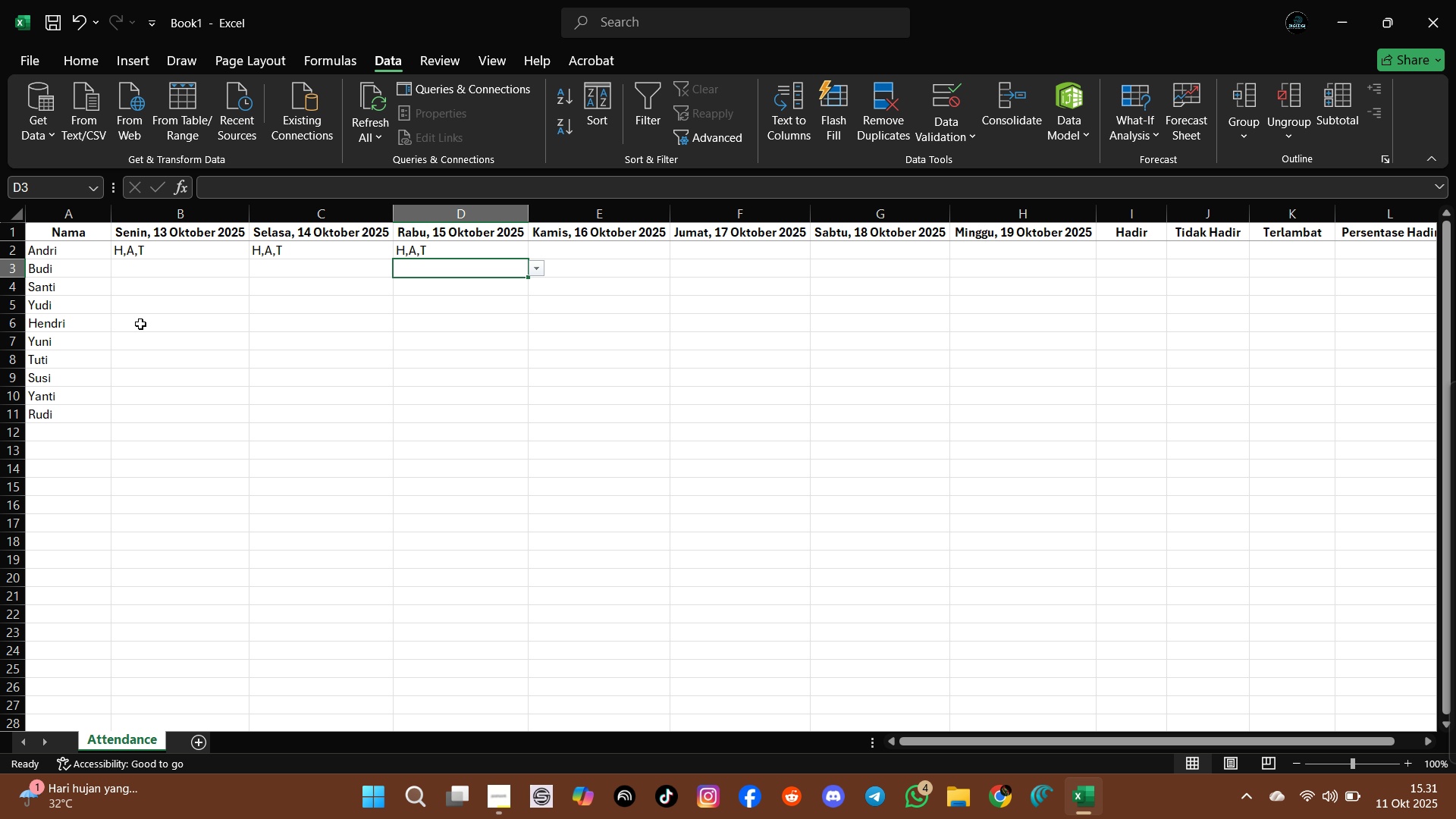 
mouse_move([146, 308])
 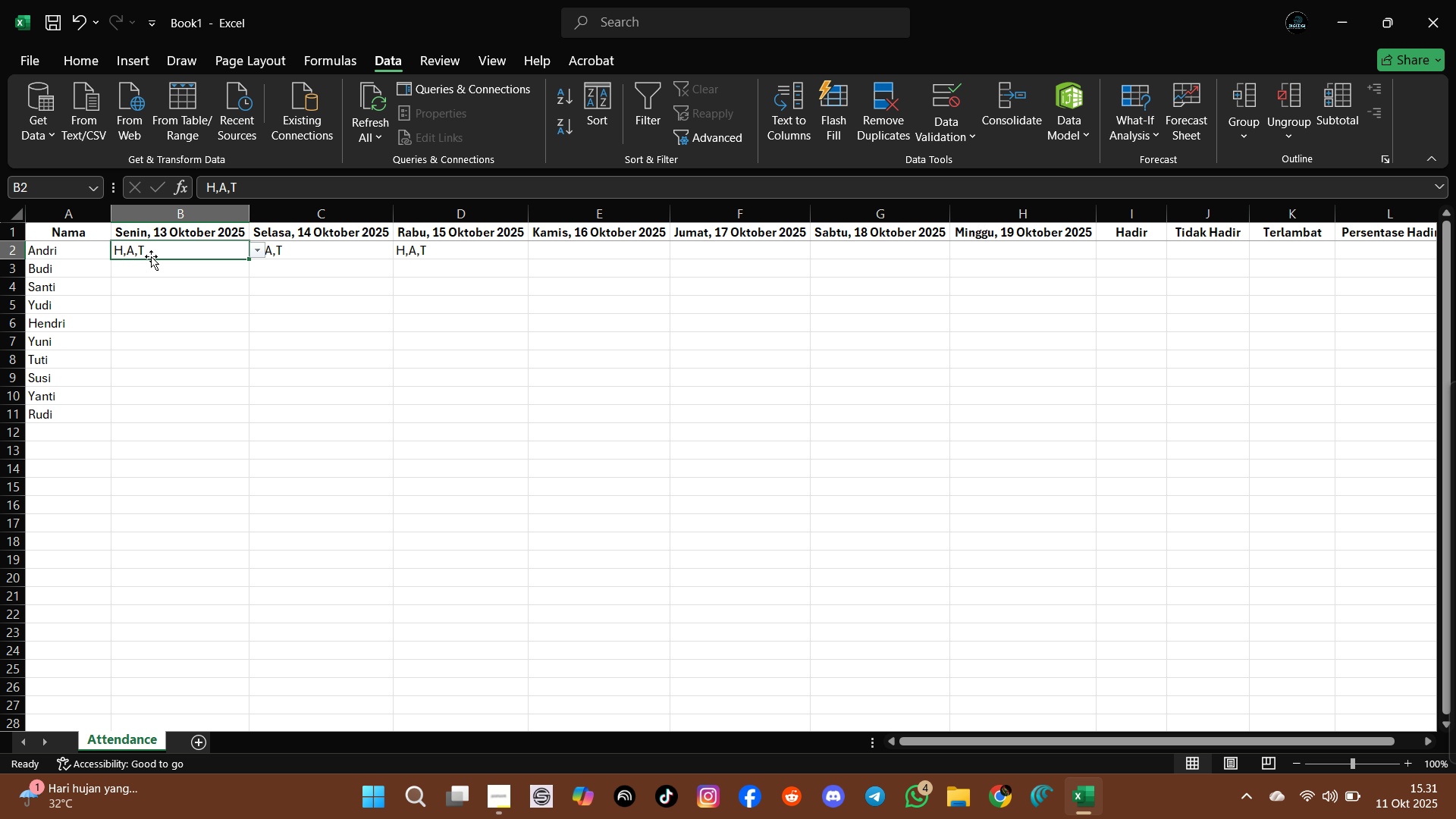 
left_click([151, 256])
 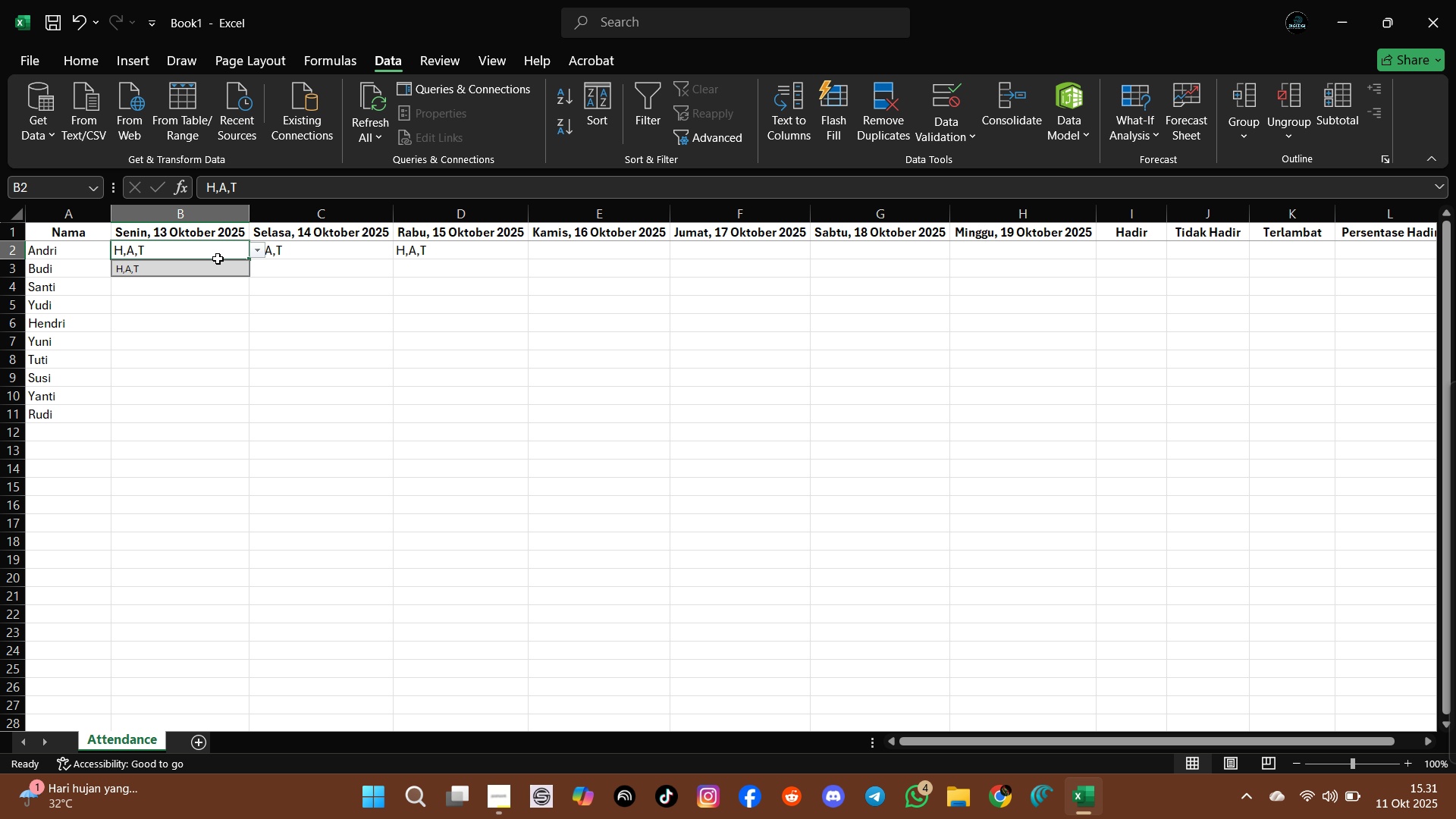 
left_click([194, 272])
 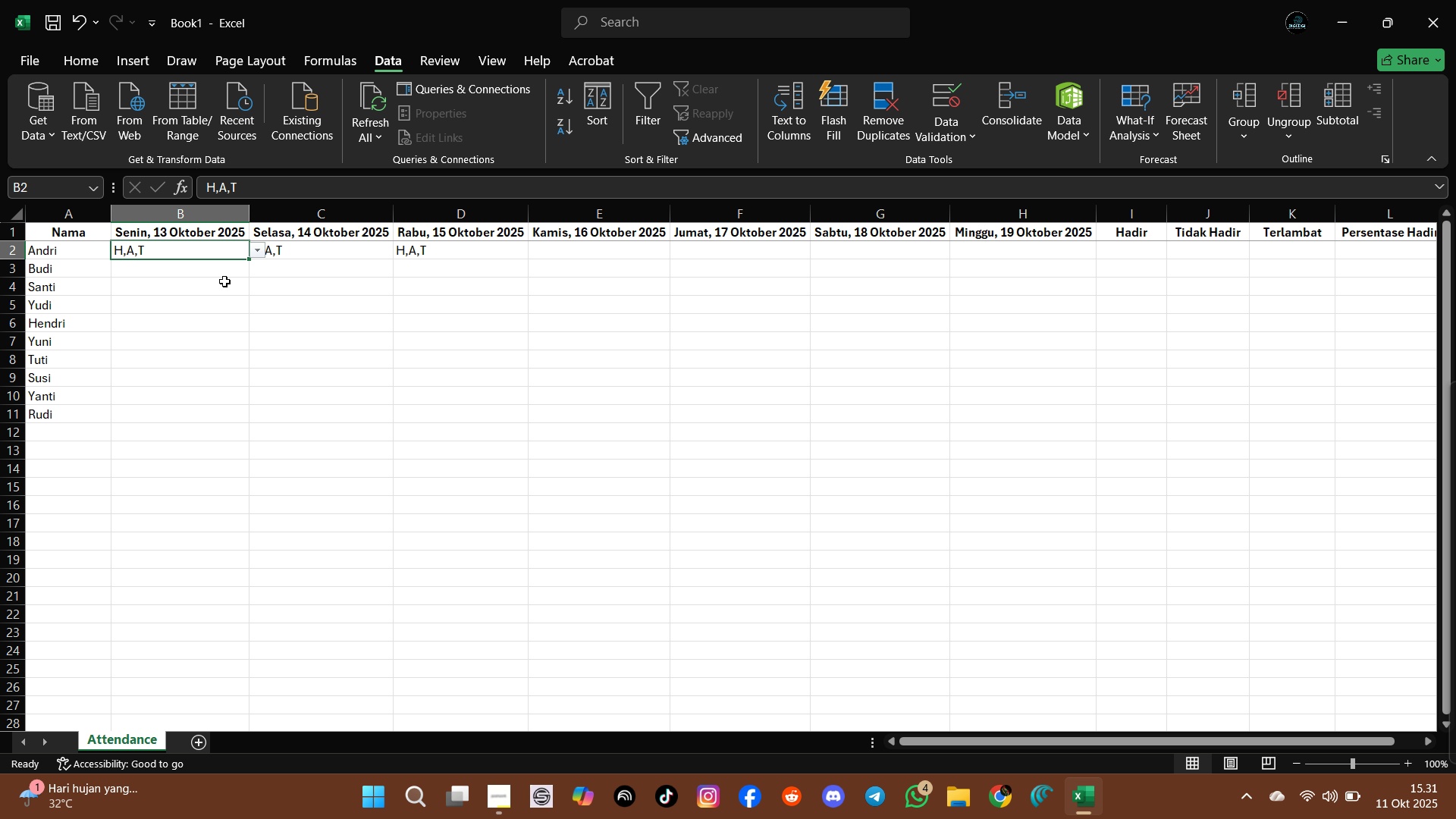 
left_click([224, 282])
 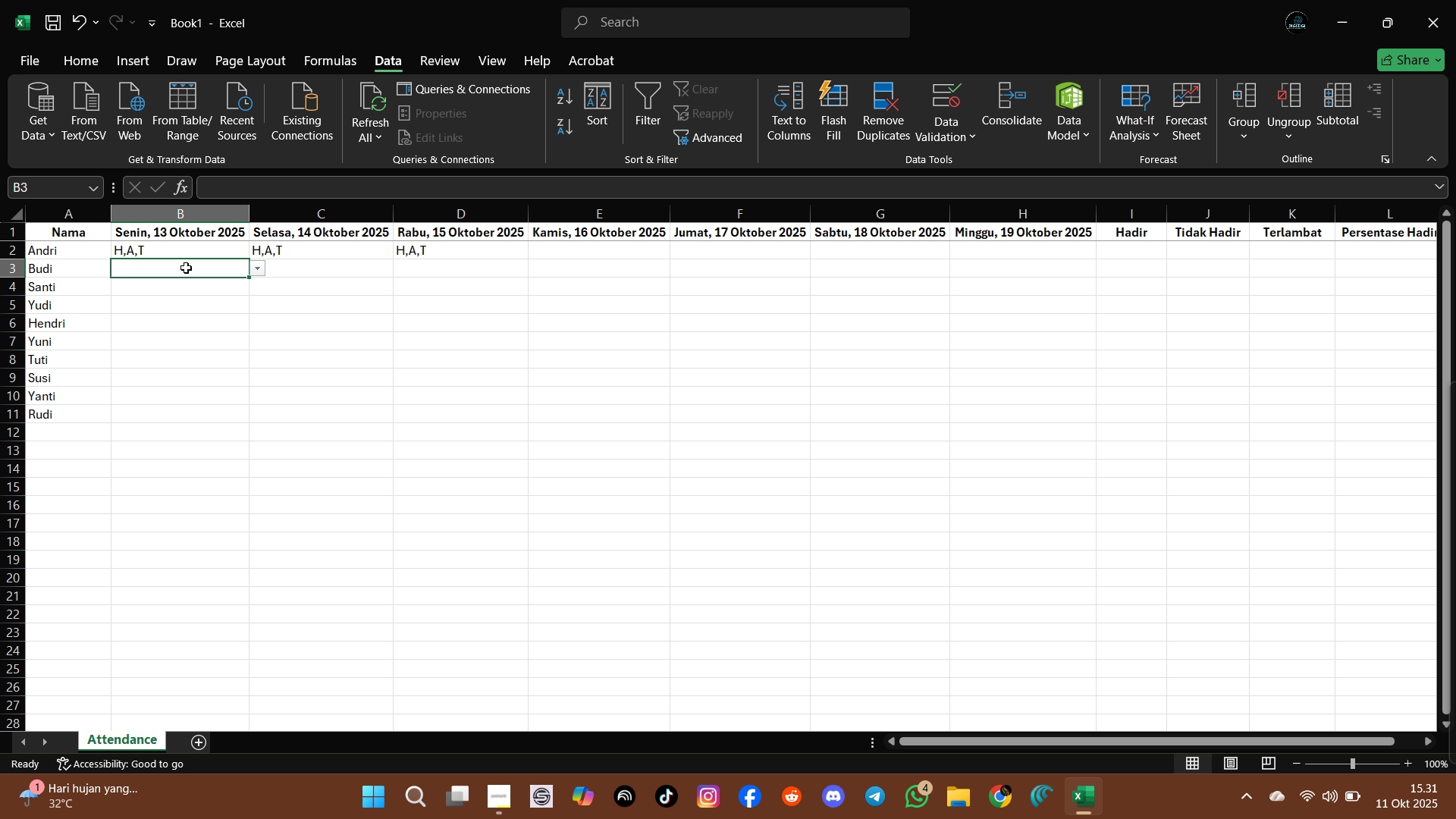 
left_click([186, 268])
 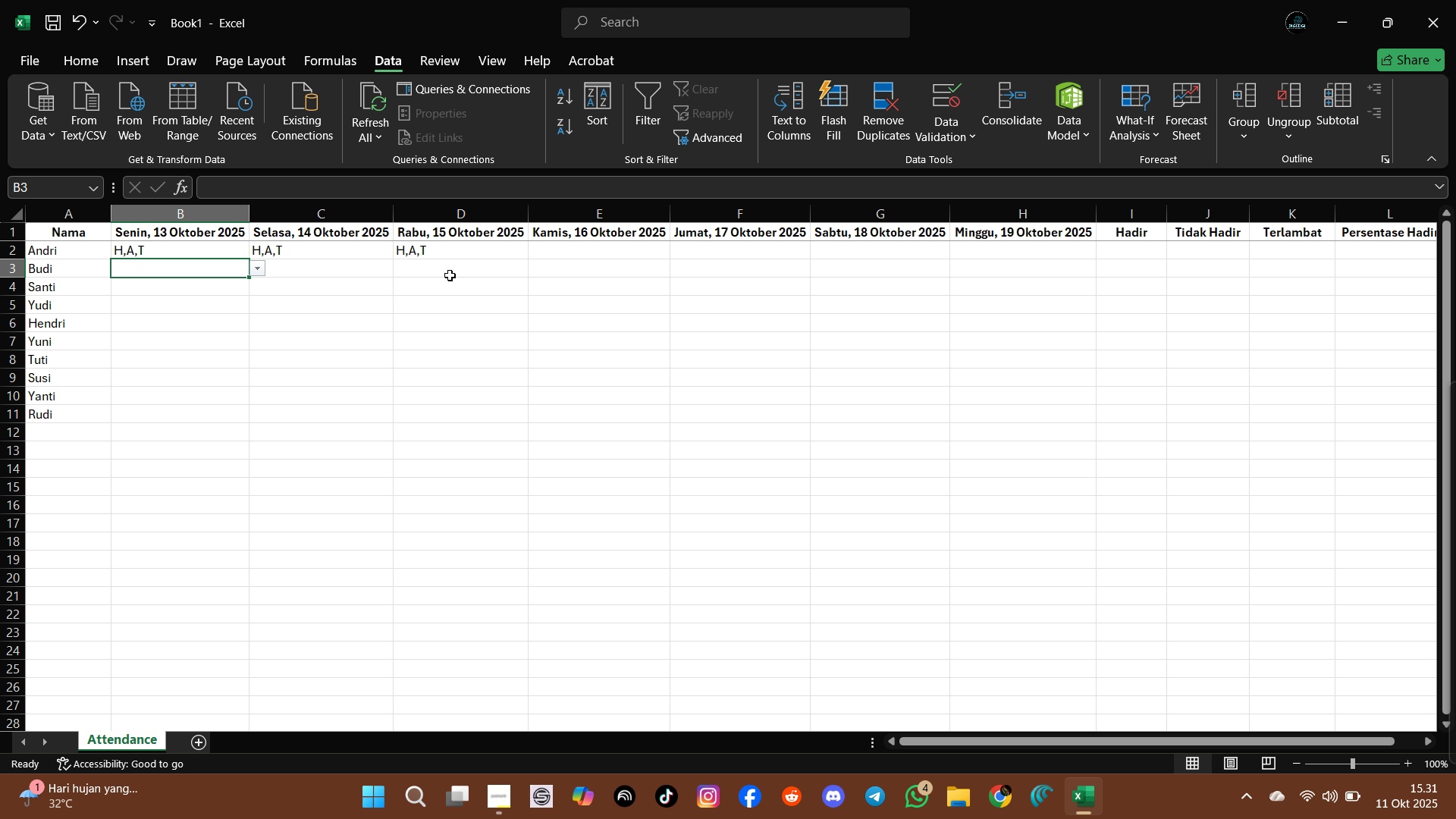 
wait(7.66)
 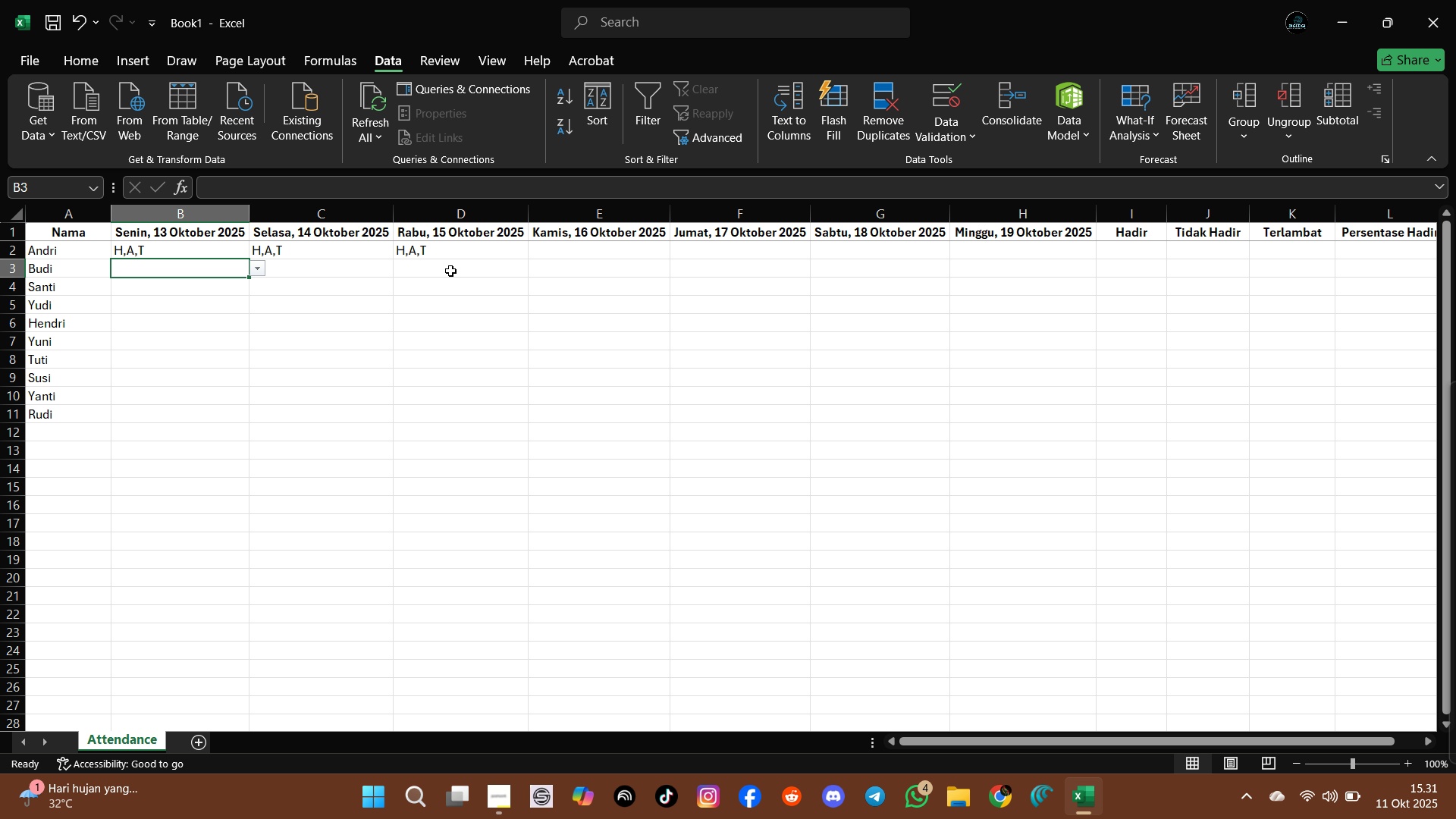 
left_click([184, 252])
 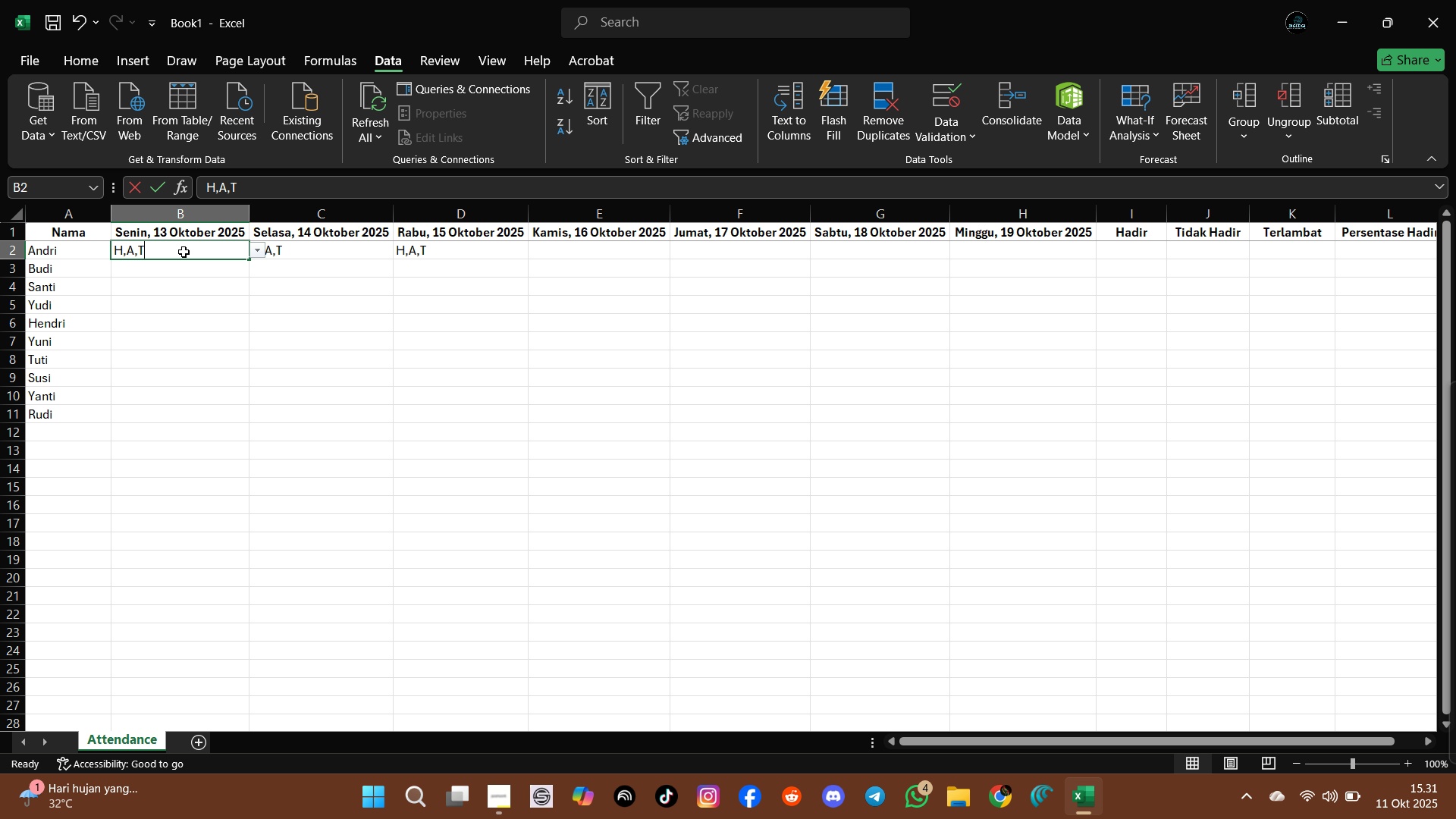 
key(H)
 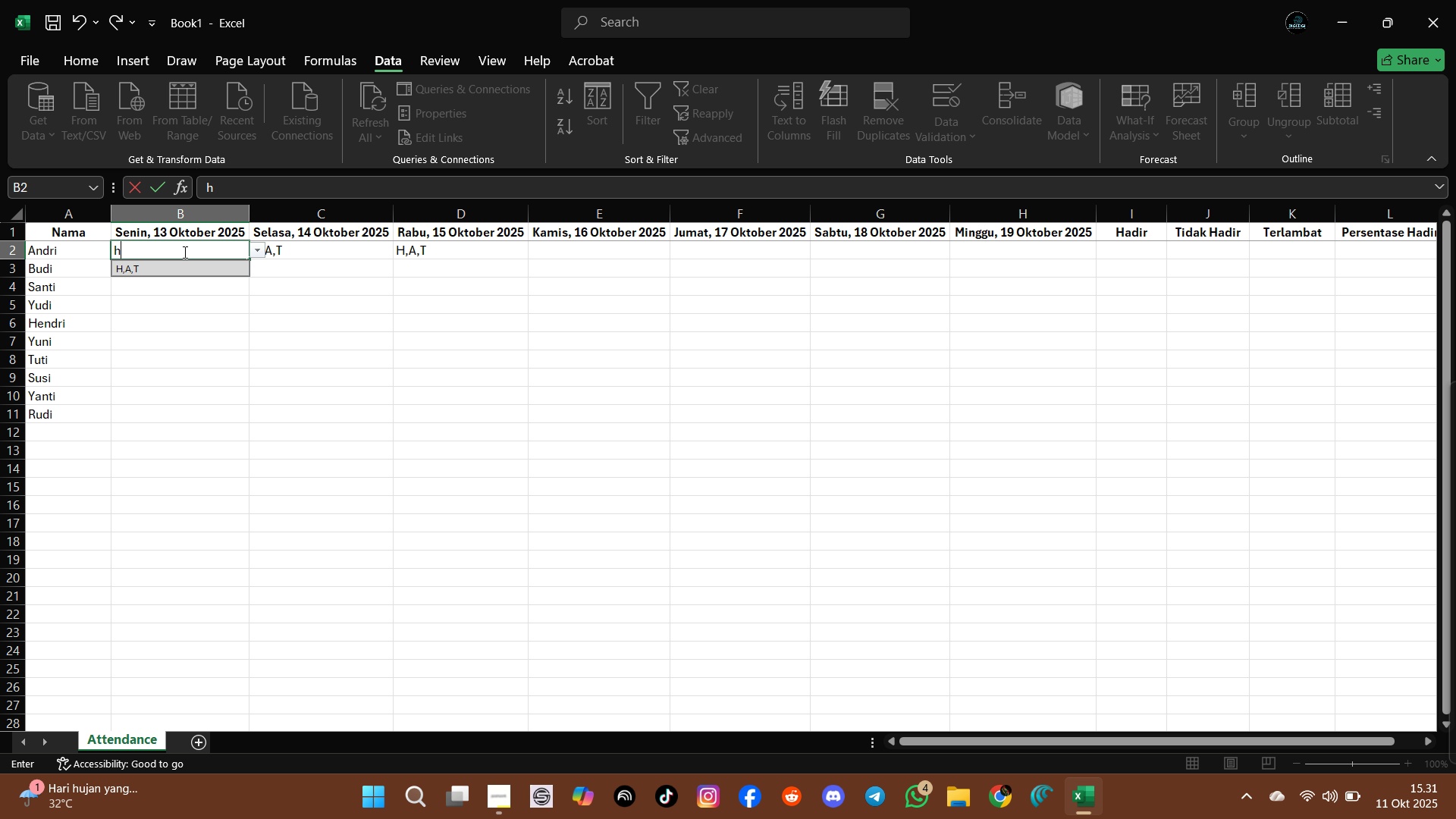 
key(Enter)
 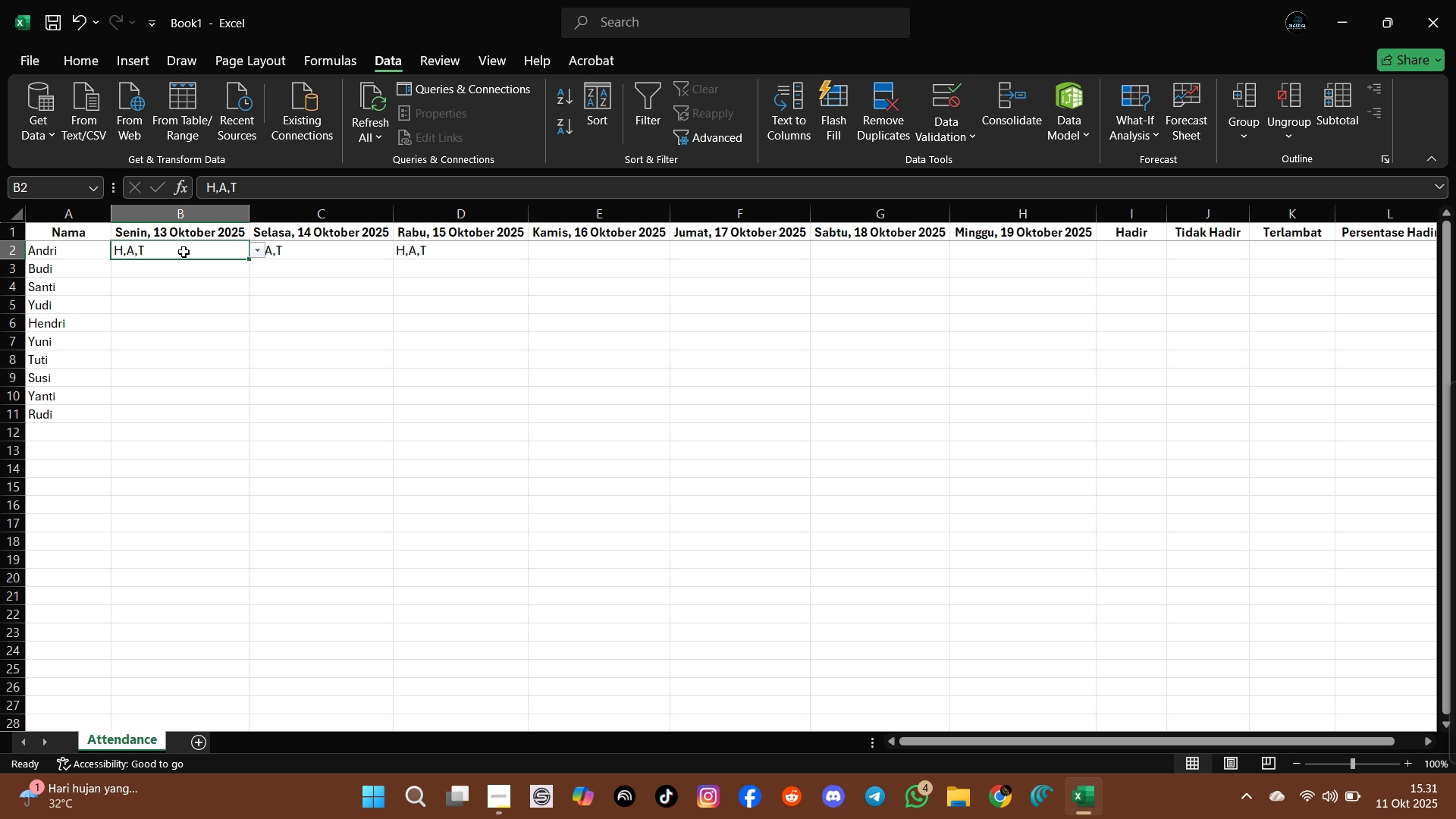 
key(ArrowUp)
 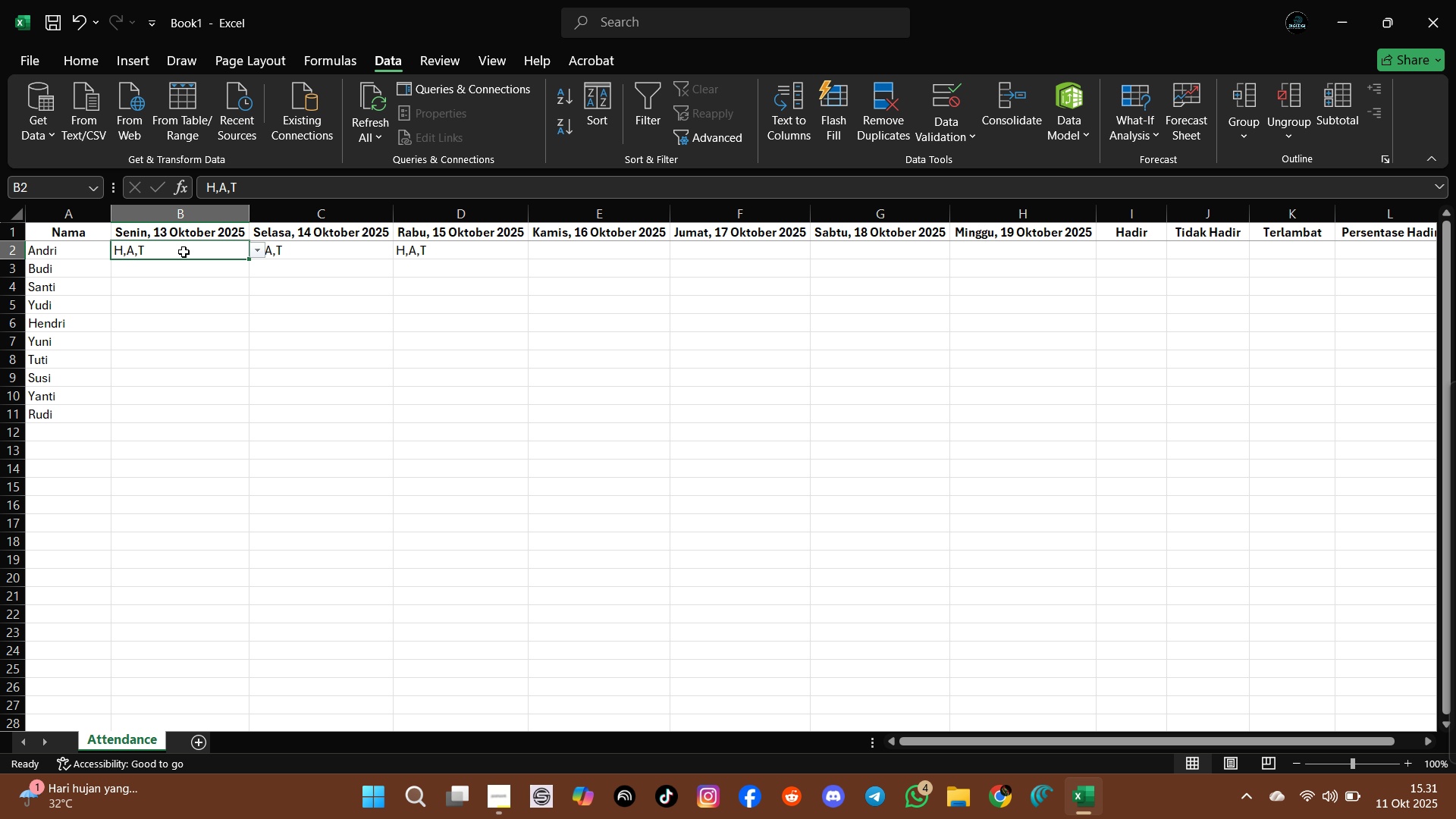 
key(ArrowRight)
 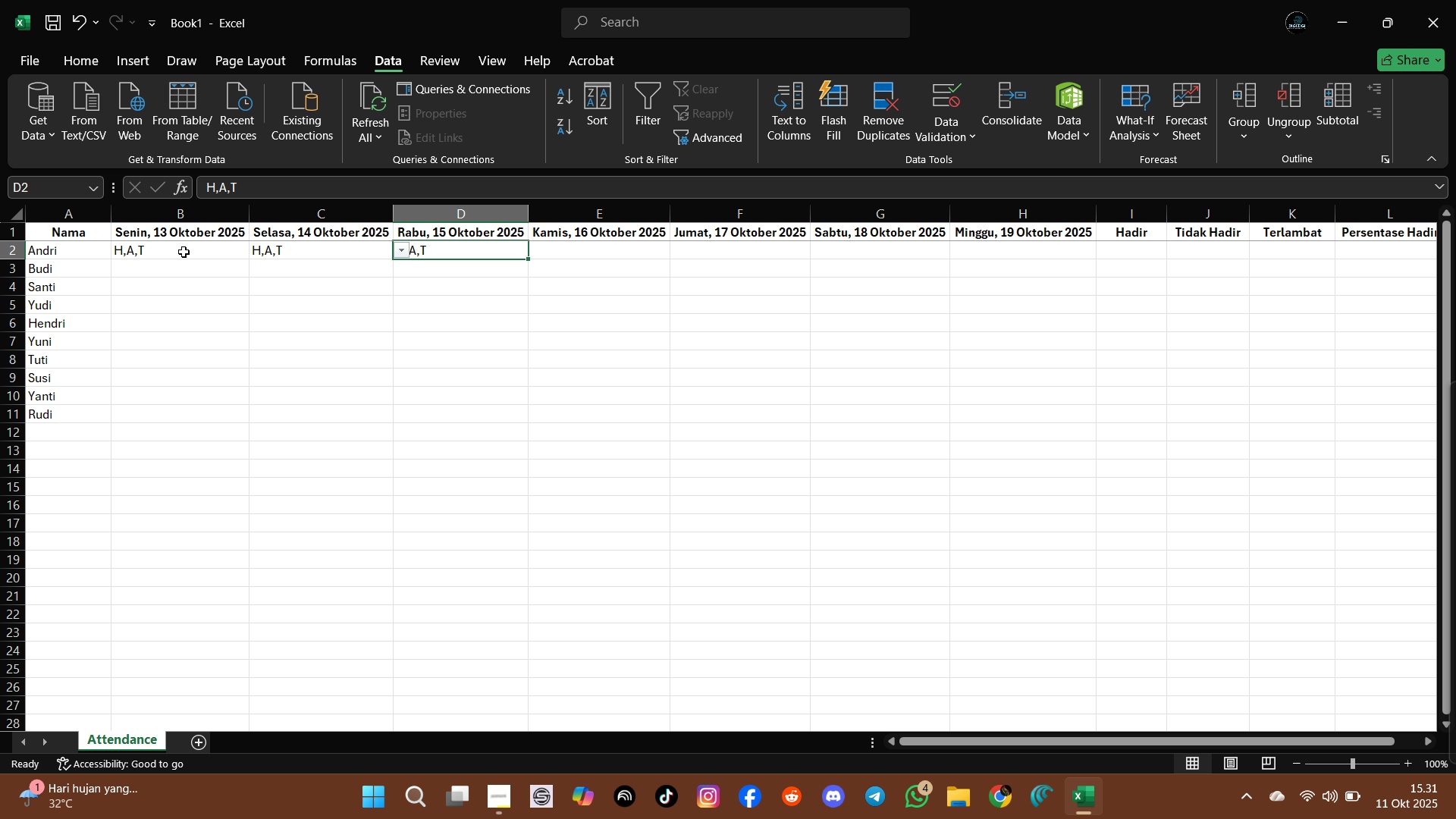 
key(ArrowRight)
 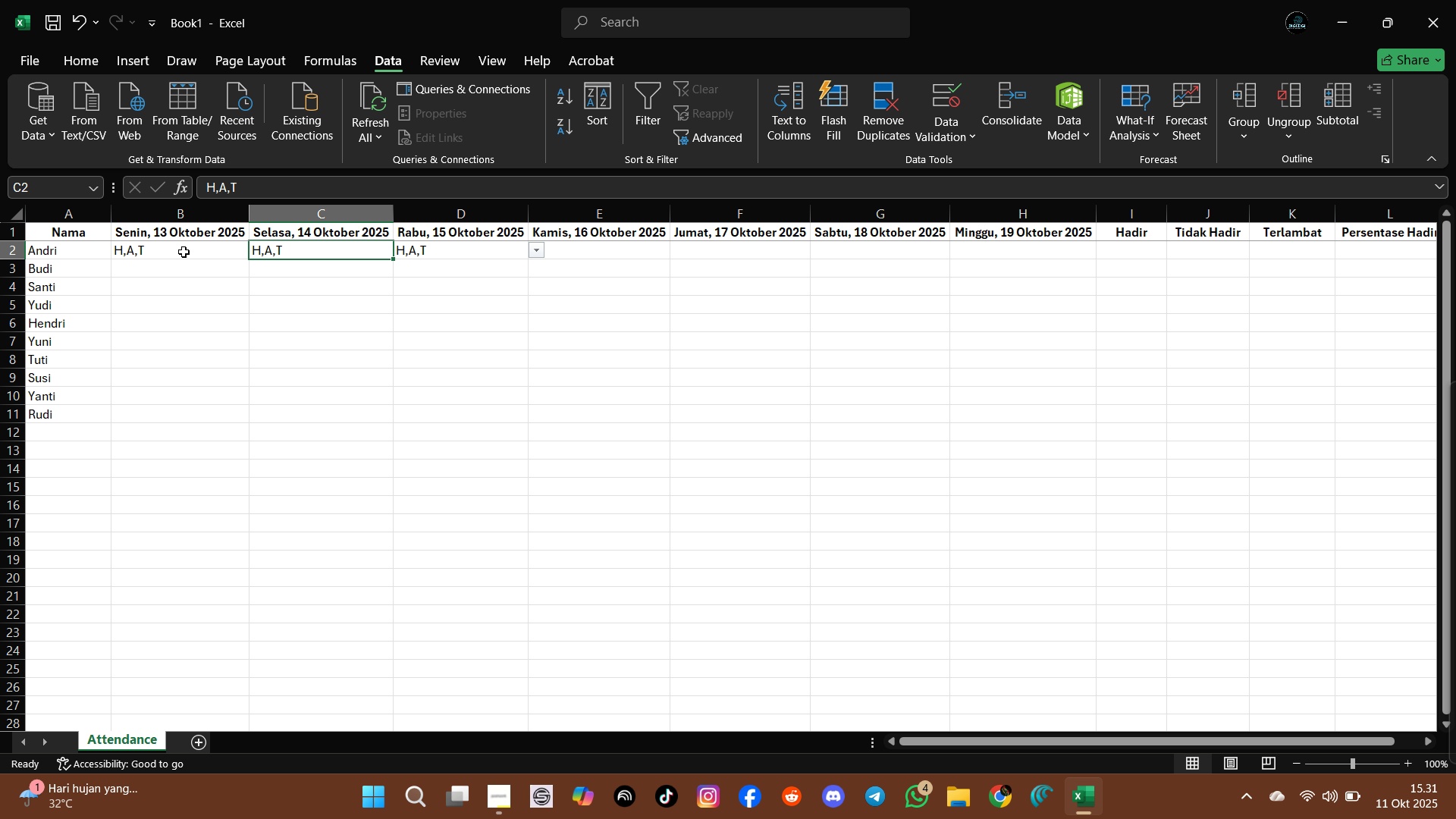 
key(ArrowLeft)
 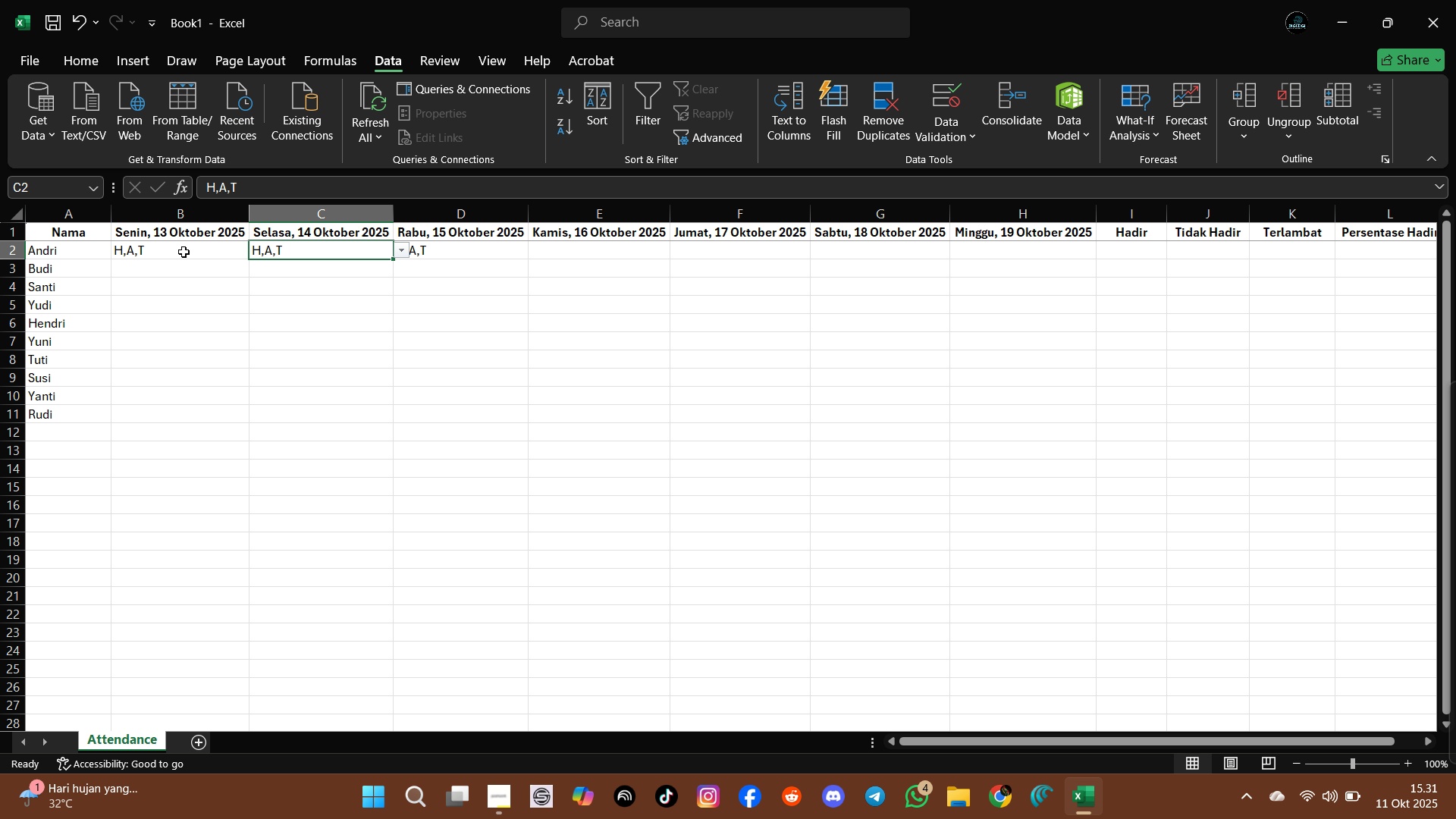 
key(ArrowLeft)
 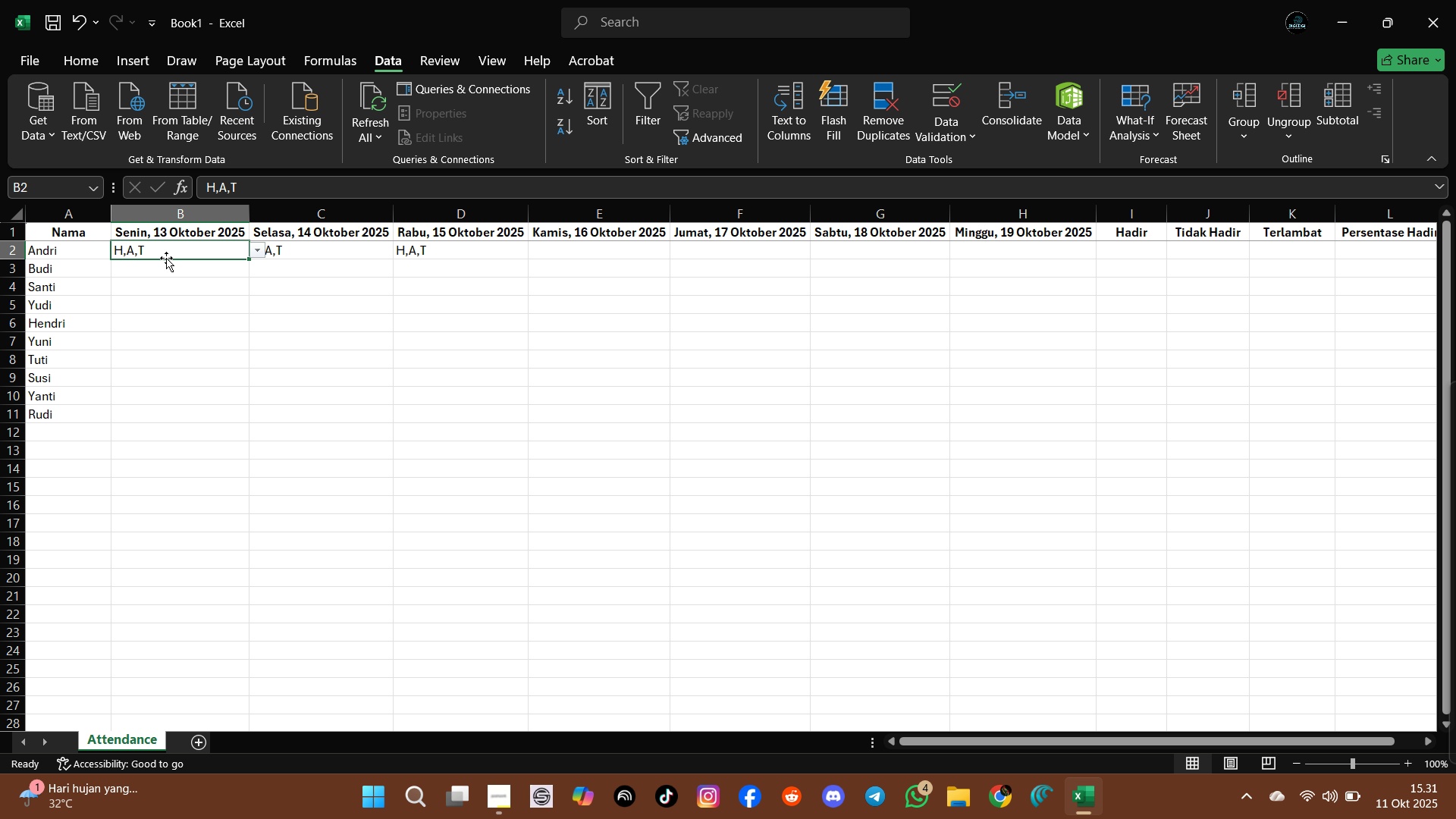 
left_click([53, 193])
 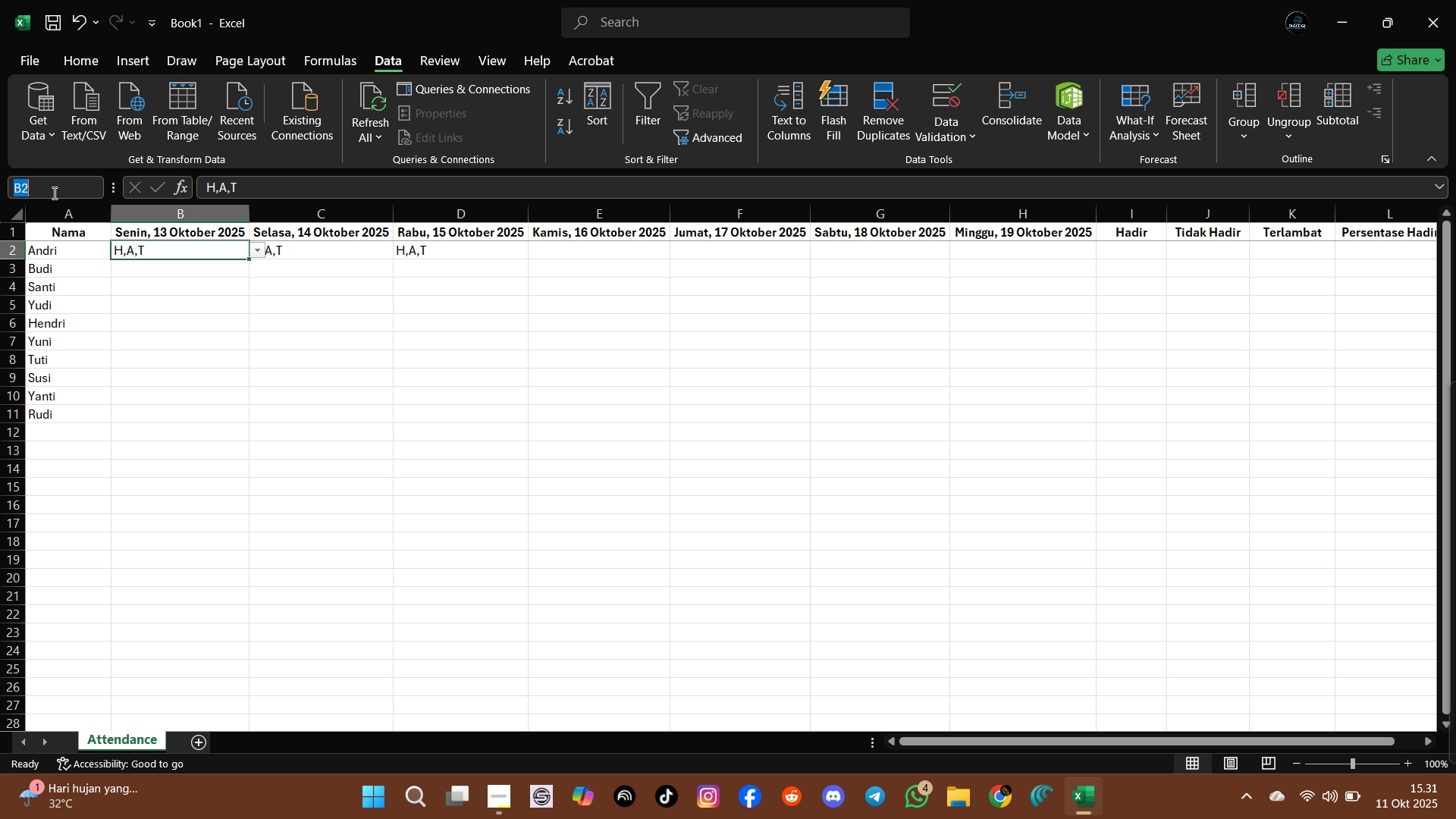 
key(ArrowRight)
 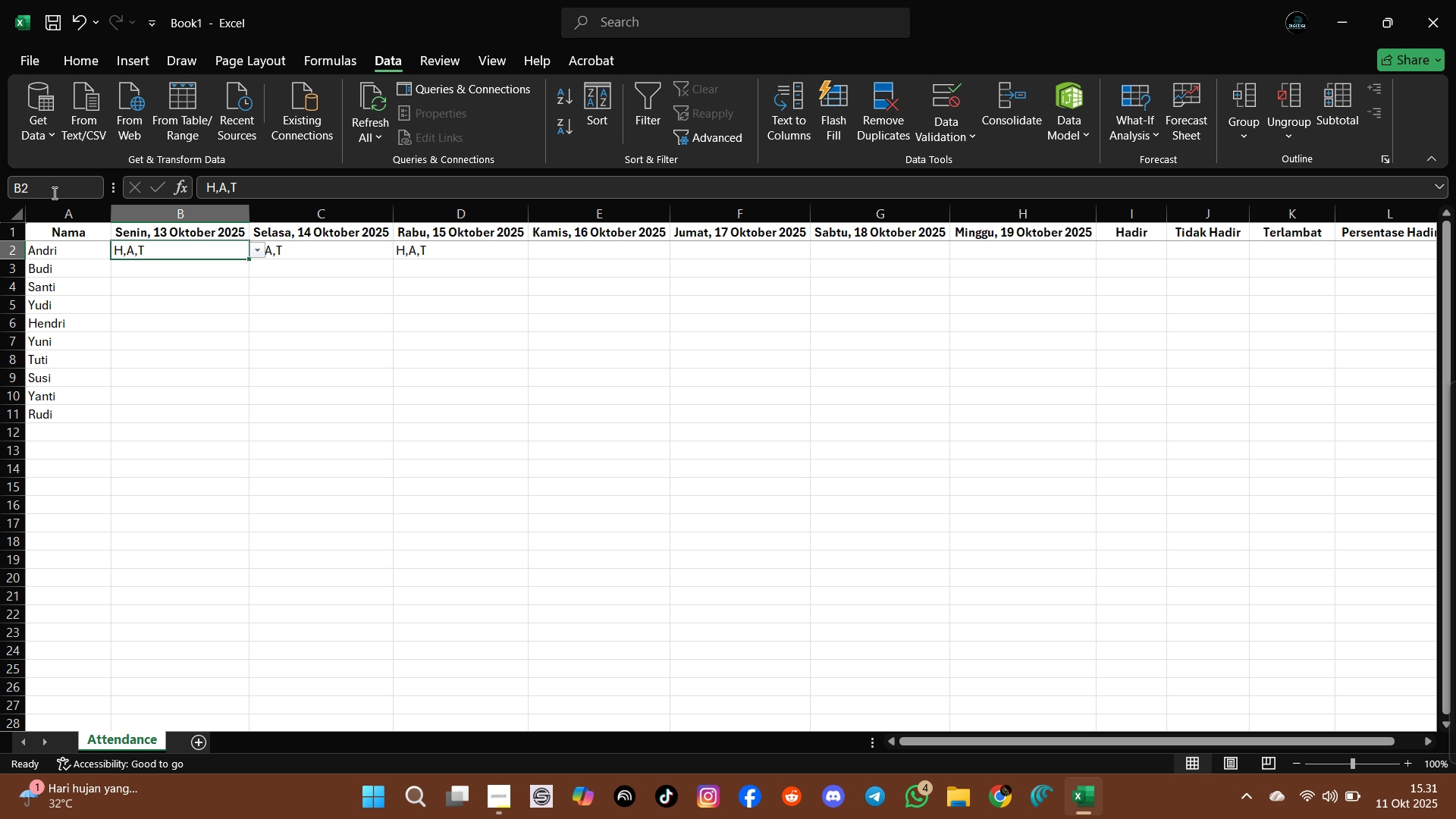 
type(:h100)
 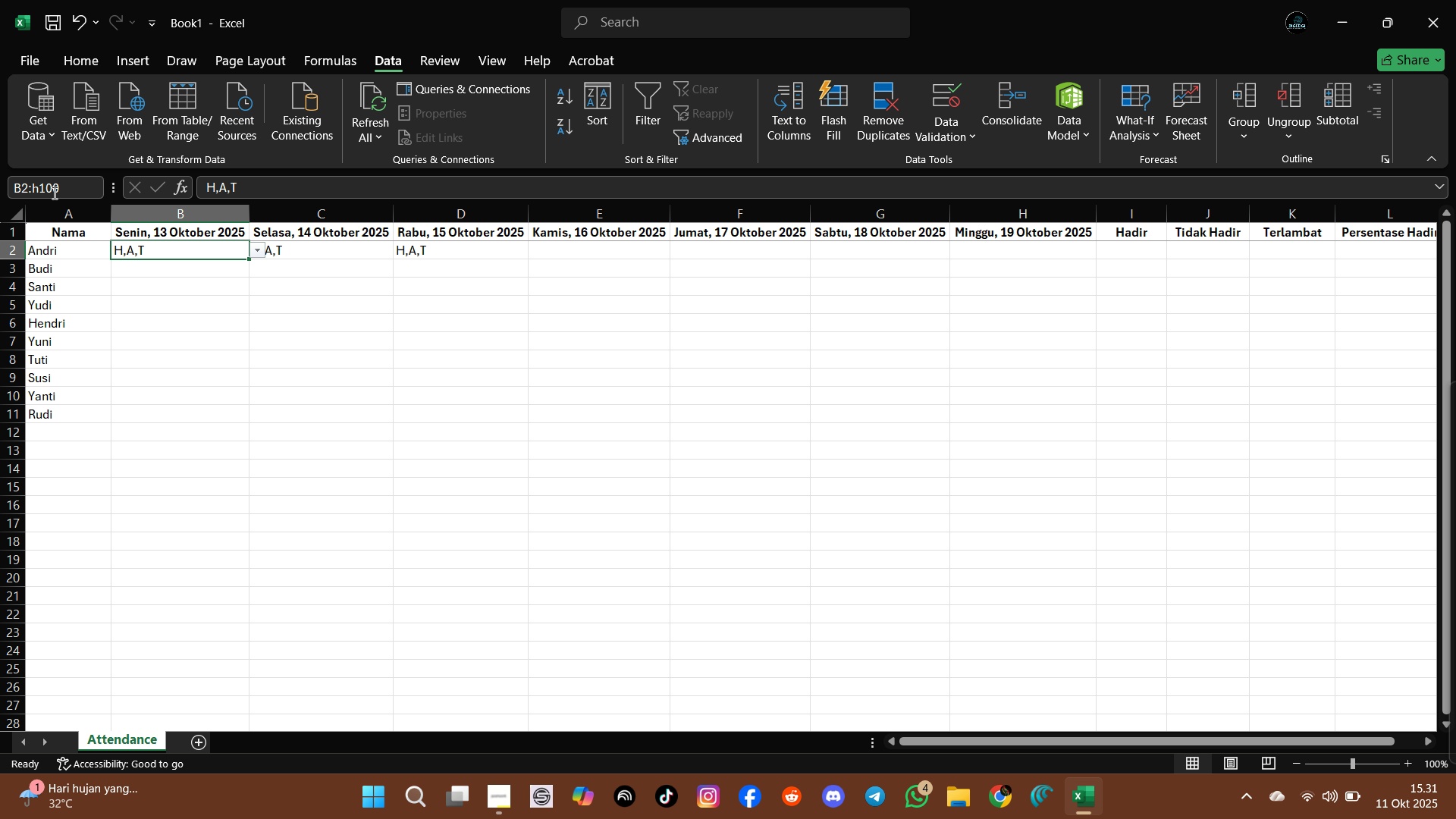 
key(Enter)
 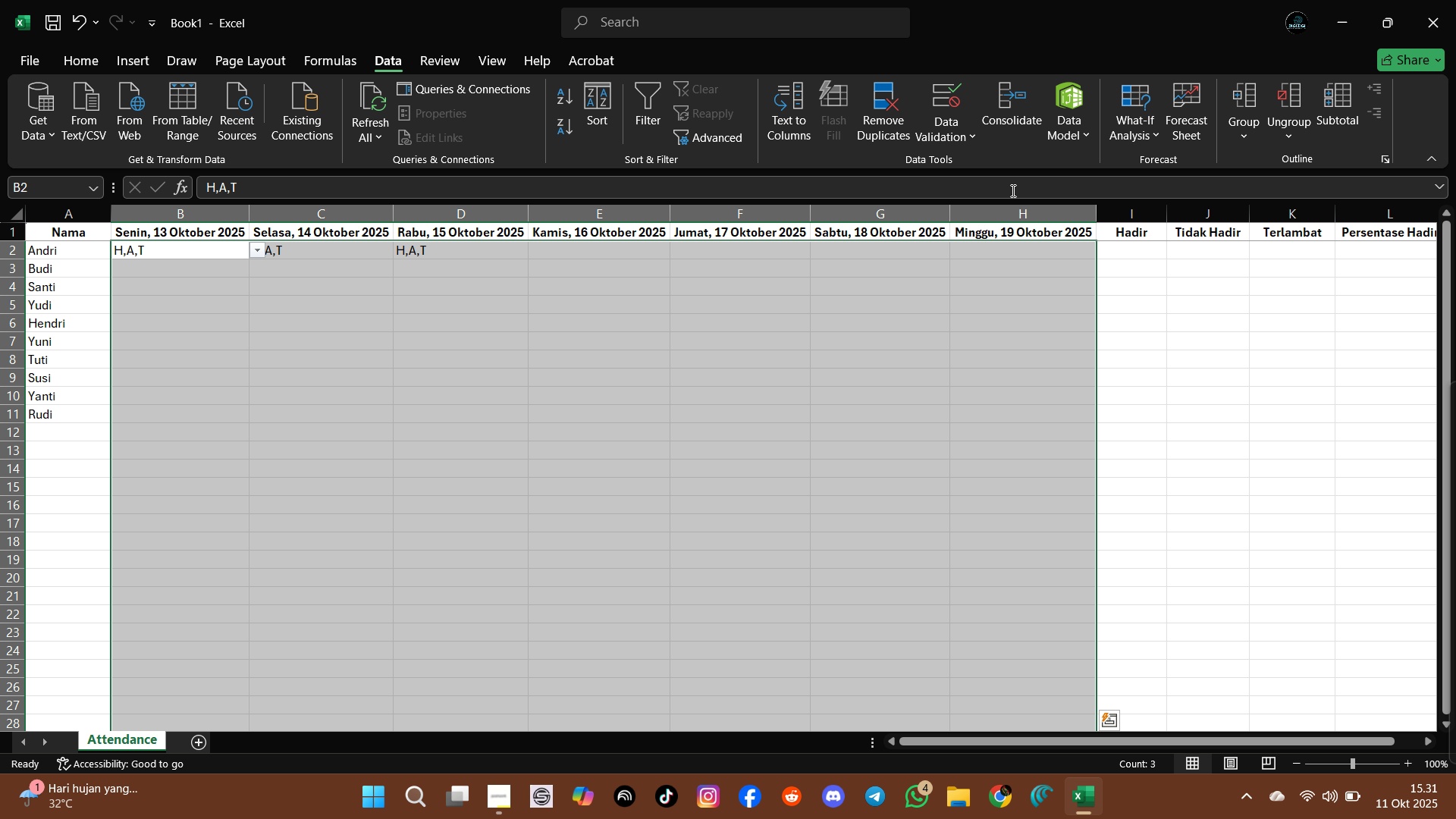 
left_click([971, 137])
 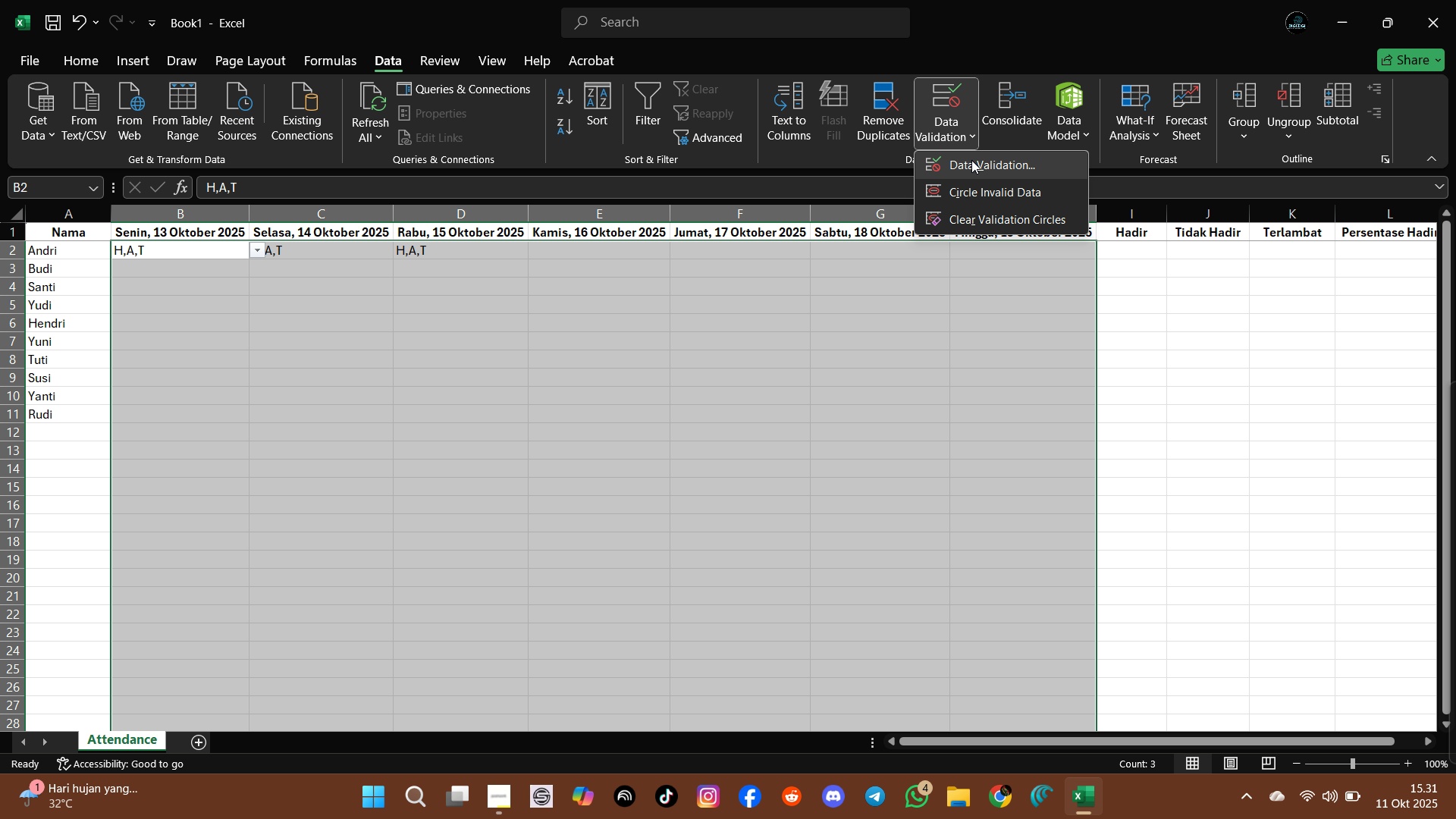 
left_click([971, 160])
 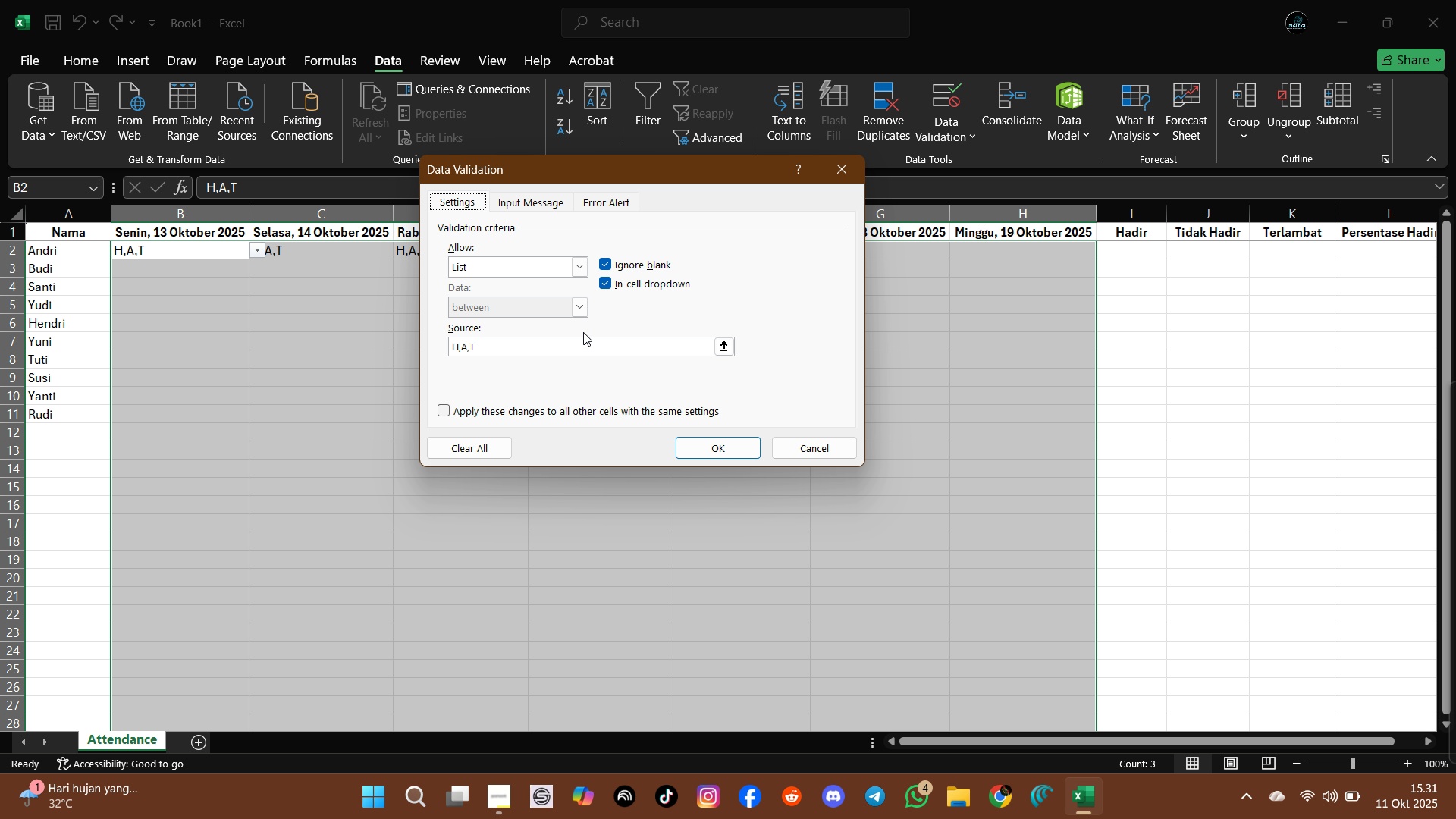 
left_click([577, 337])
 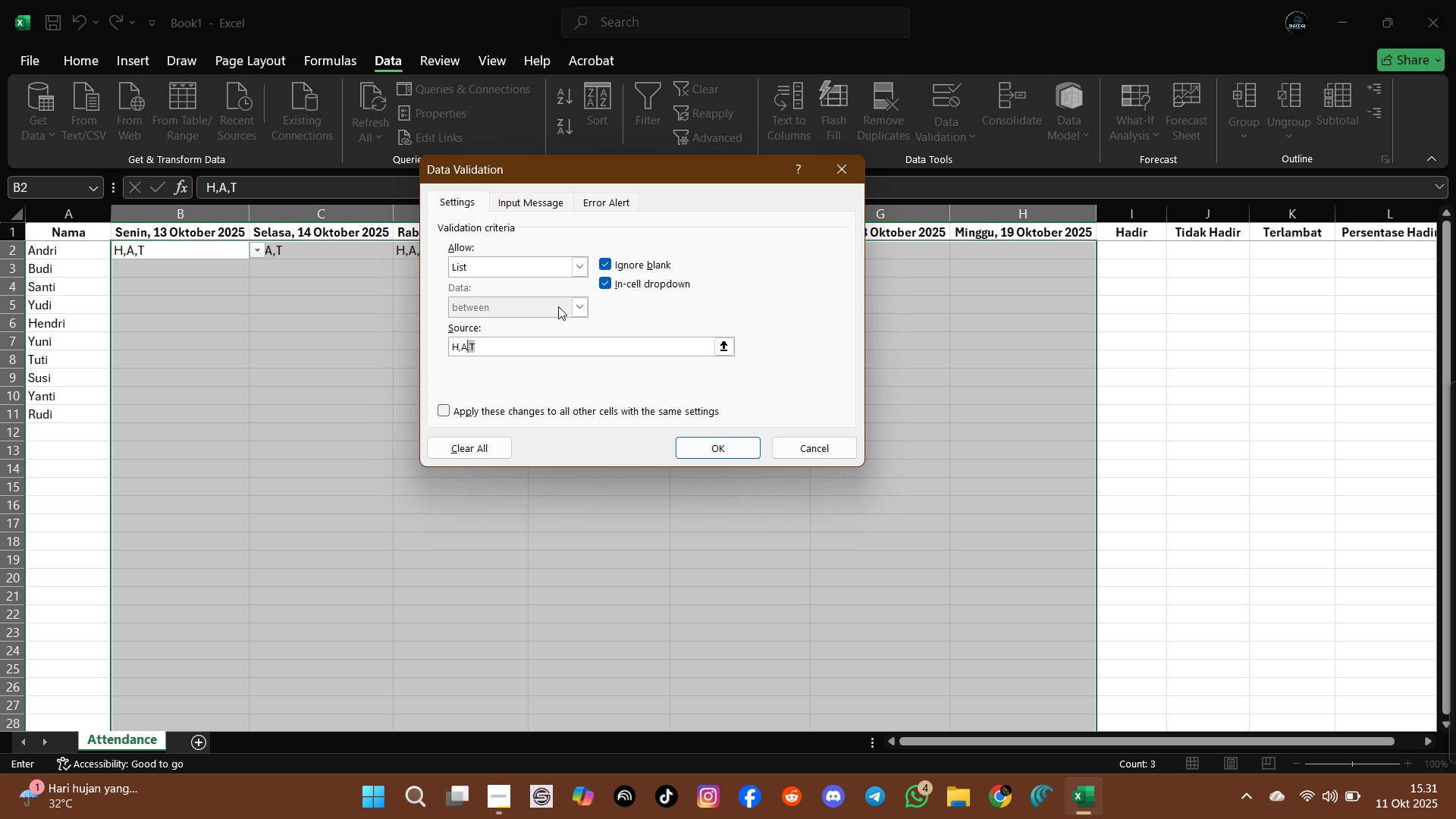 
key(Backspace)
 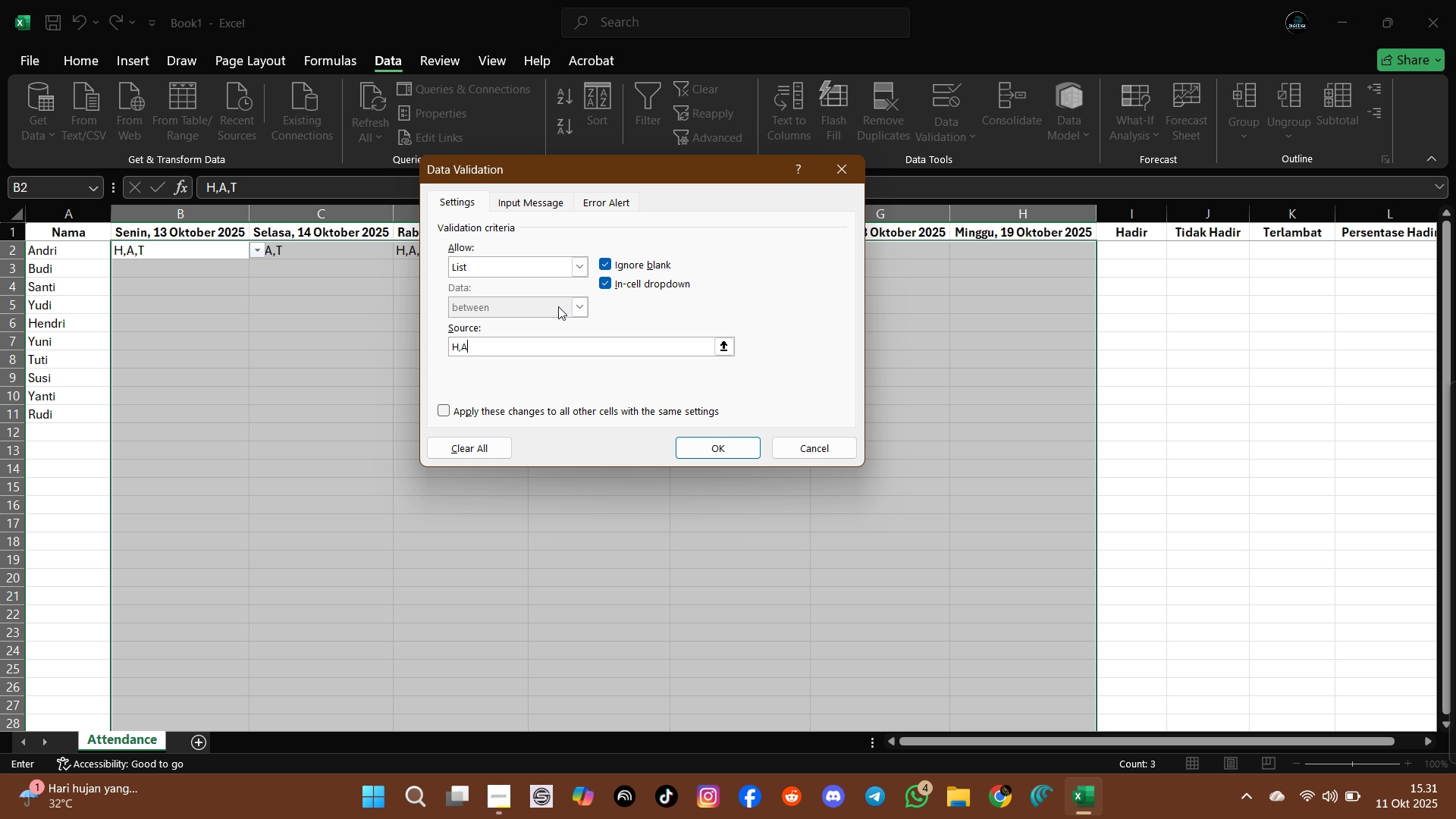 
key(Backspace)
 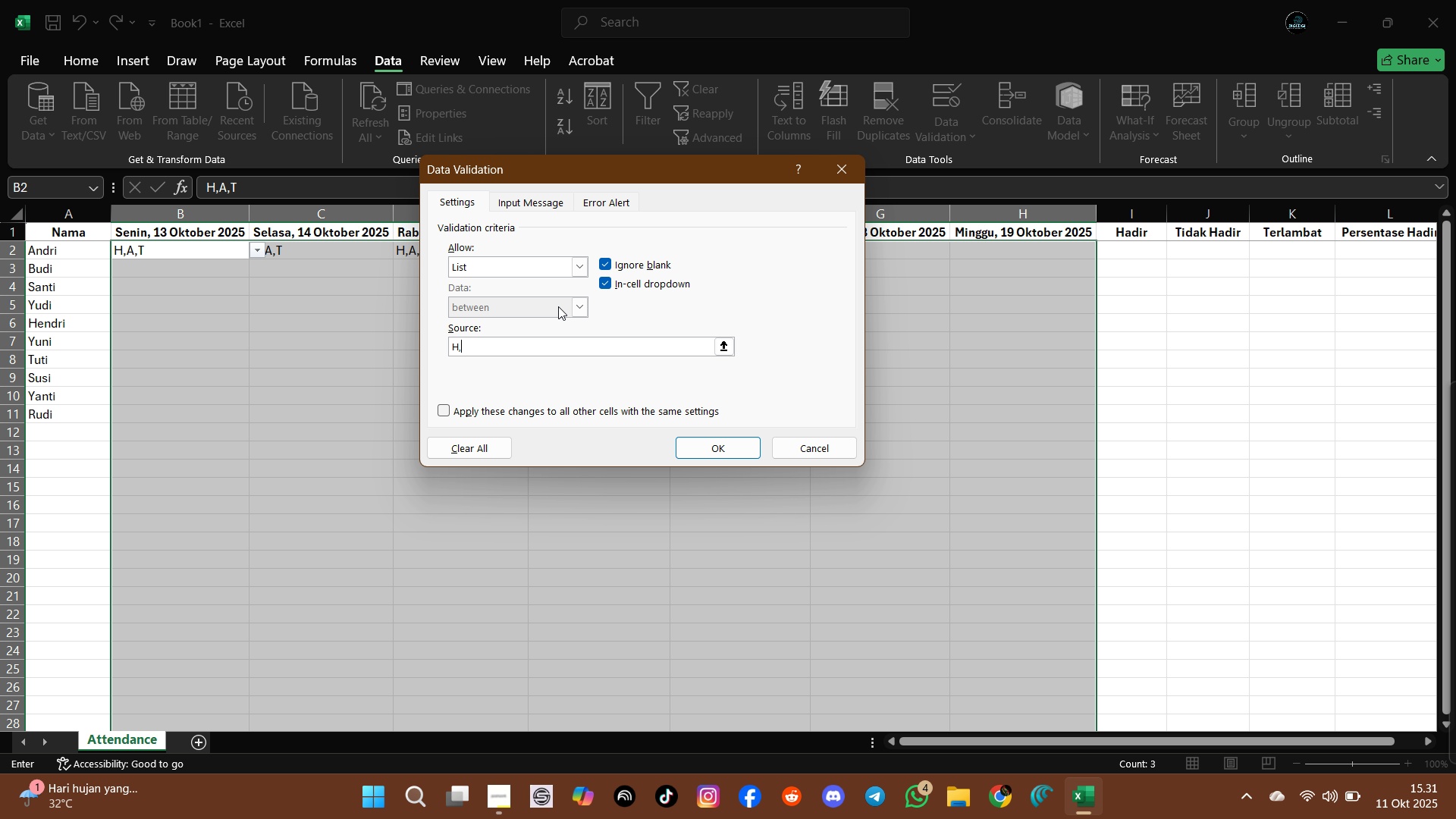 
key(Backspace)
 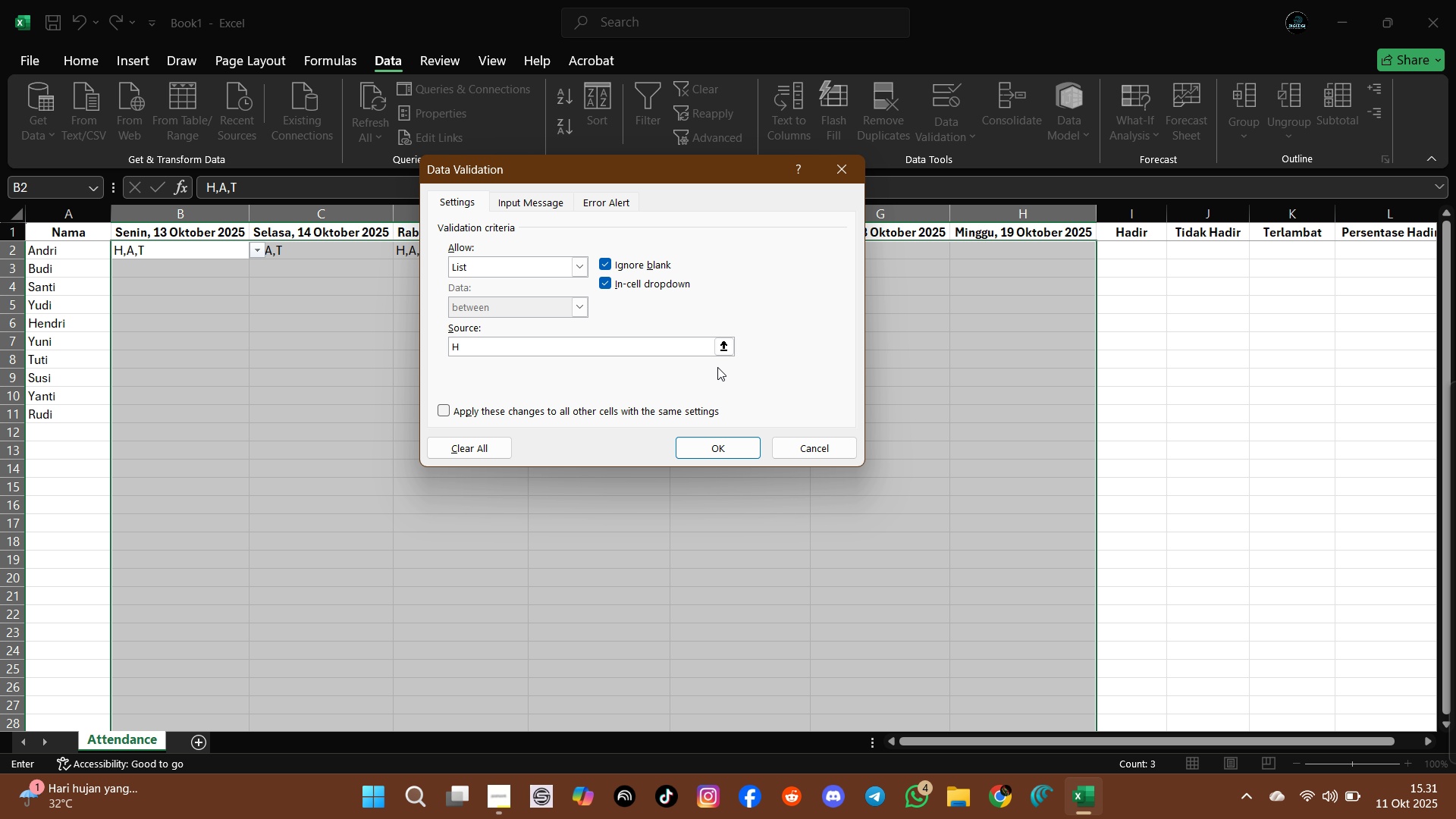 
left_click([717, 378])
 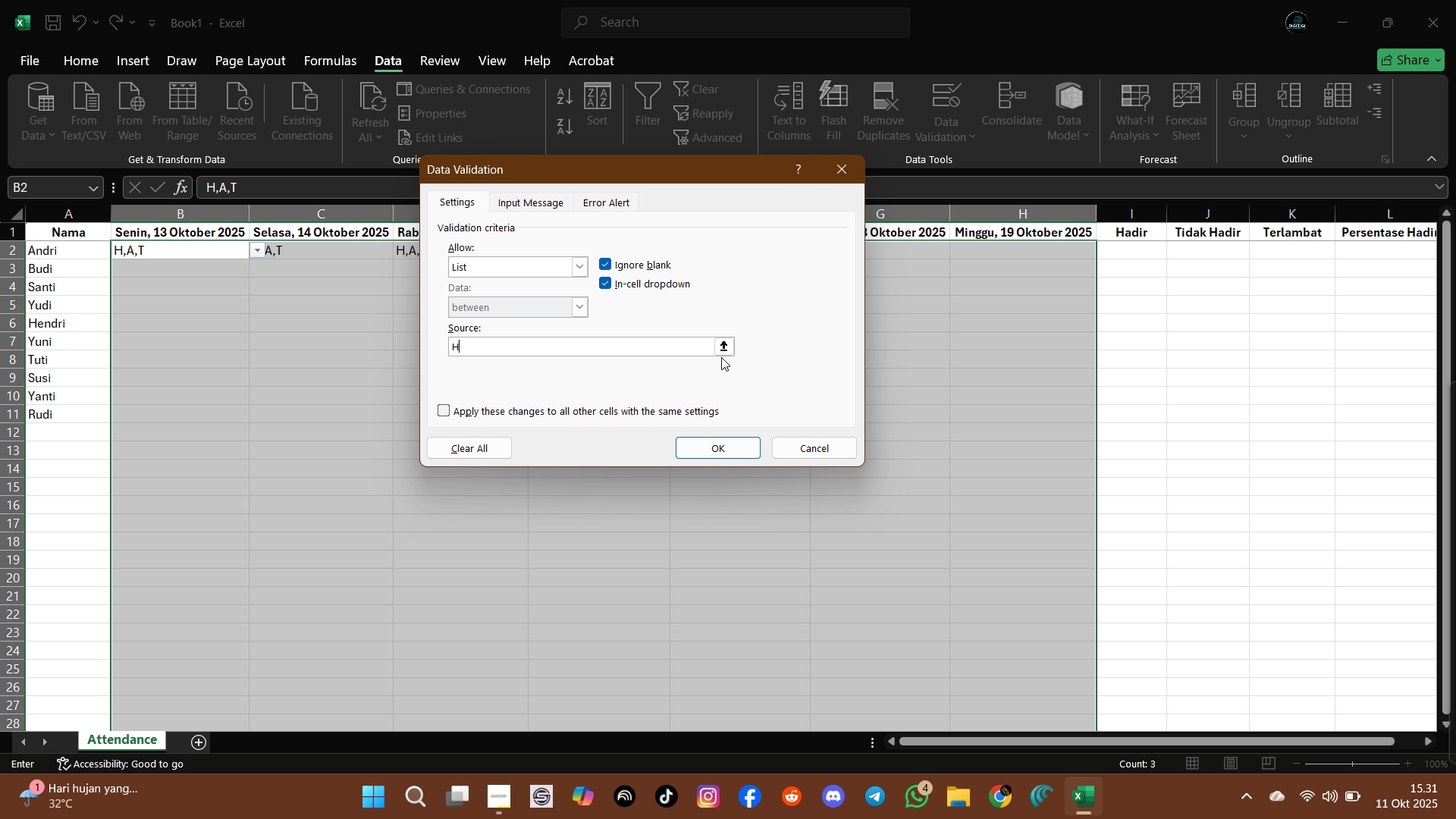 
left_click([722, 348])
 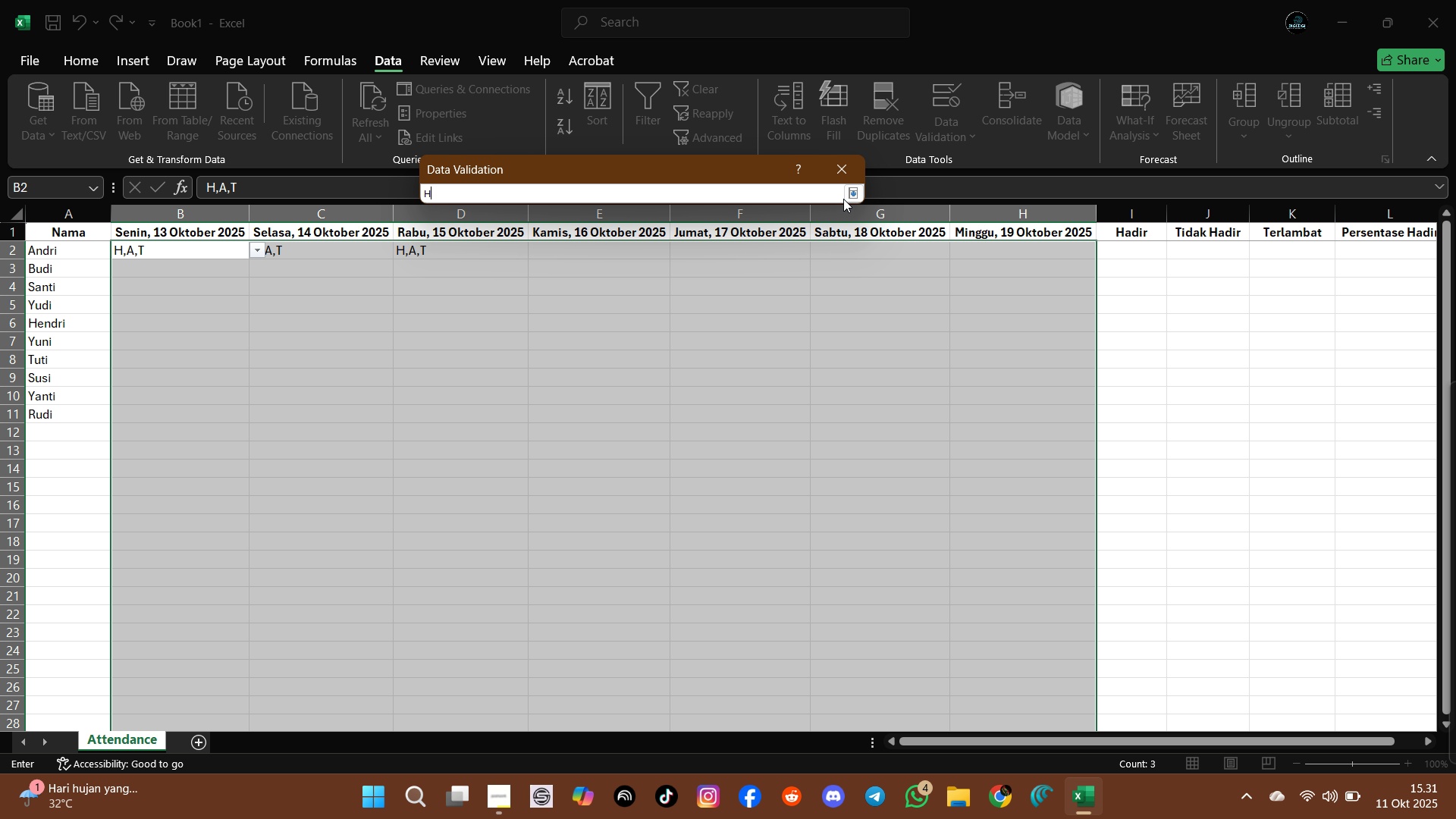 
left_click([854, 197])
 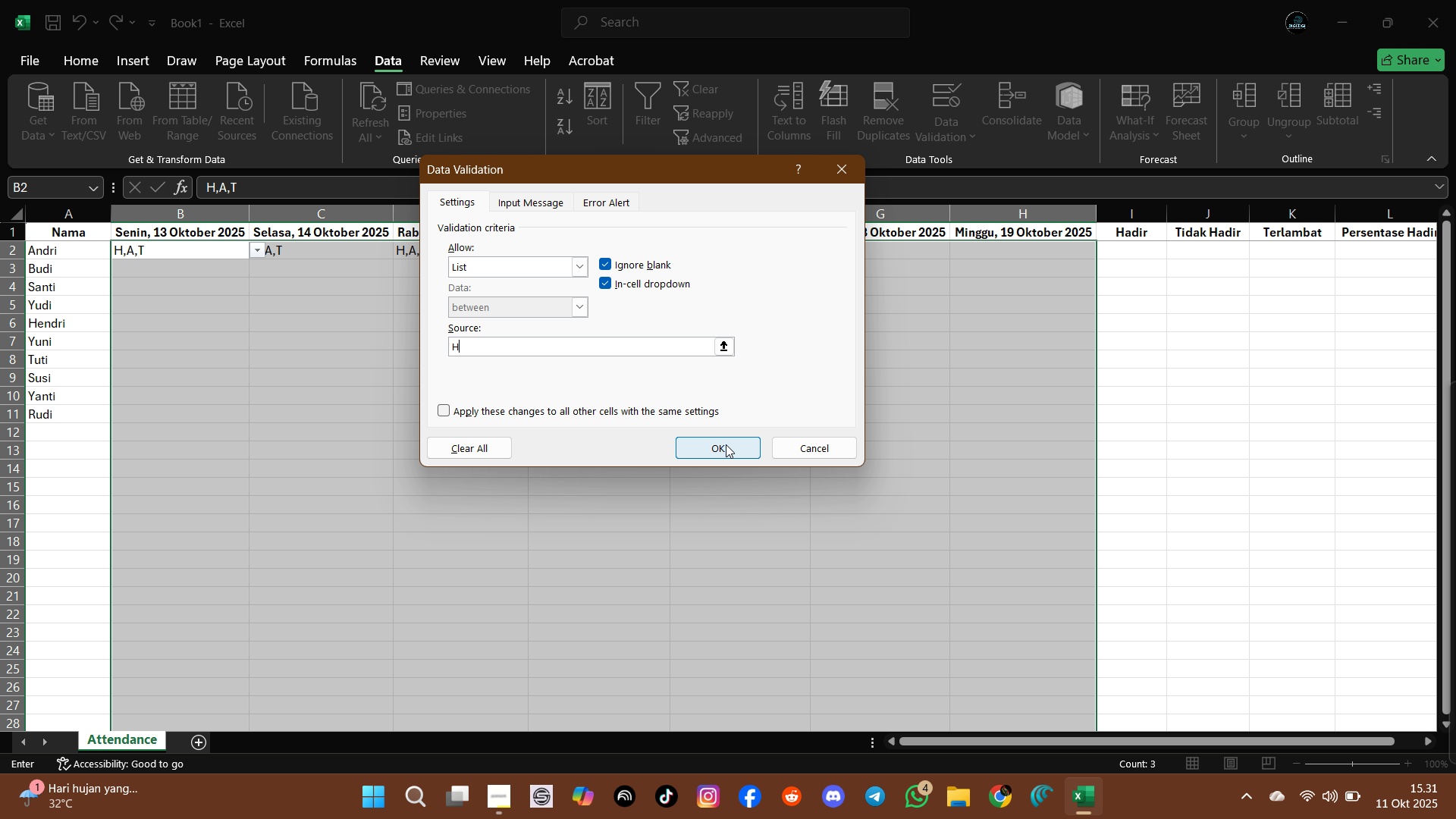 
left_click([726, 444])
 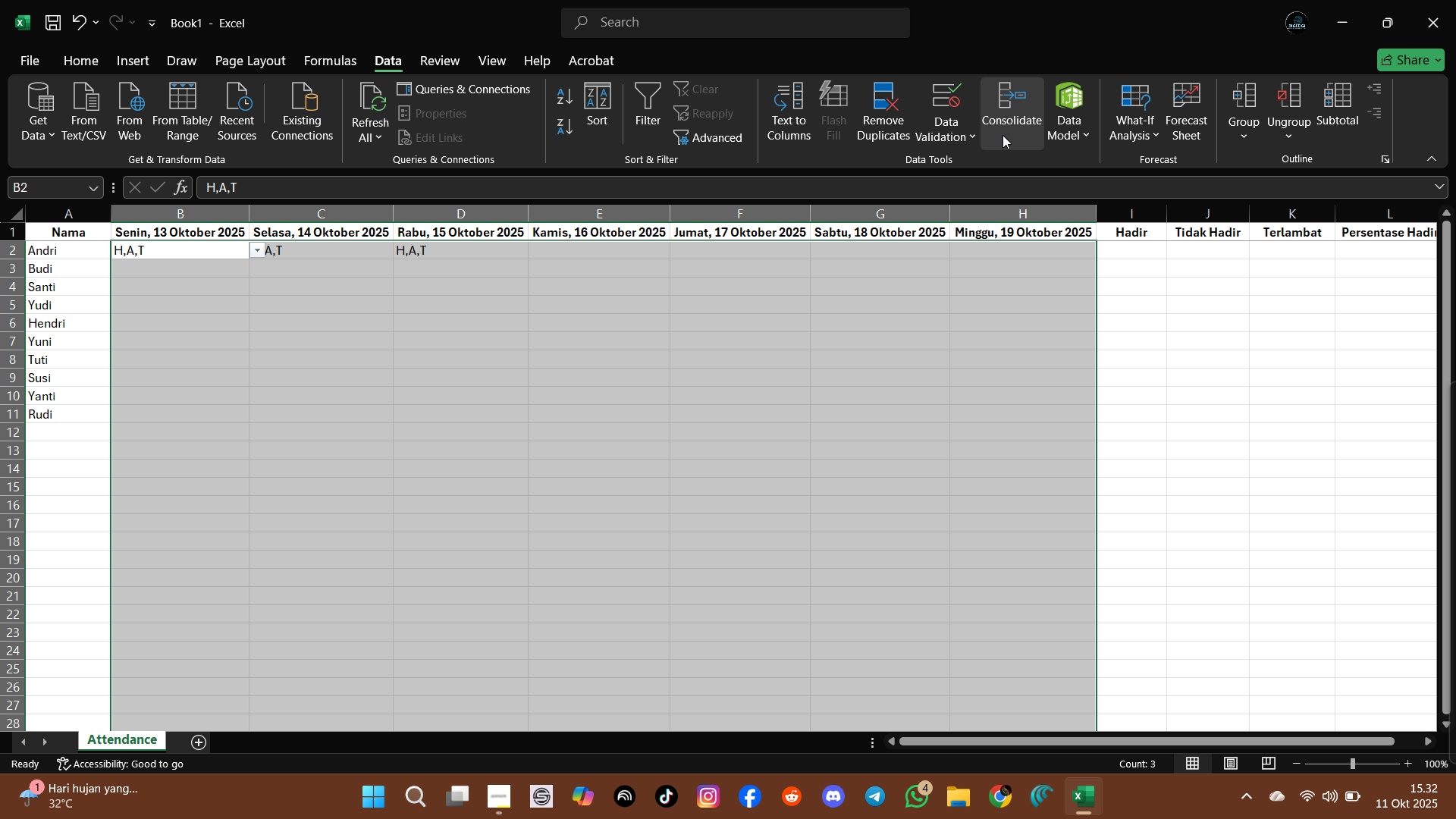 
left_click([974, 140])
 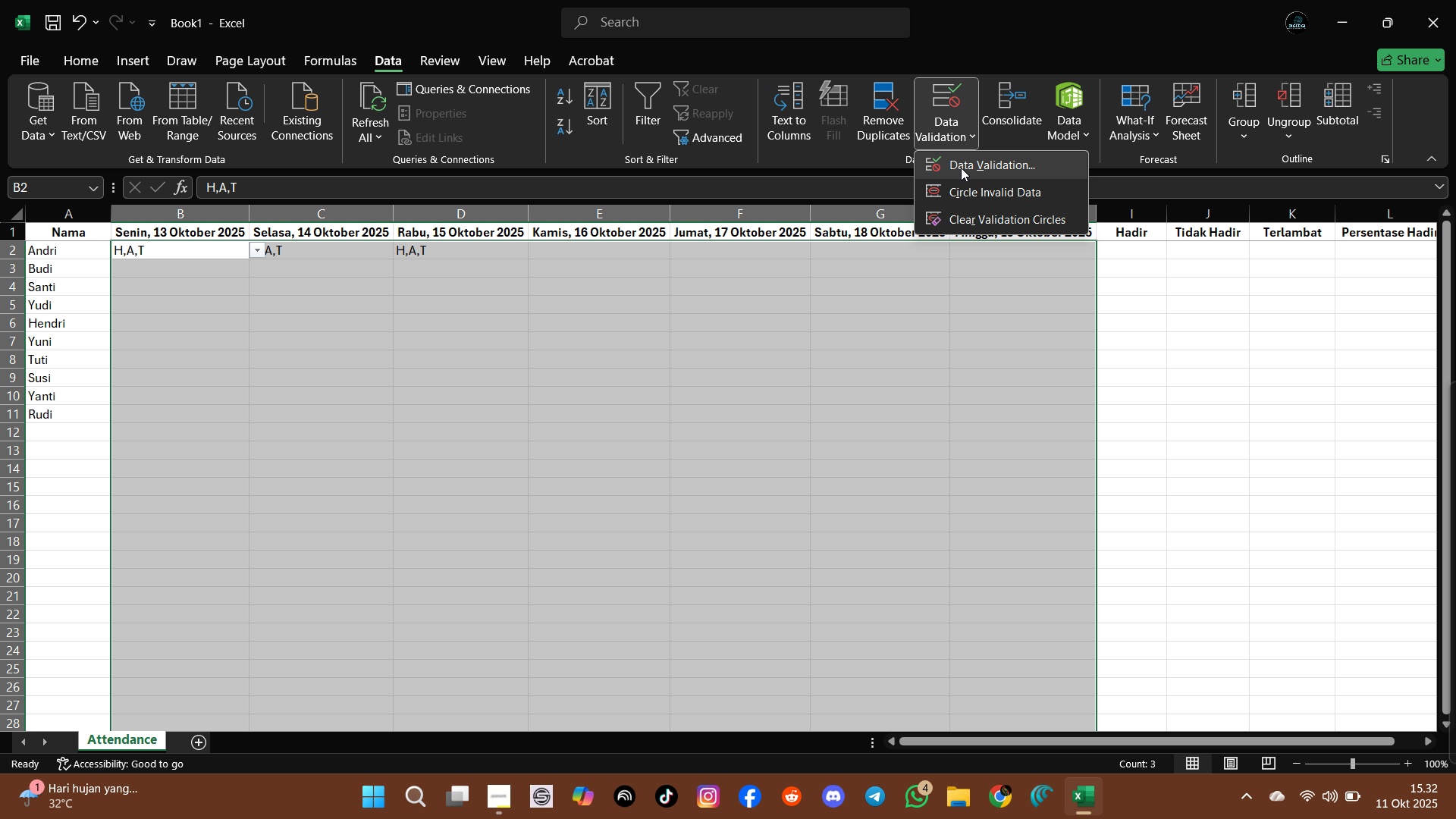 
left_click([961, 167])
 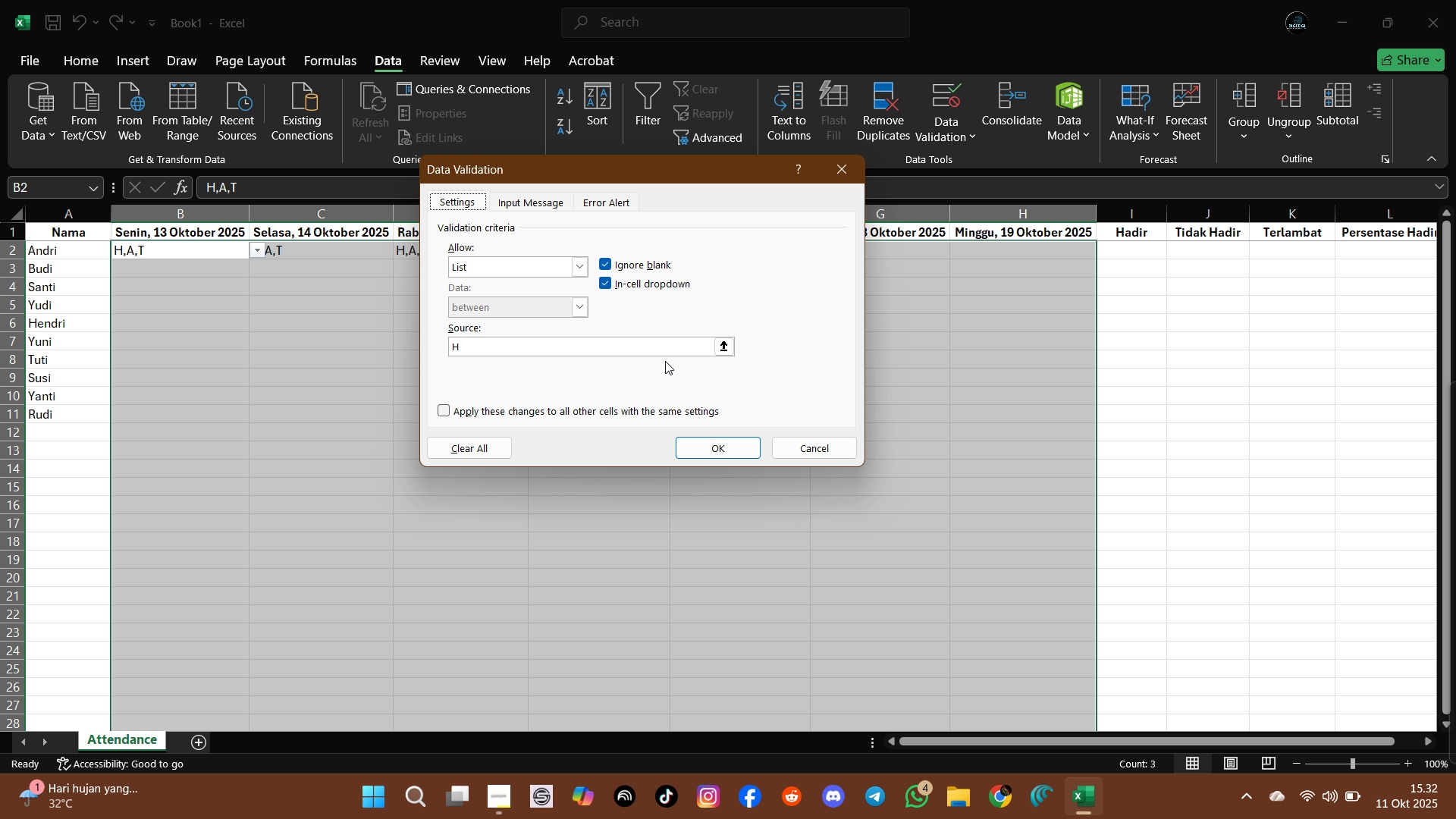 
left_click([645, 350])
 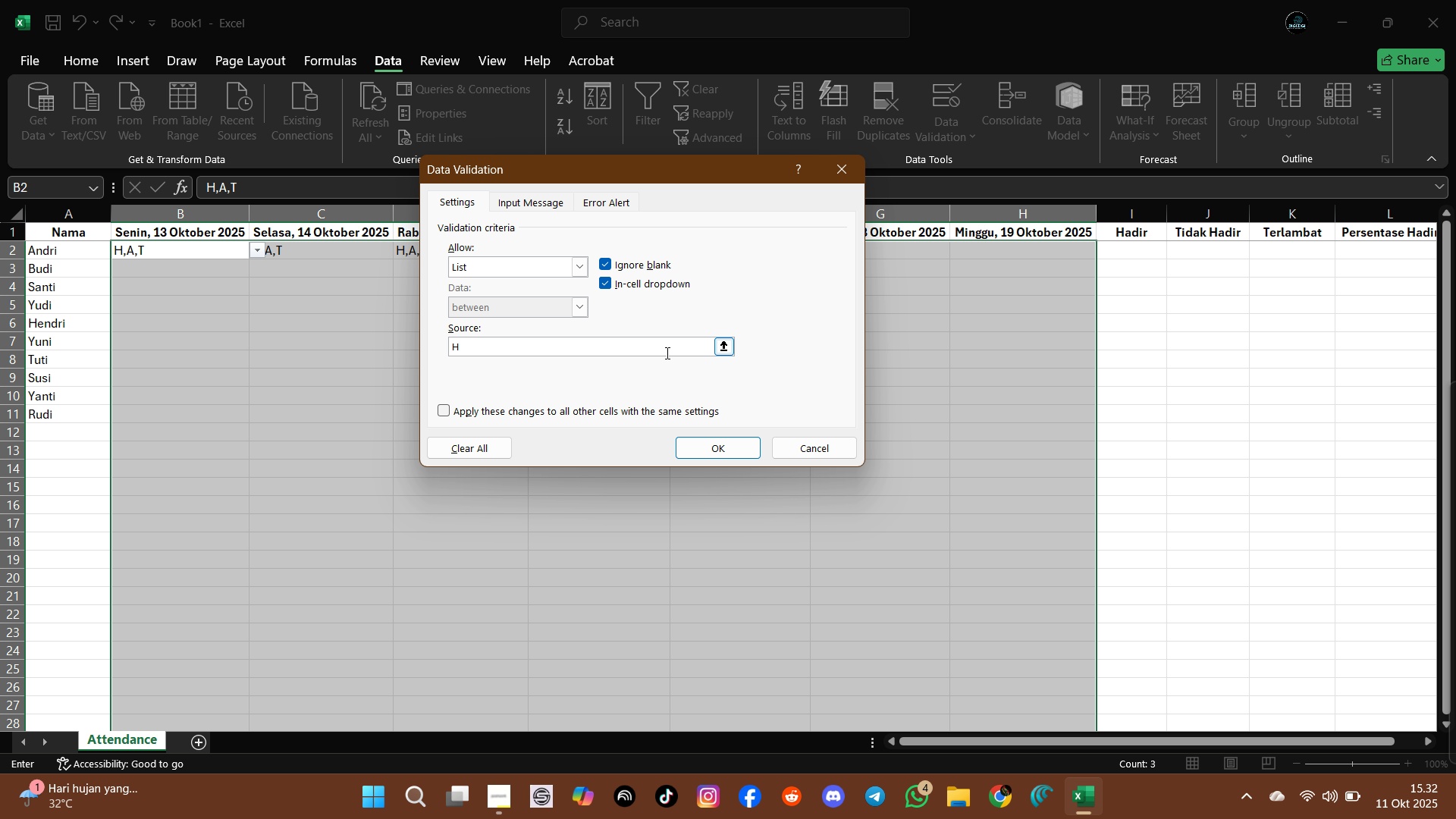 
double_click([666, 353])
 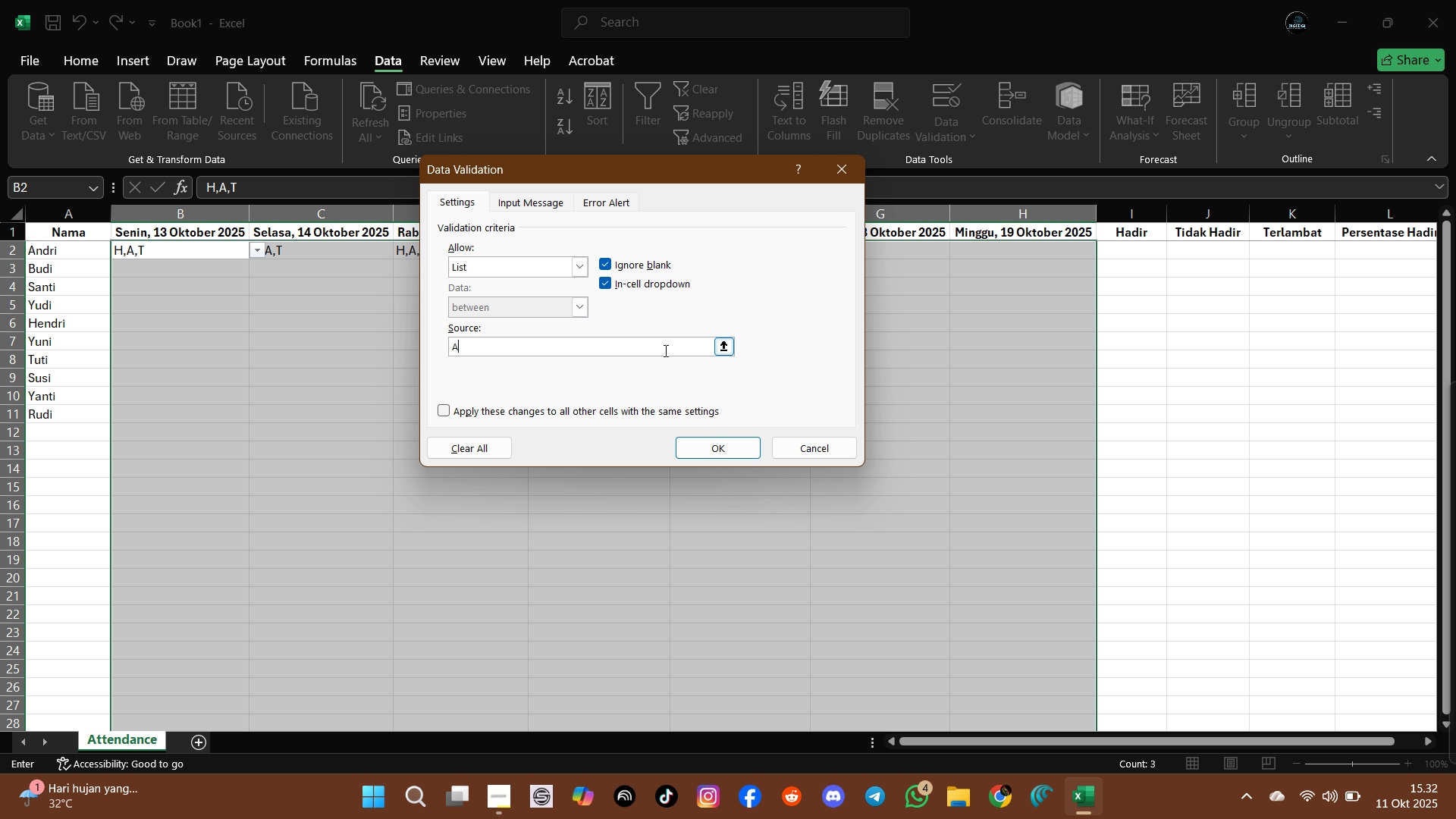 
key(Shift+A)
 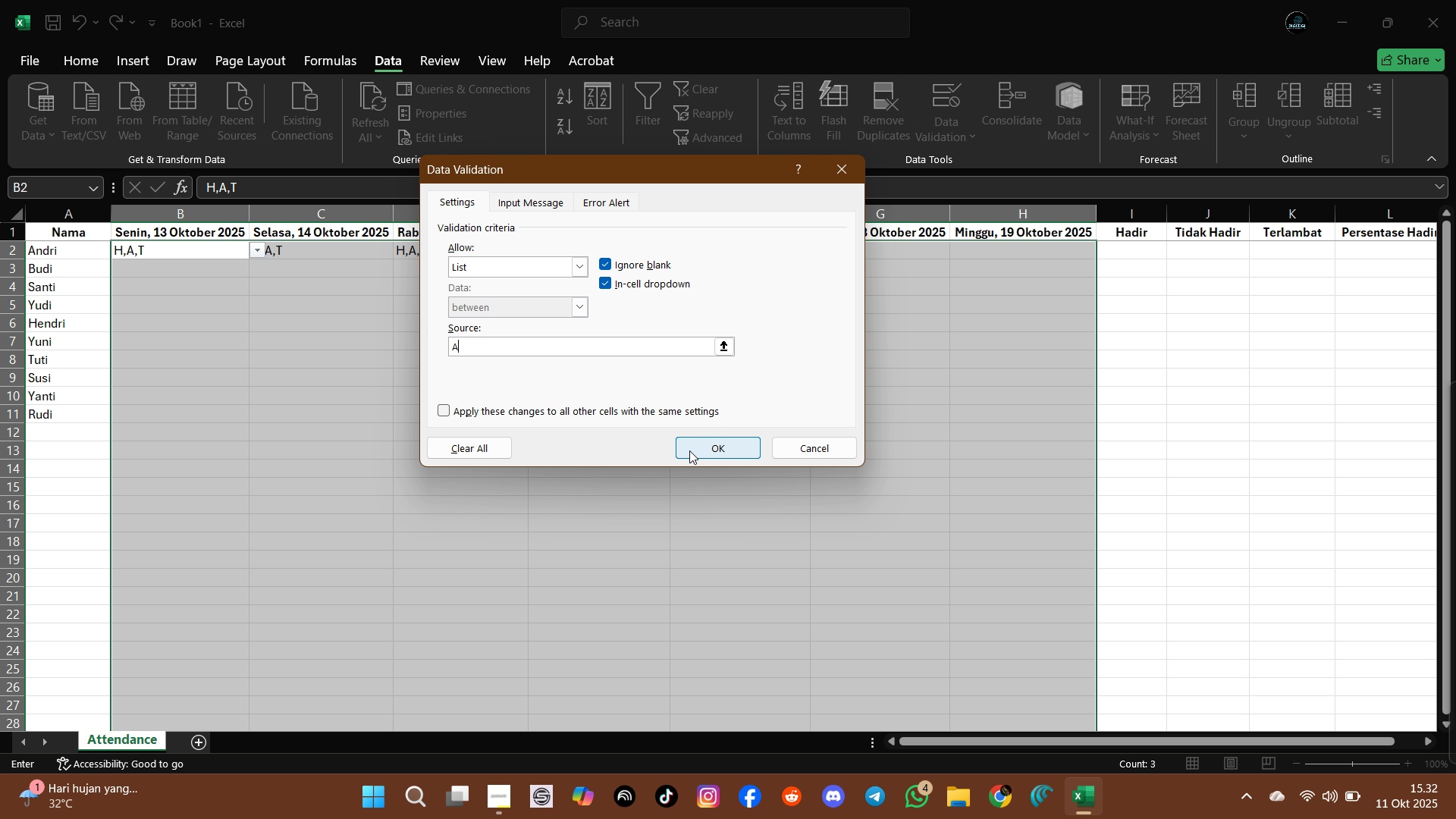 
left_click([689, 450])
 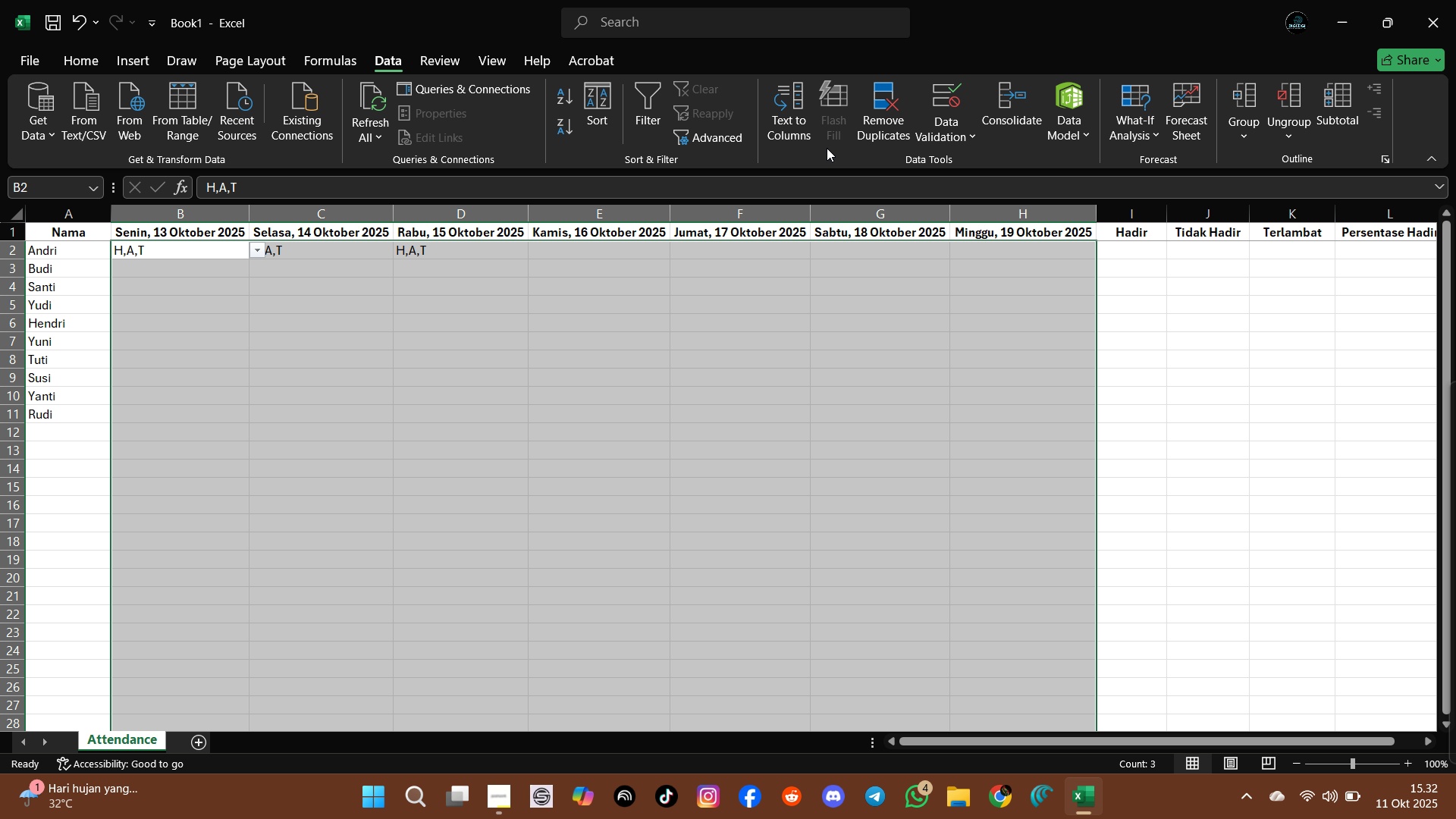 
left_click([965, 138])
 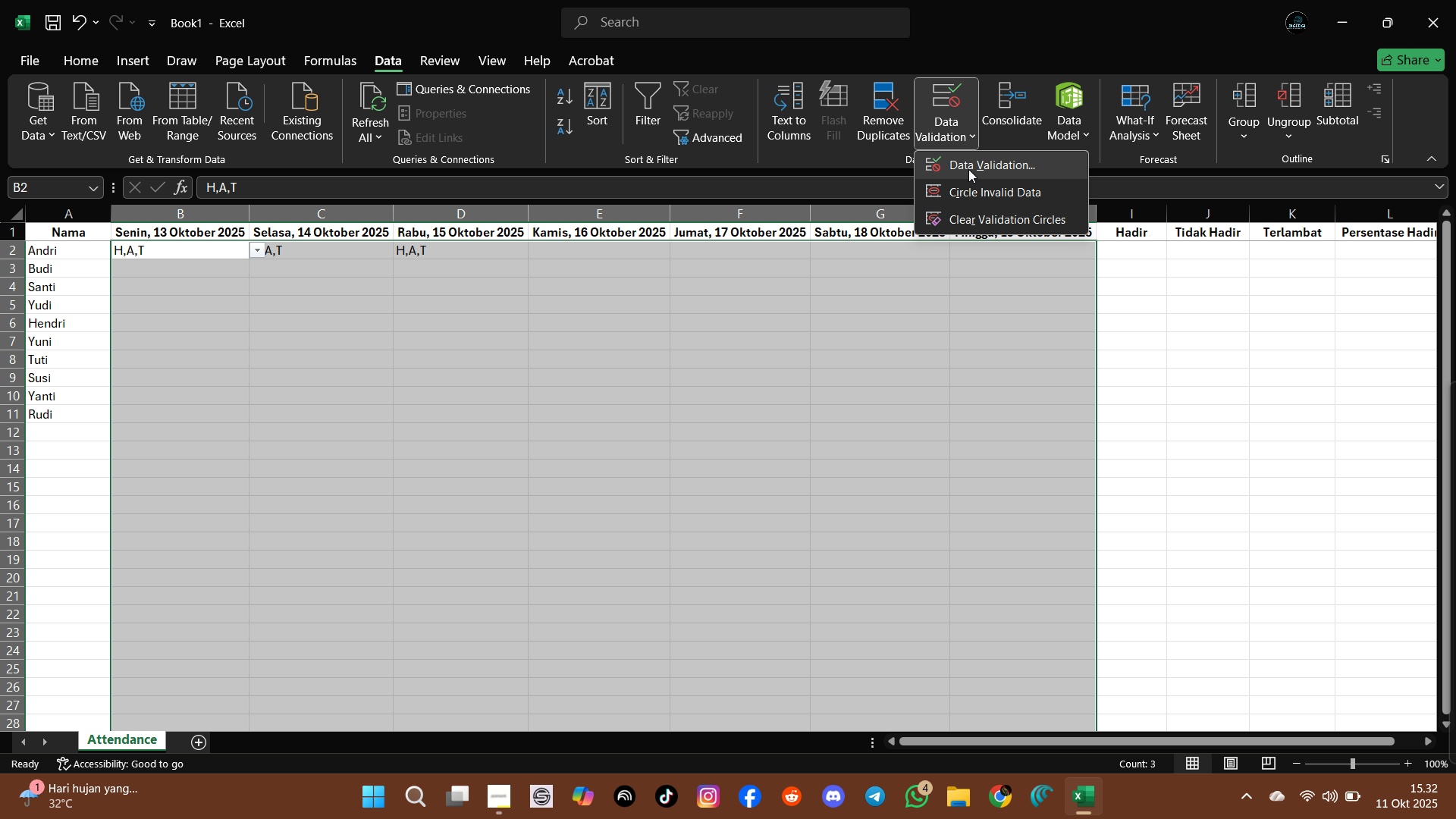 
left_click([968, 169])
 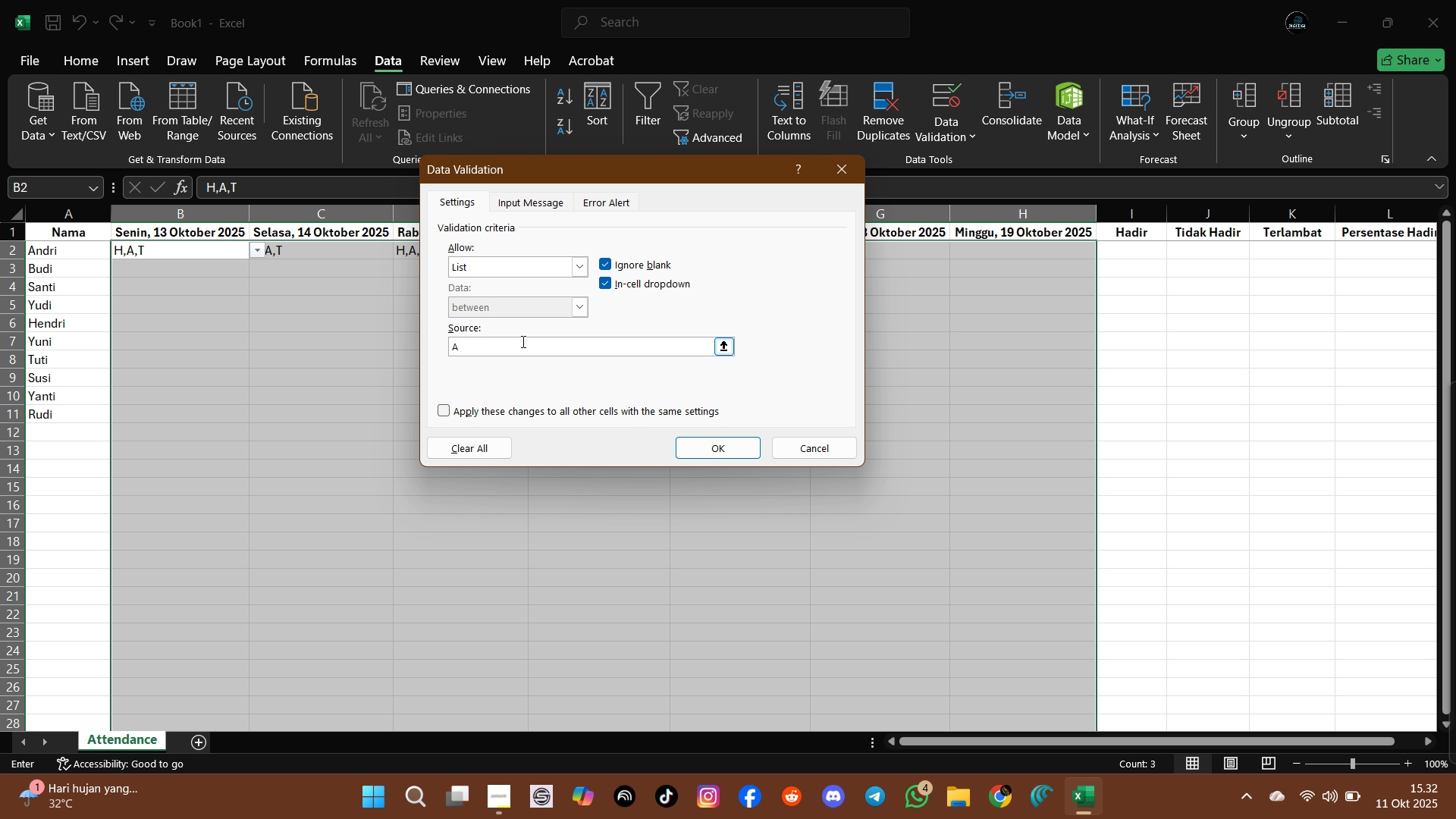 
double_click([522, 341])
 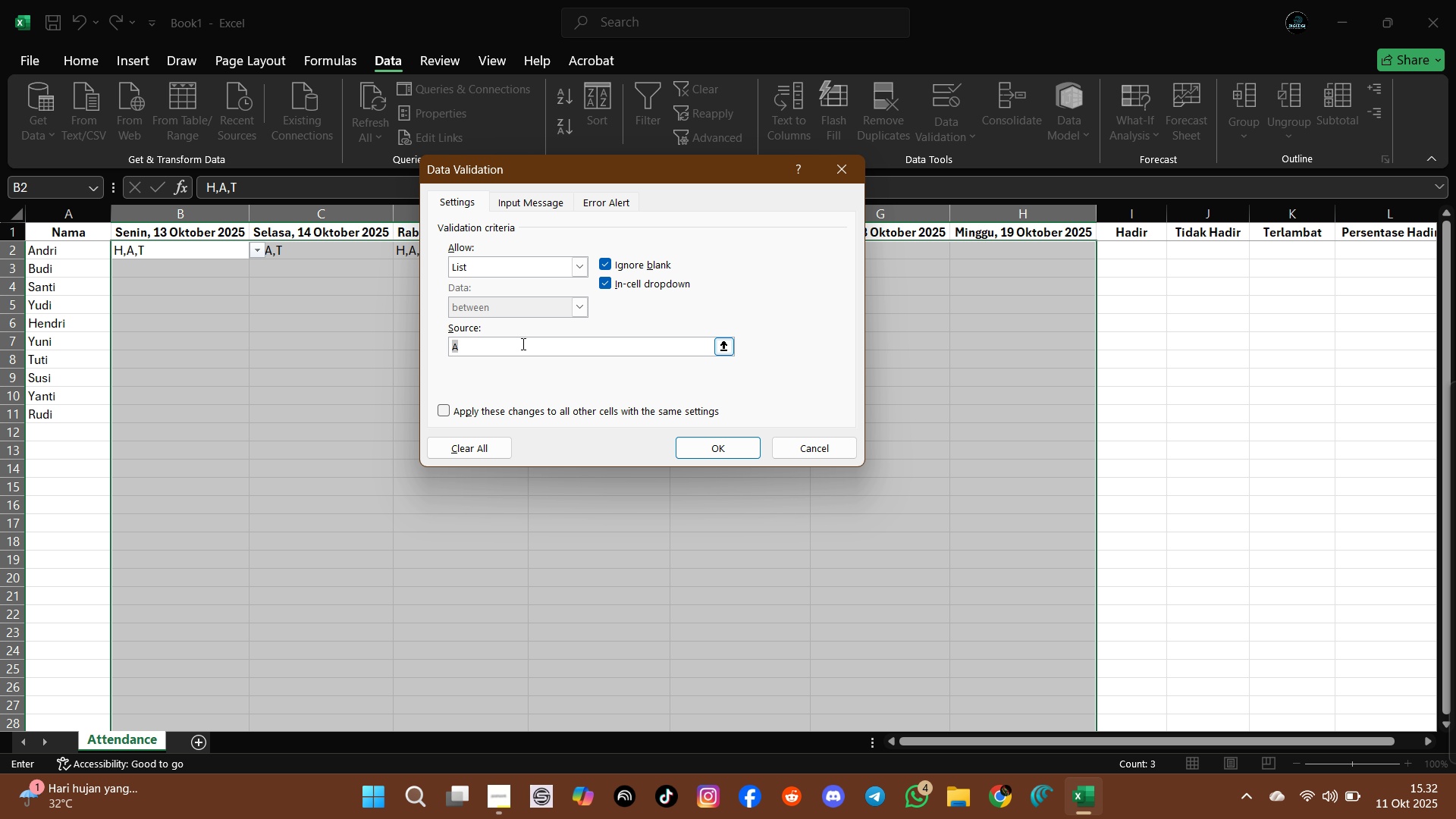 
key(Shift+T)
 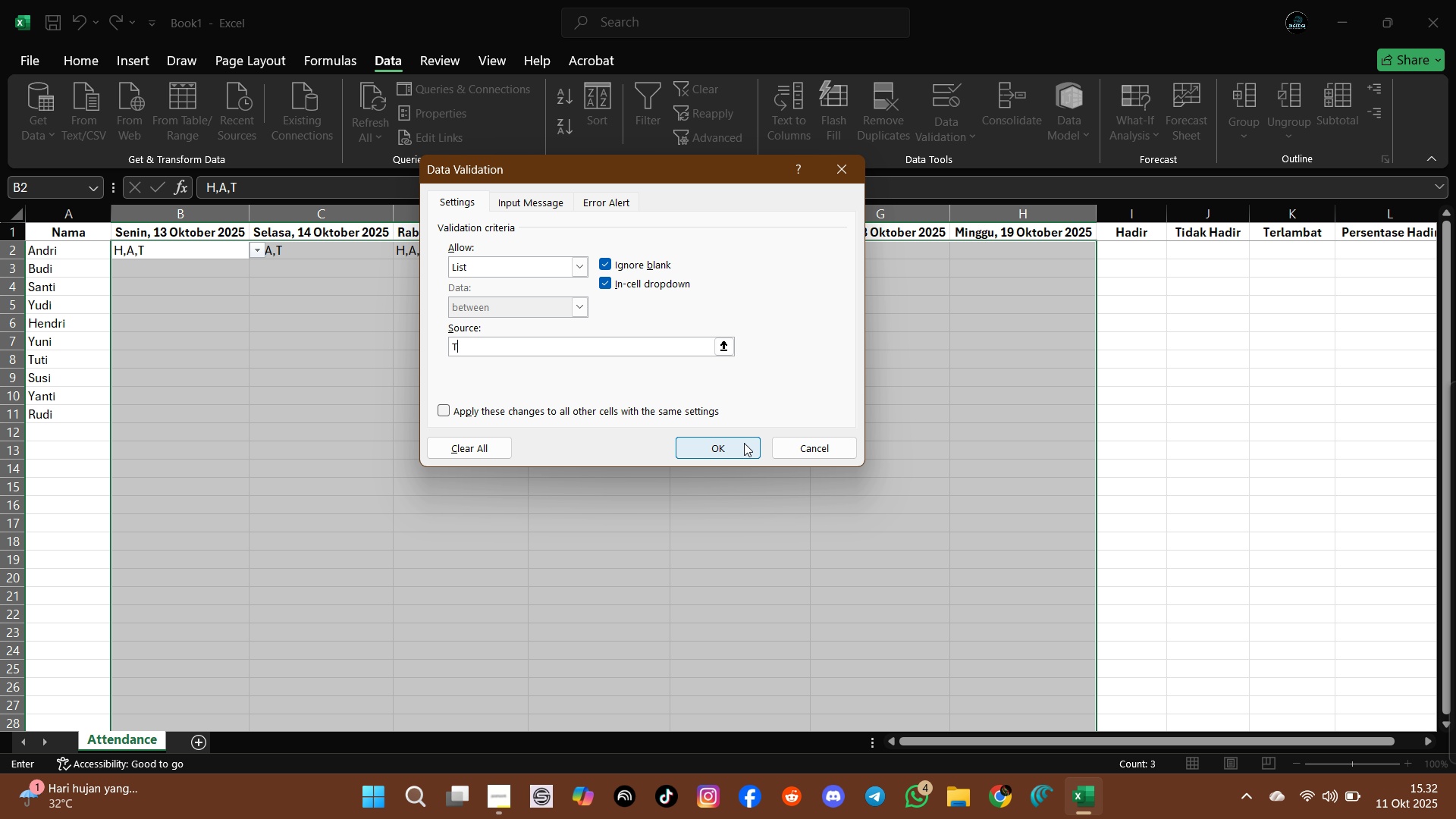 
left_click([740, 445])
 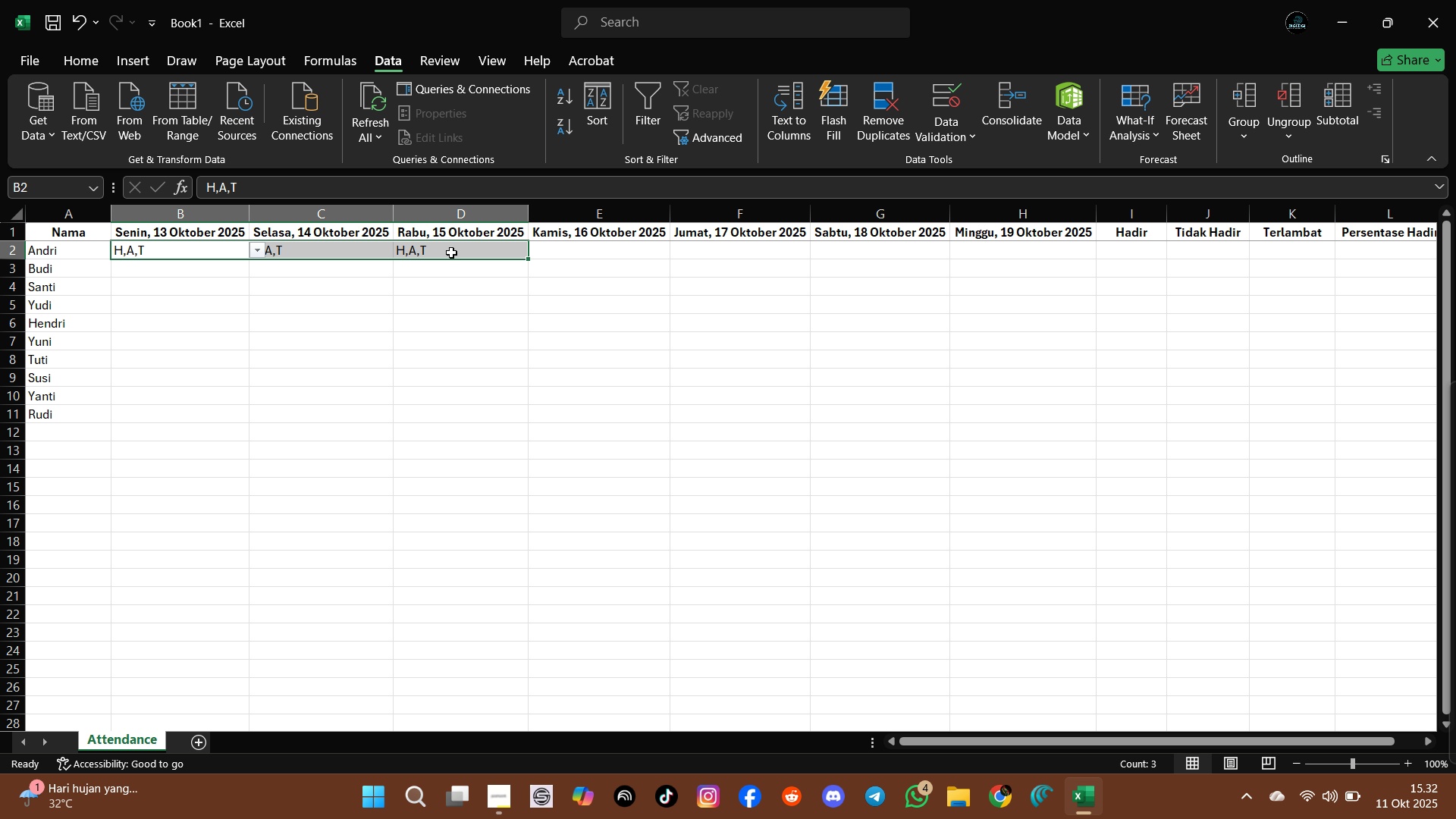 
key(Delete)
 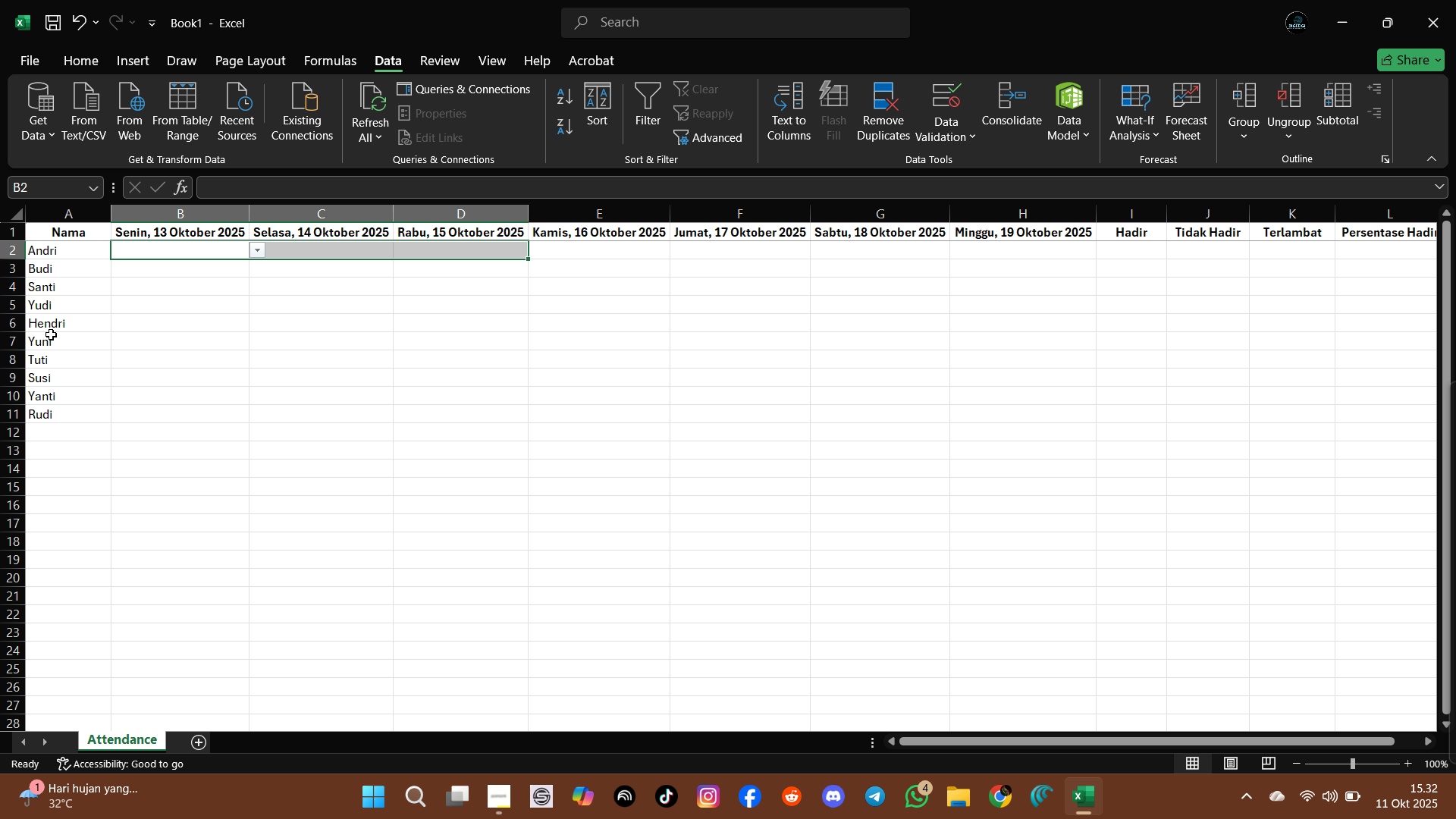 
left_click([51, 335])
 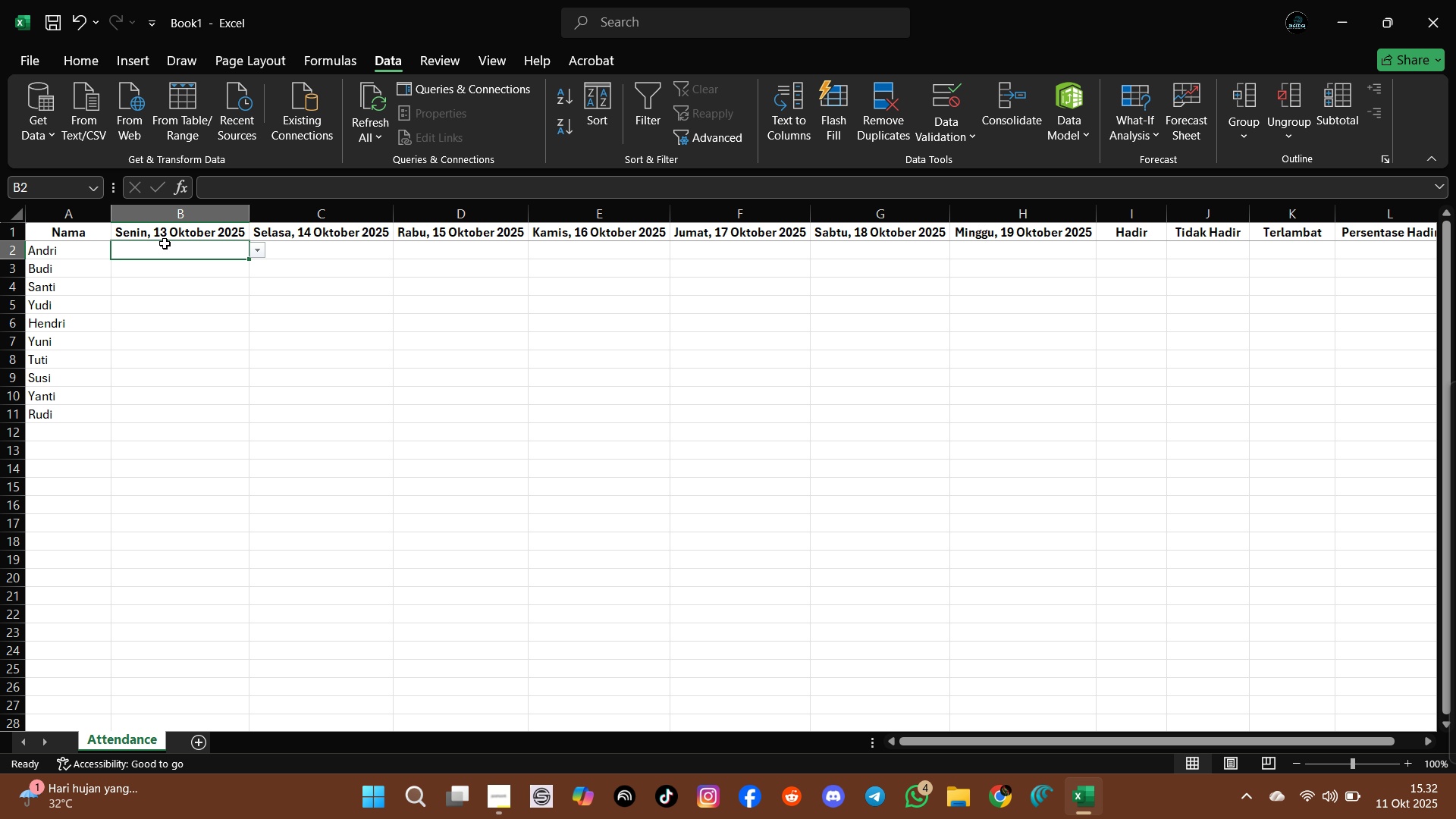 
left_click([165, 243])
 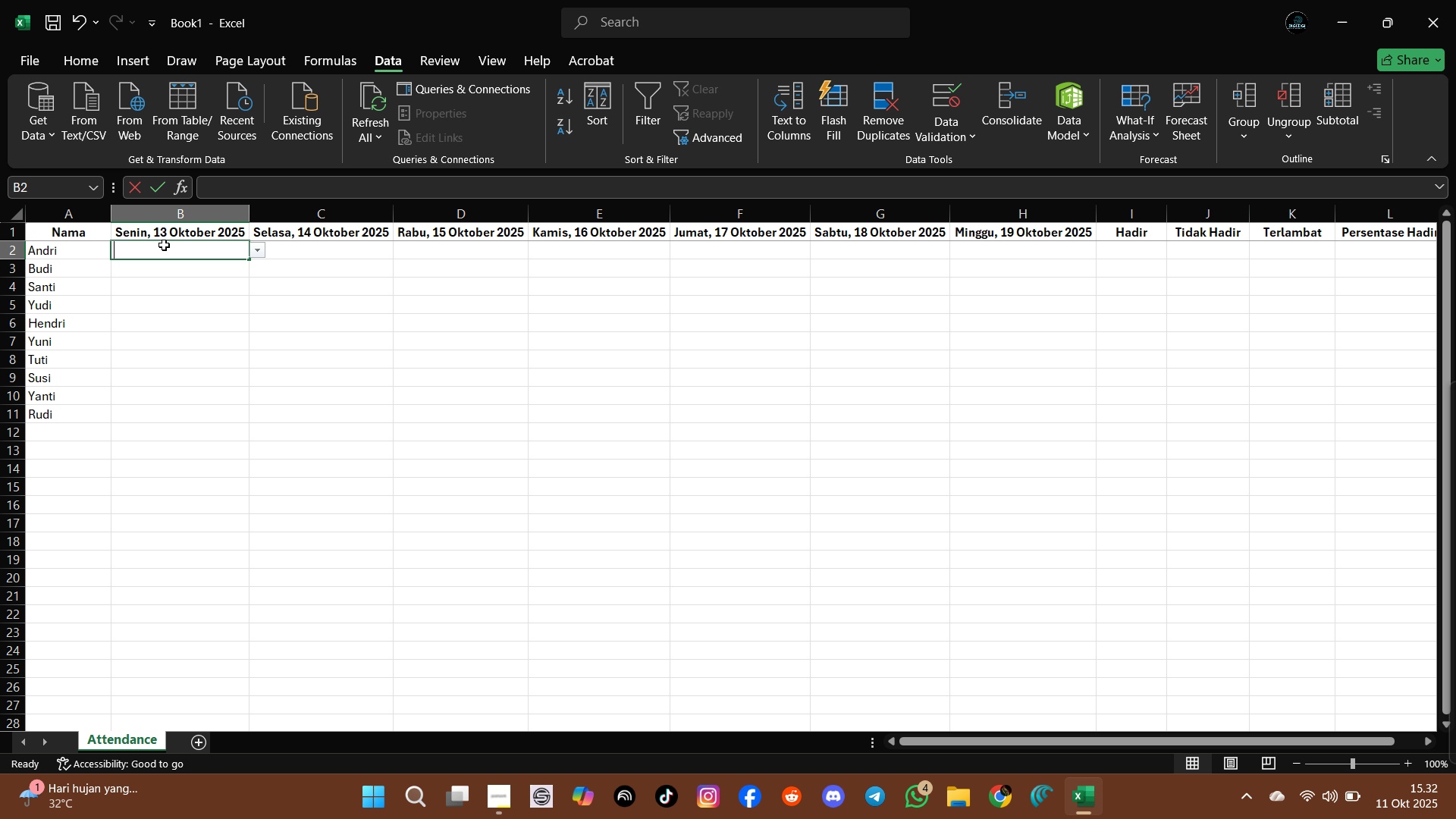 
key(H)
 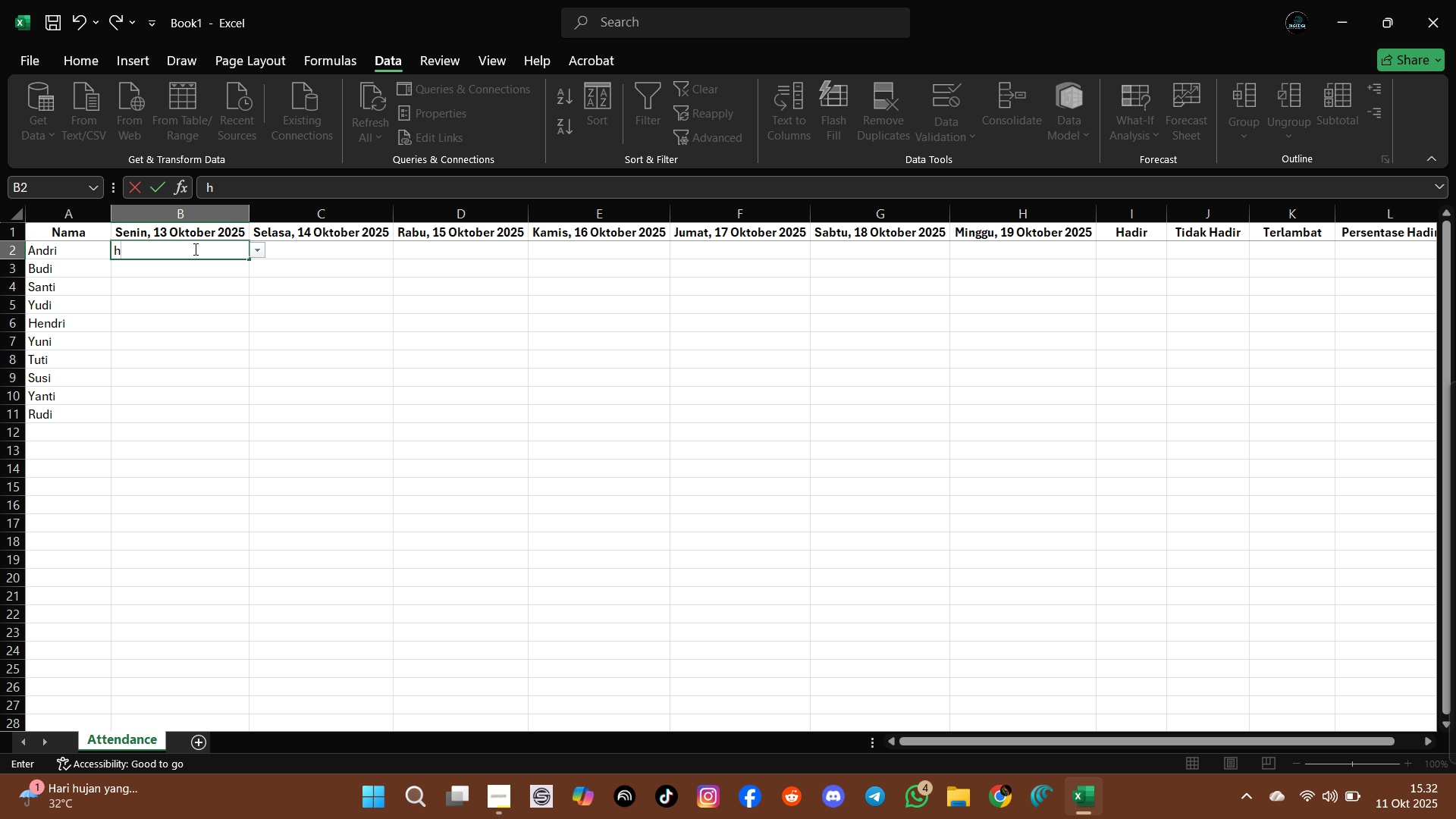 
key(Enter)
 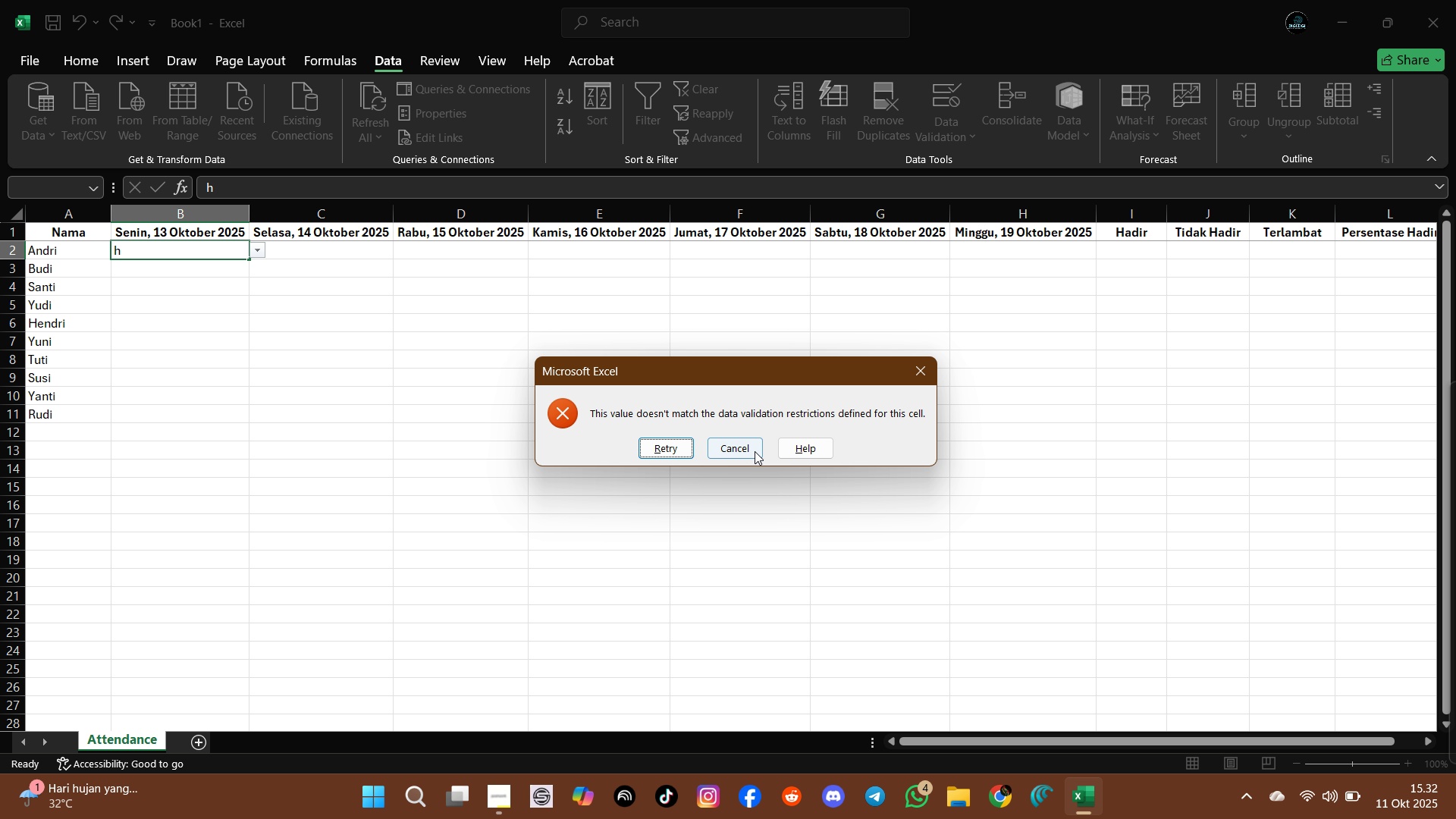 
left_click([667, 449])
 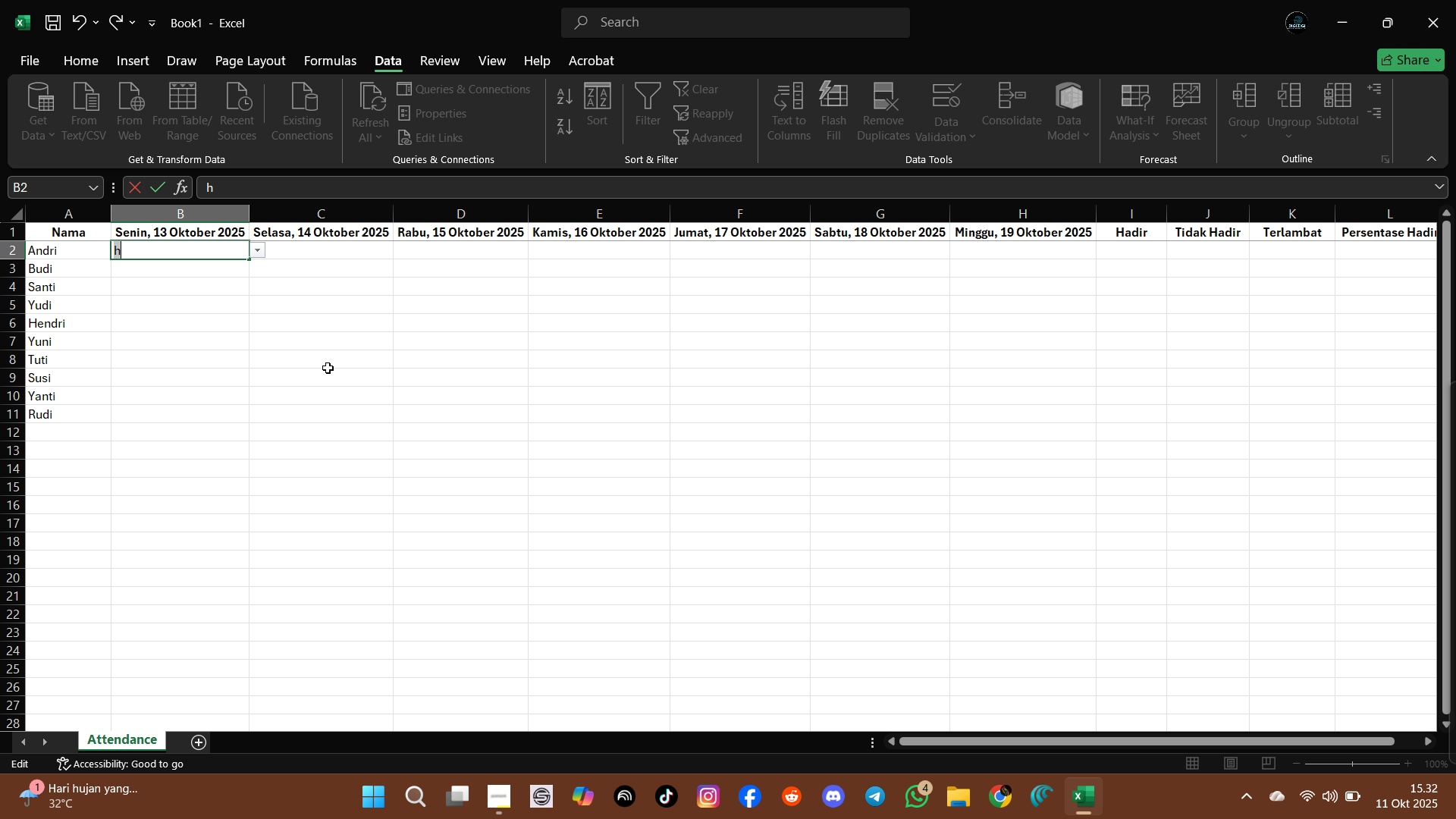 
left_click([283, 352])
 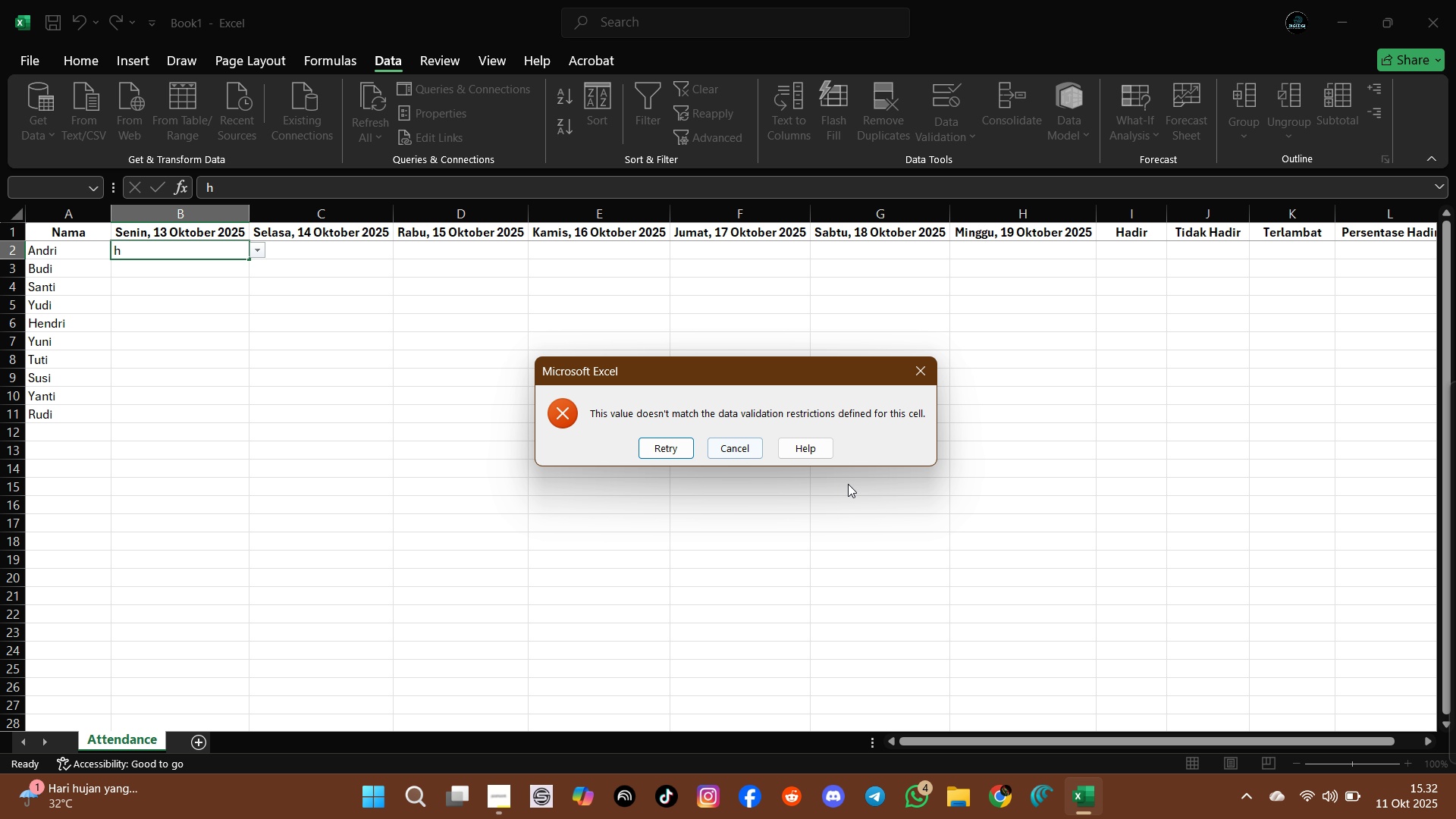 
key(Escape)
 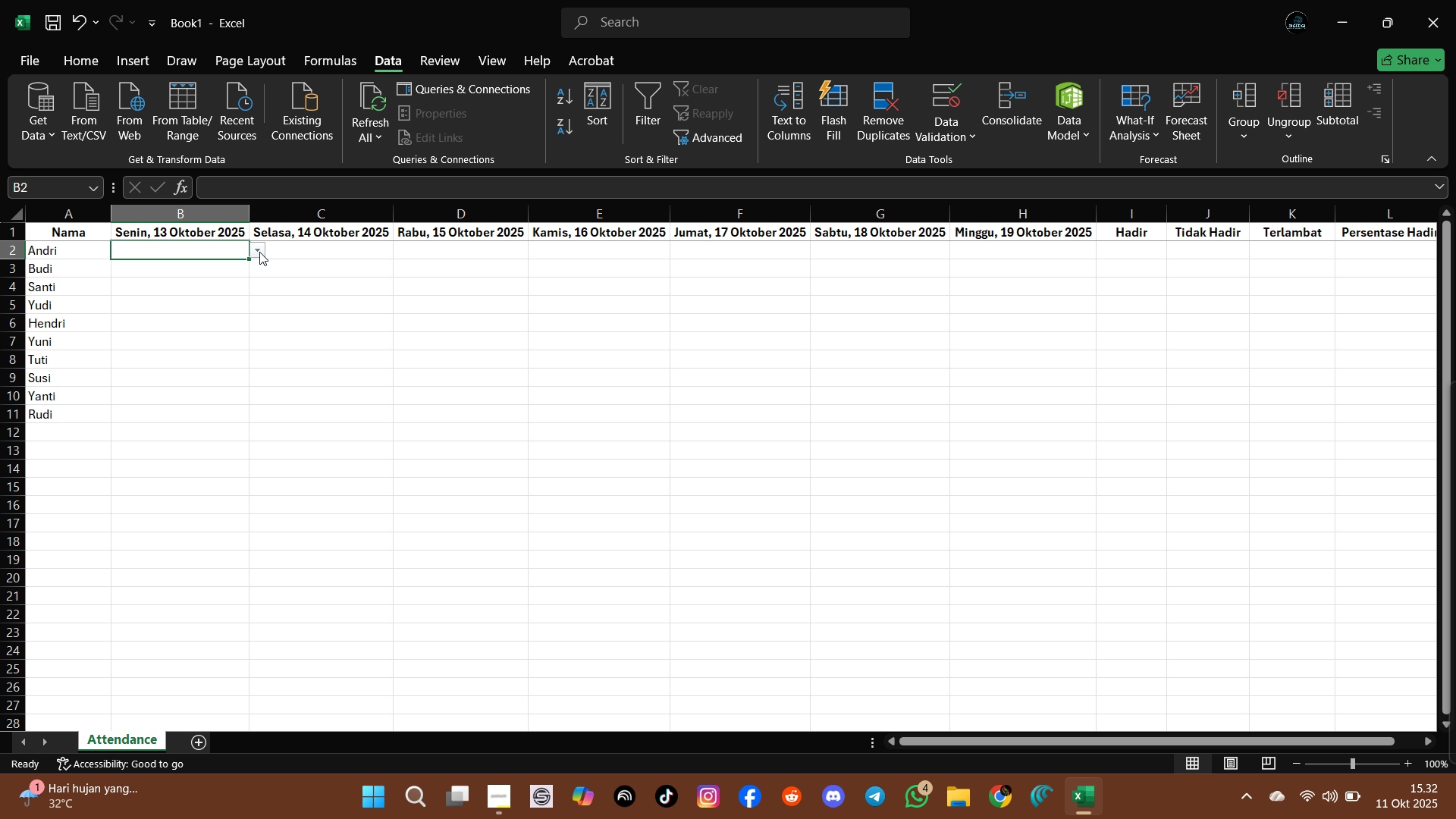 
double_click([259, 252])
 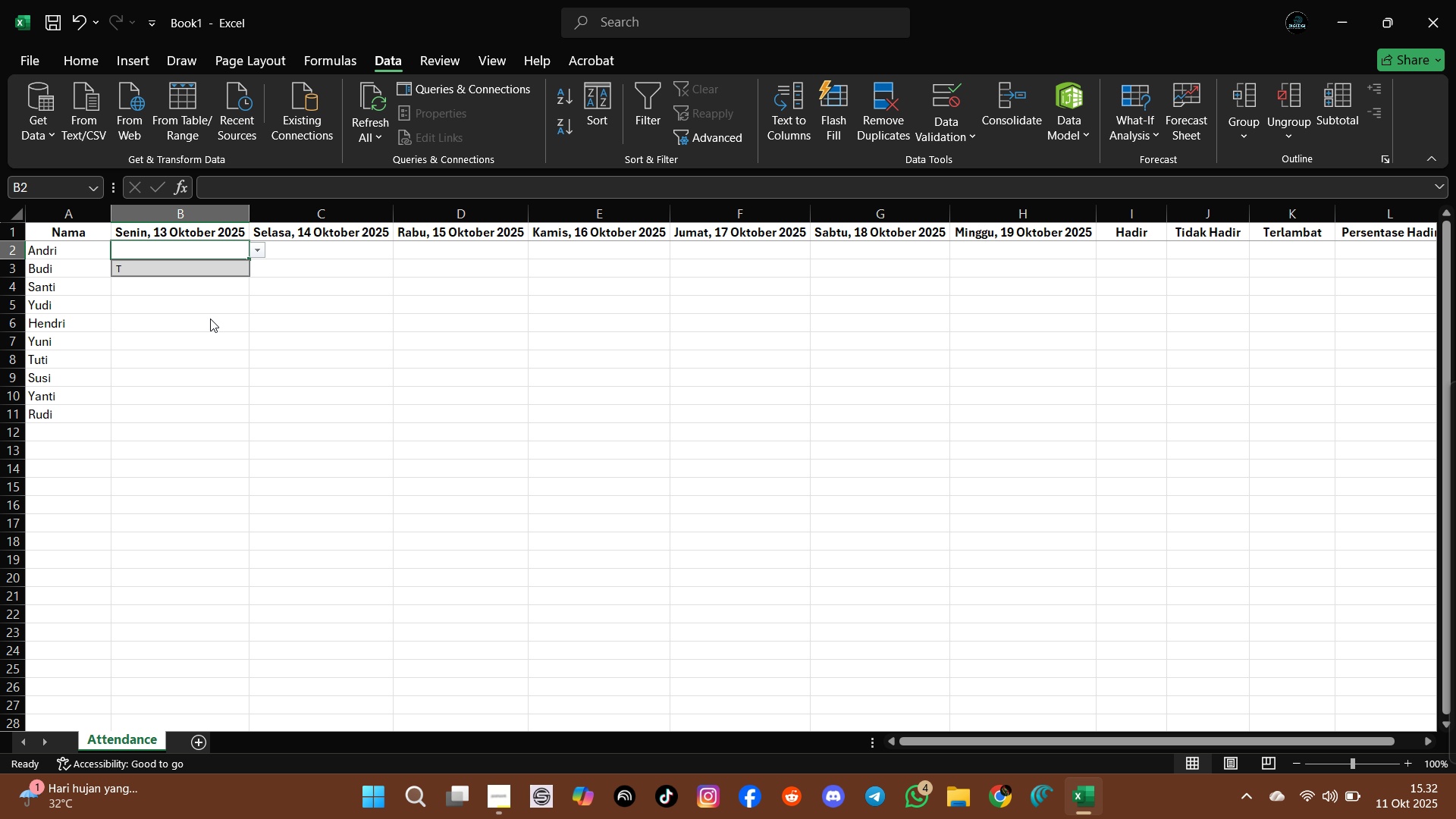 
left_click([210, 318])
 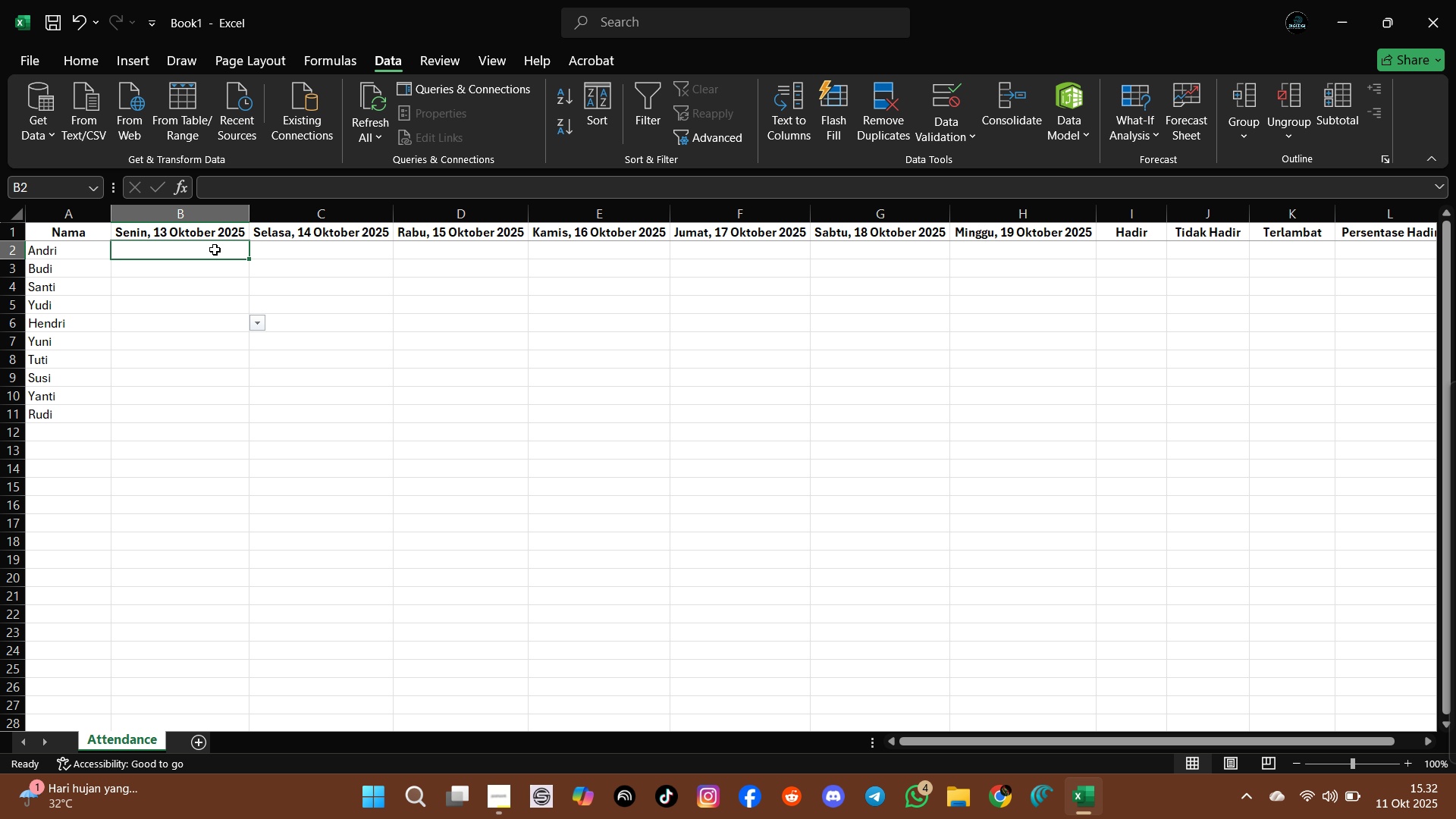 
left_click([215, 249])
 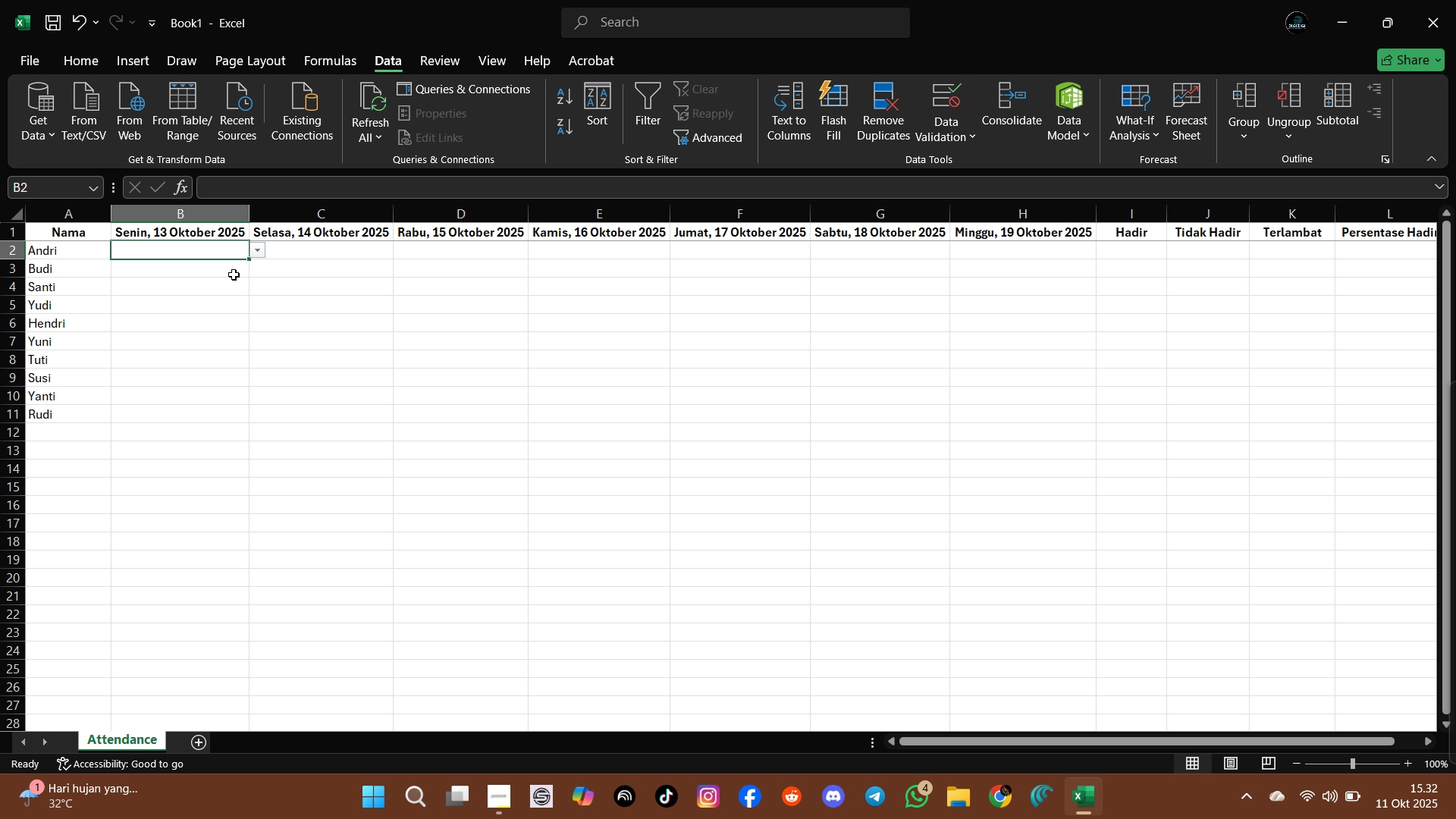 
left_click([234, 279])
 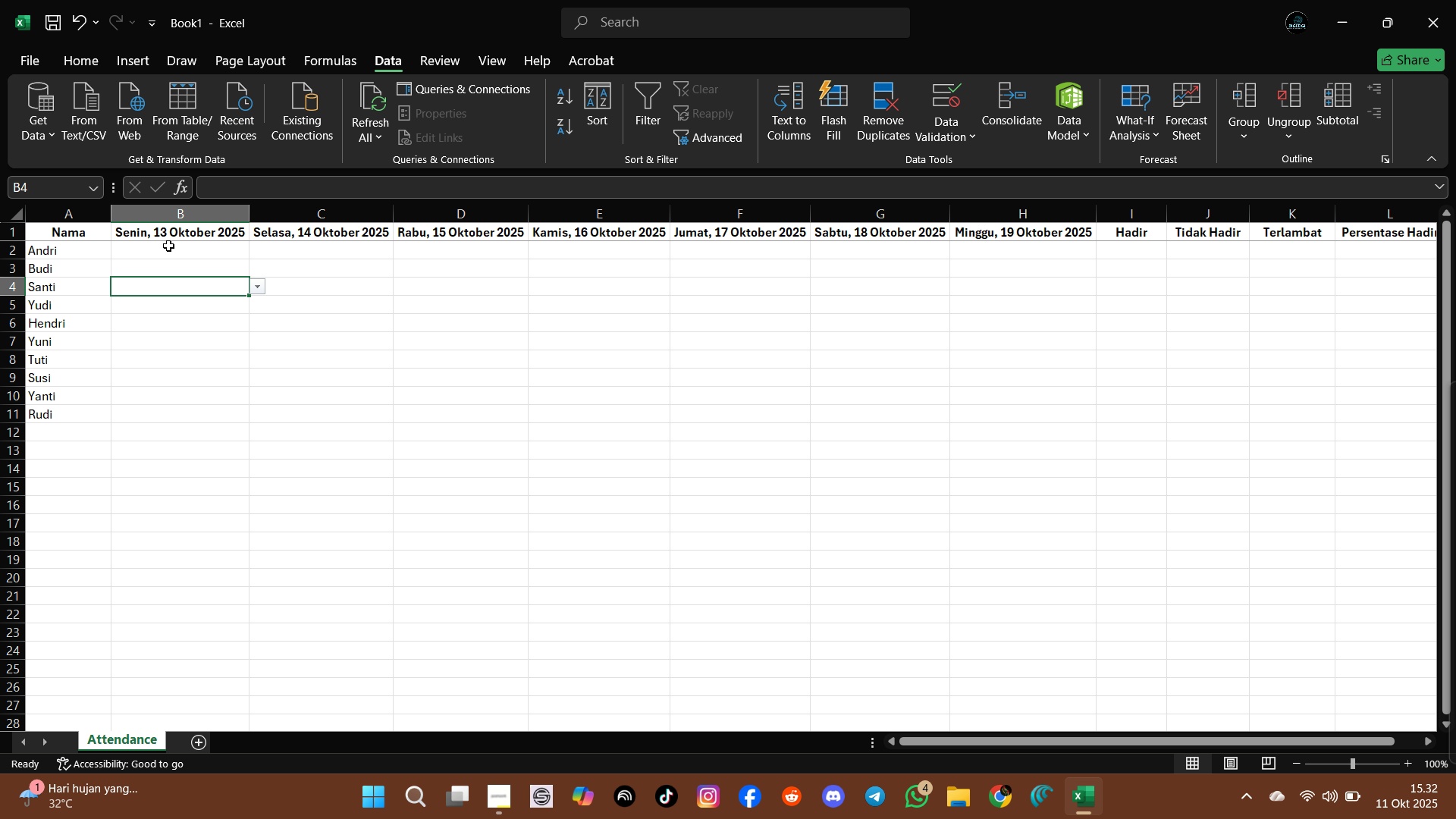 
left_click([171, 254])
 